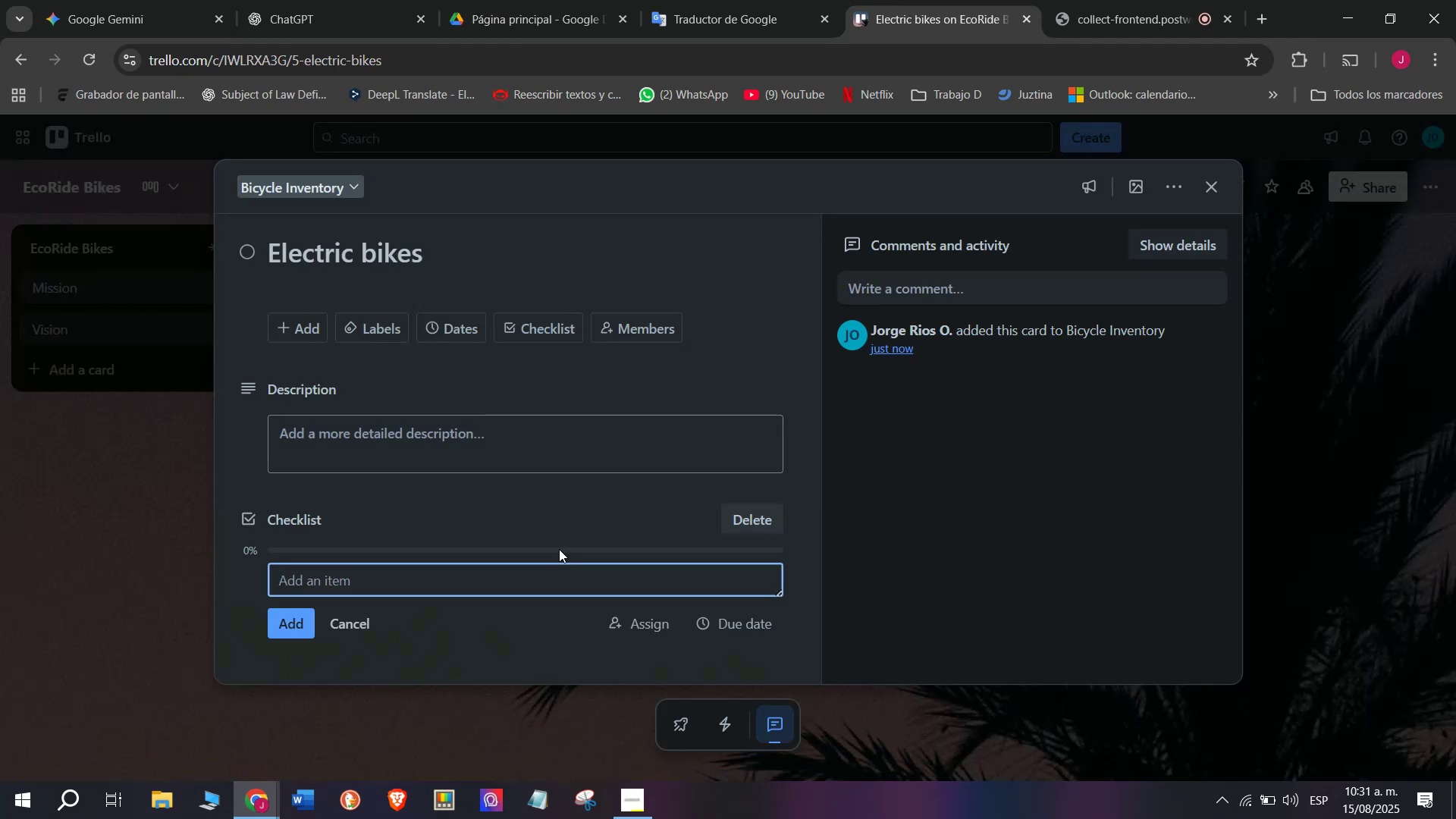 
type(Charge bateery)
key(Backspace)
key(Backspace)
key(Backspace)
key(Backspace)
type(teries)
 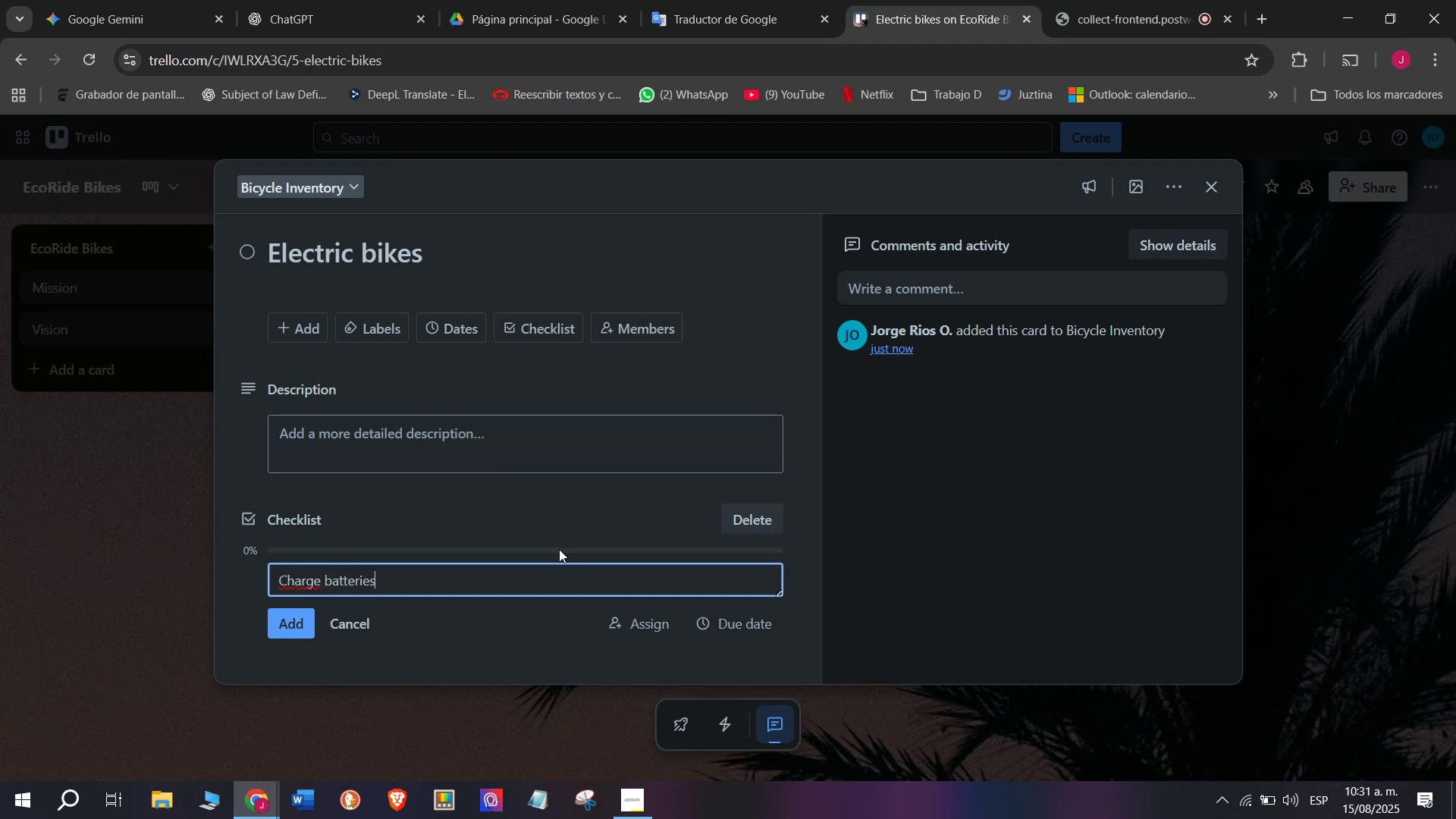 
key(Enter)
 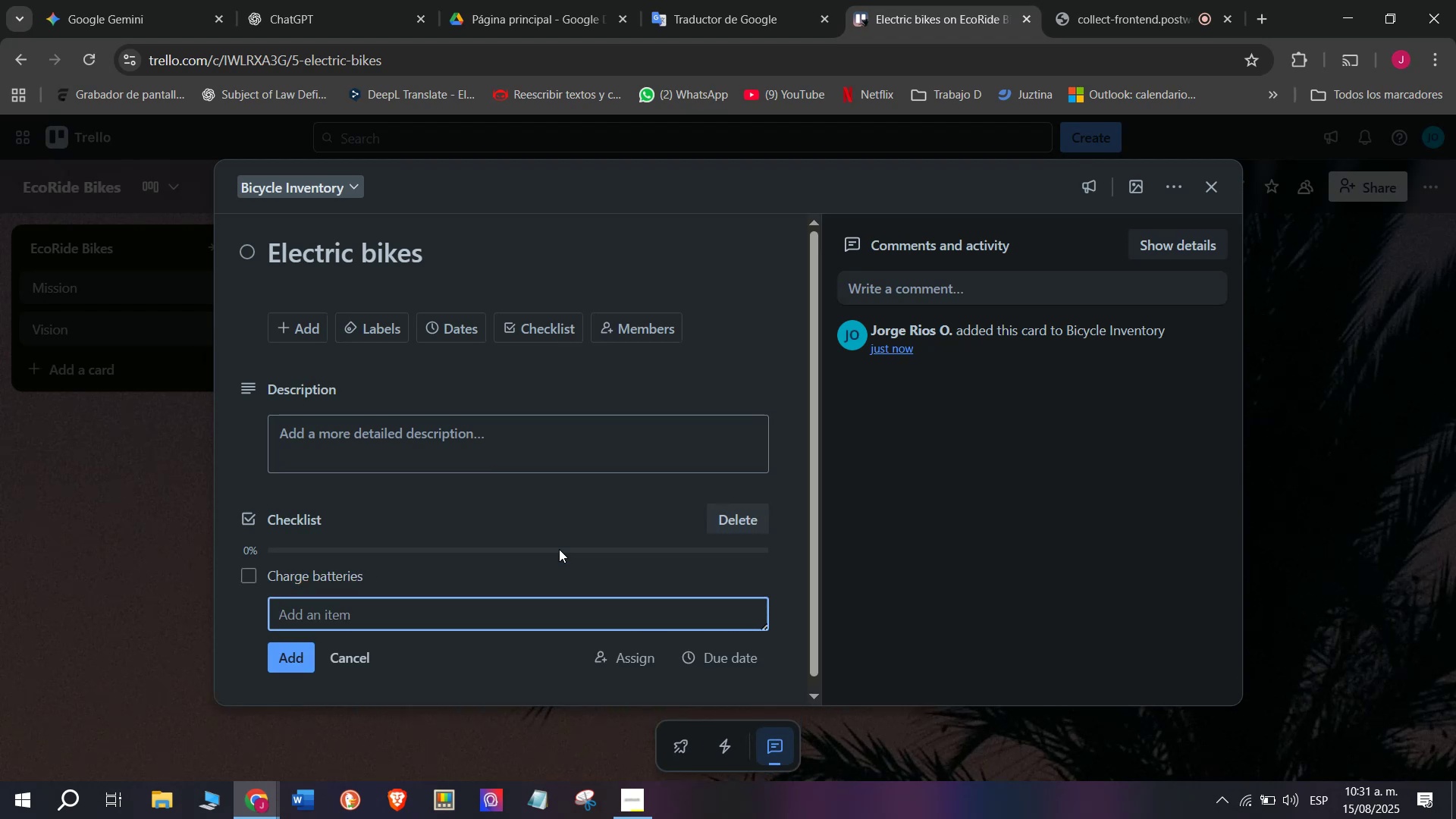 
type(Check motro)
key(Backspace)
key(Backspace)
type(or performance)
 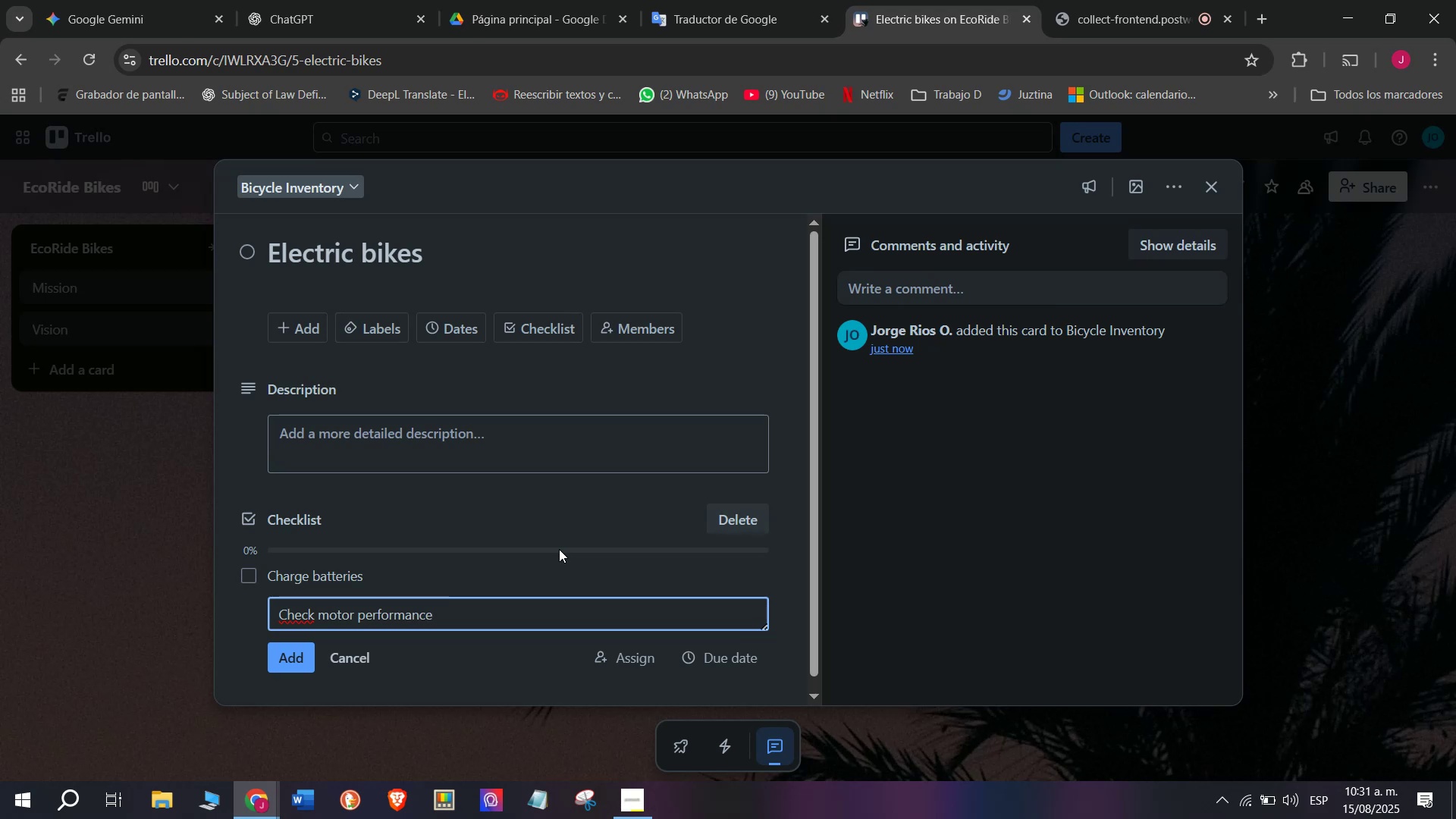 
key(Enter)
 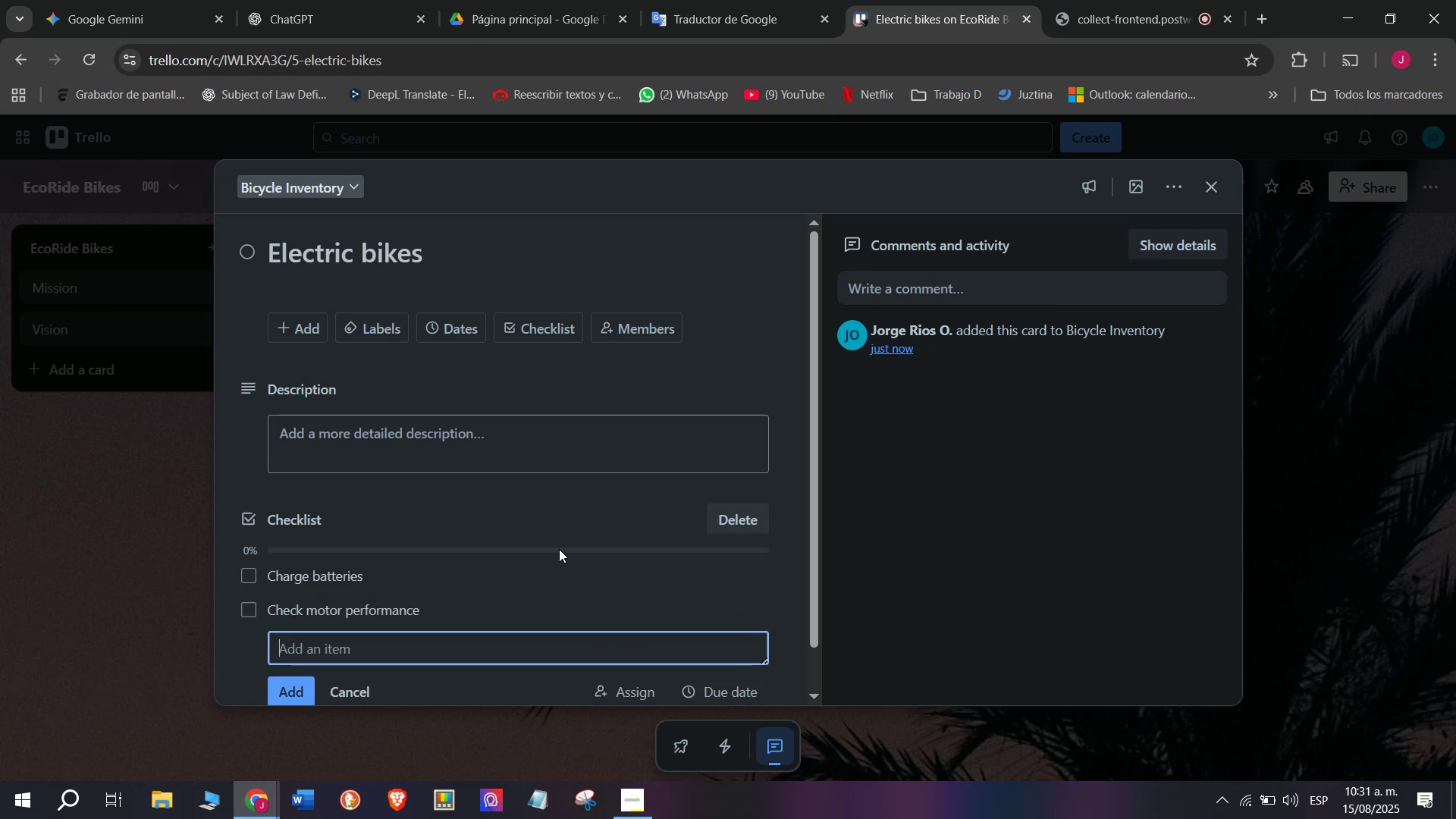 
type(Insper)
key(Backspace)
type(ce)
key(Backspace)
type(t)
 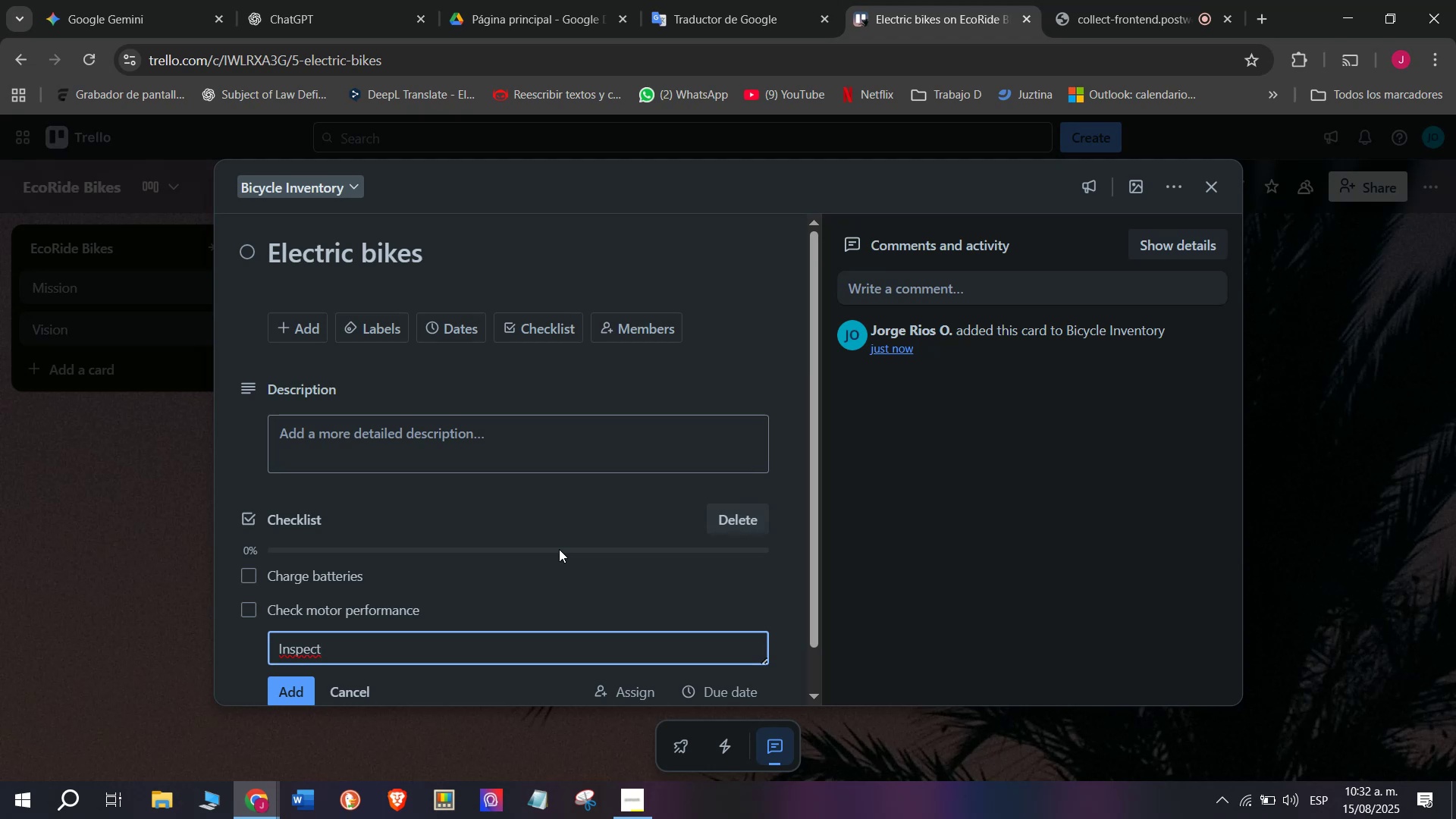 
wait(11.19)
 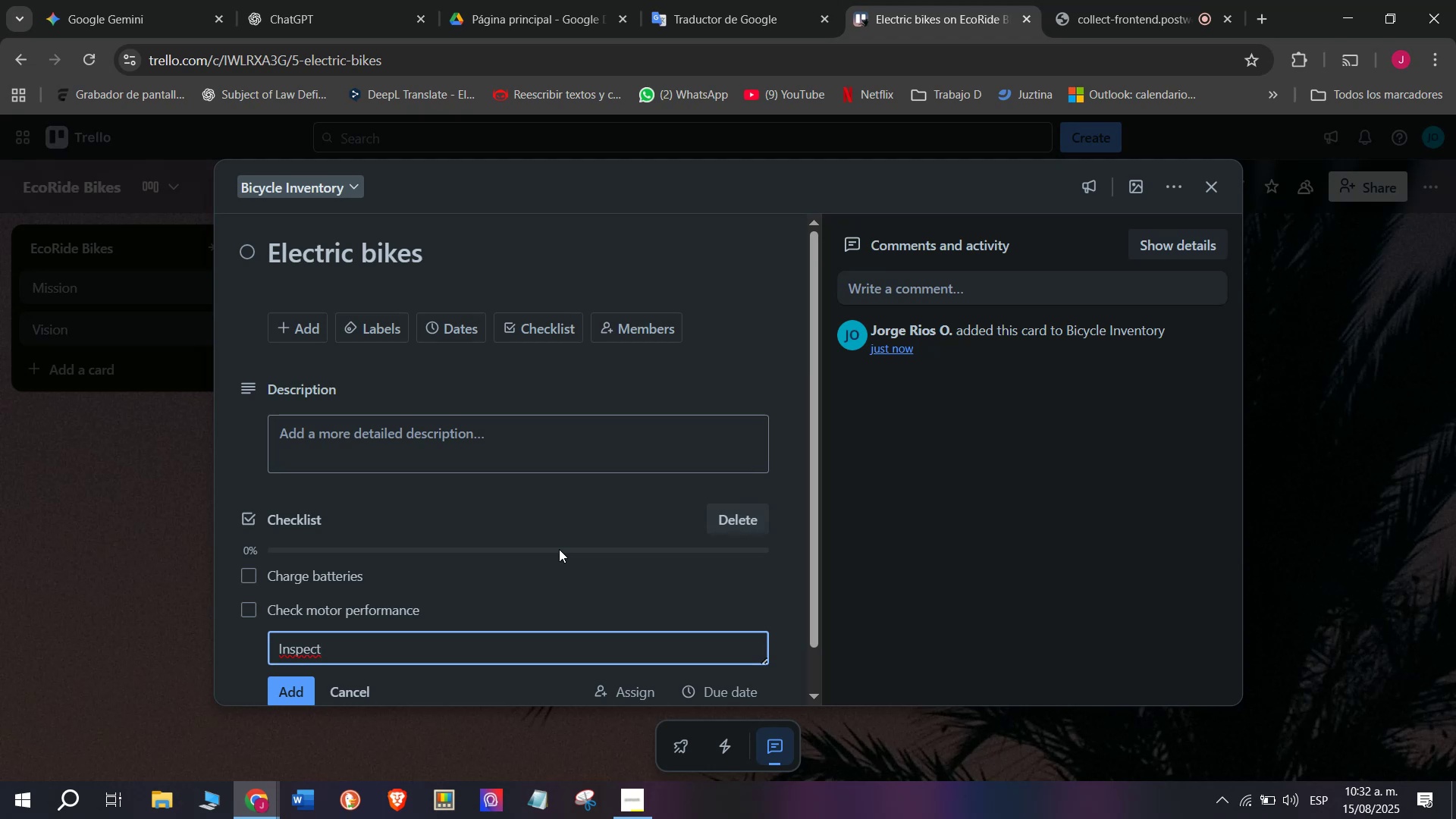 
key(Space)
 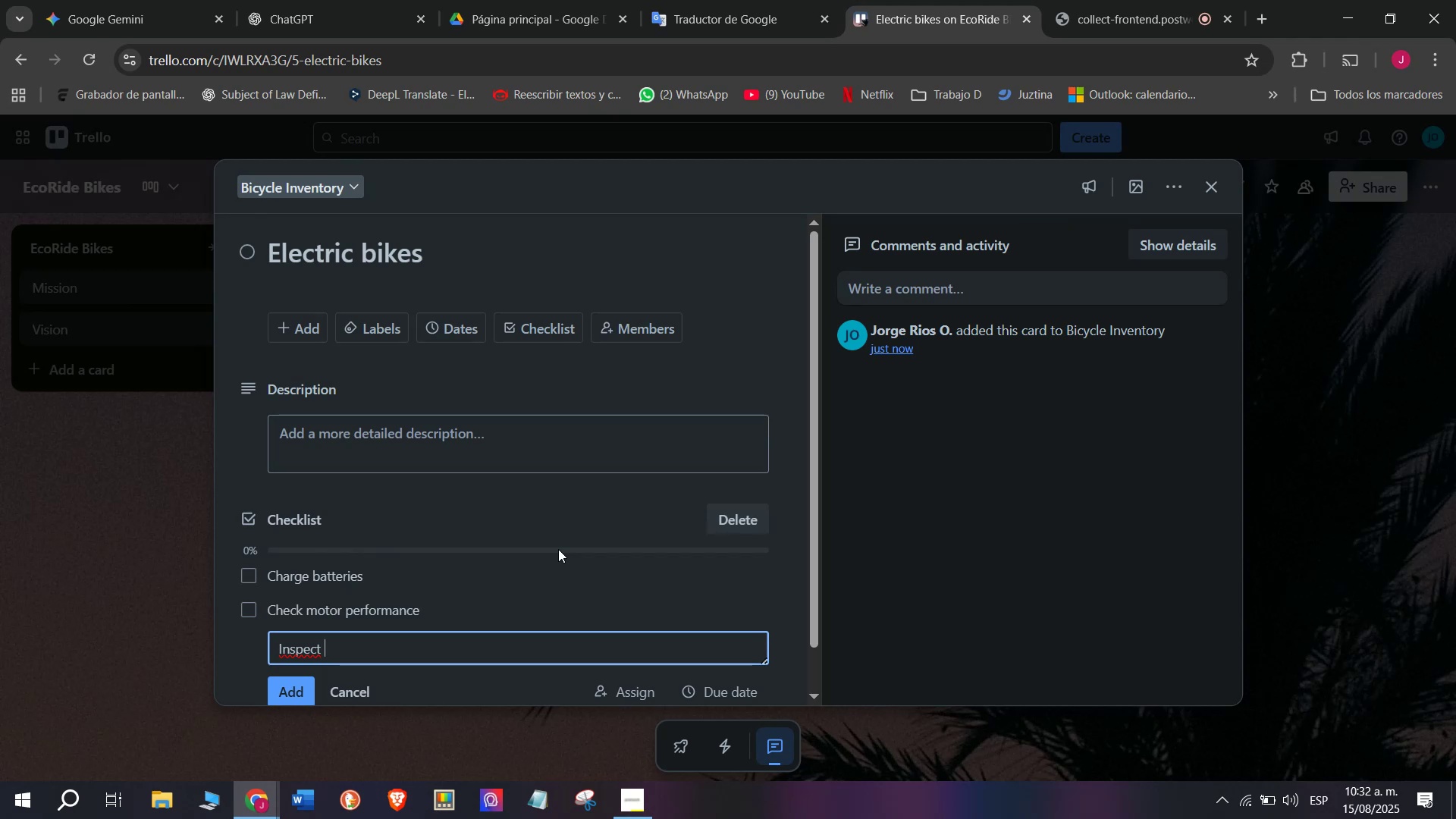 
key(W)
 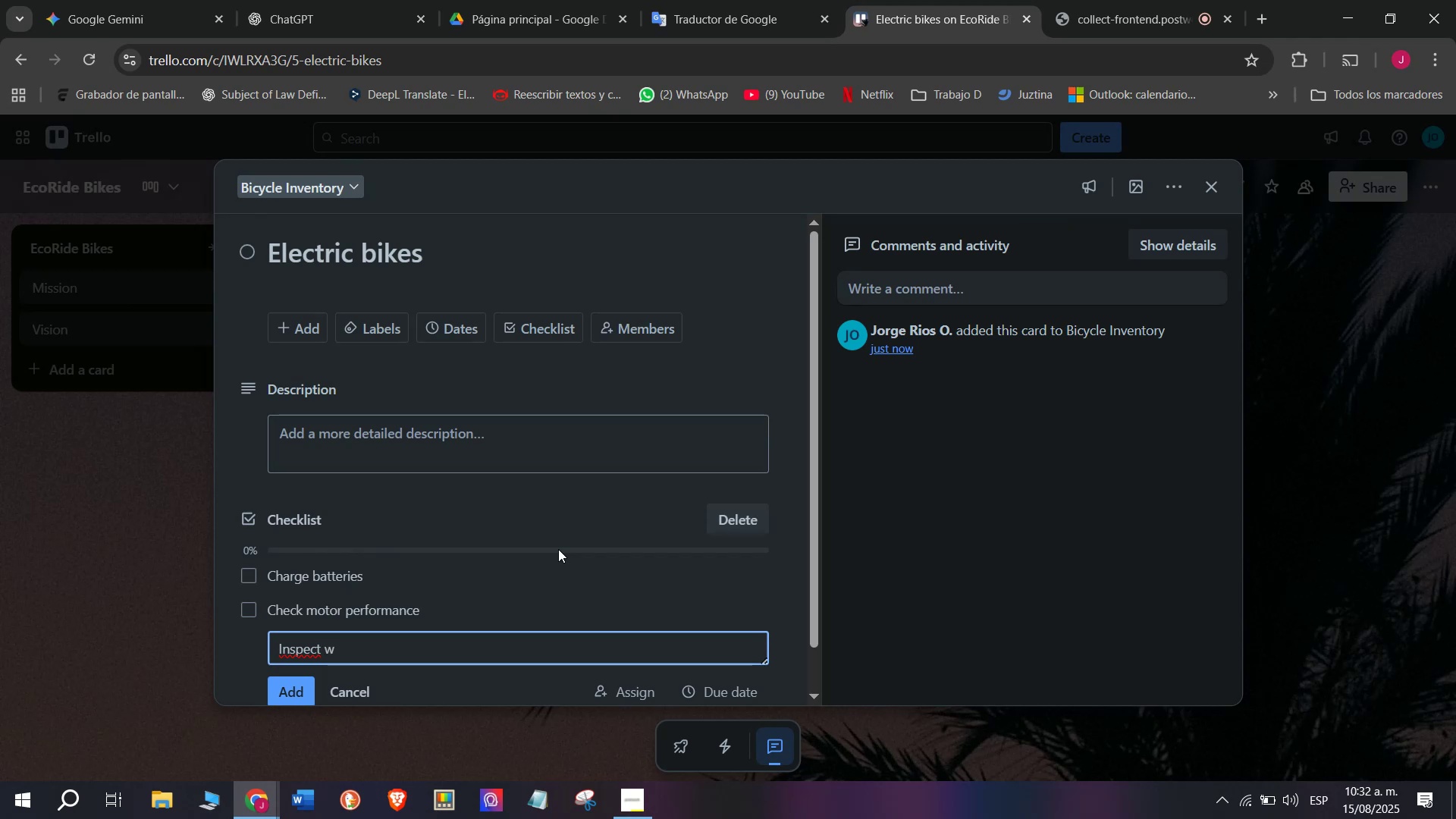 
type(irings)
key(Backspace)
 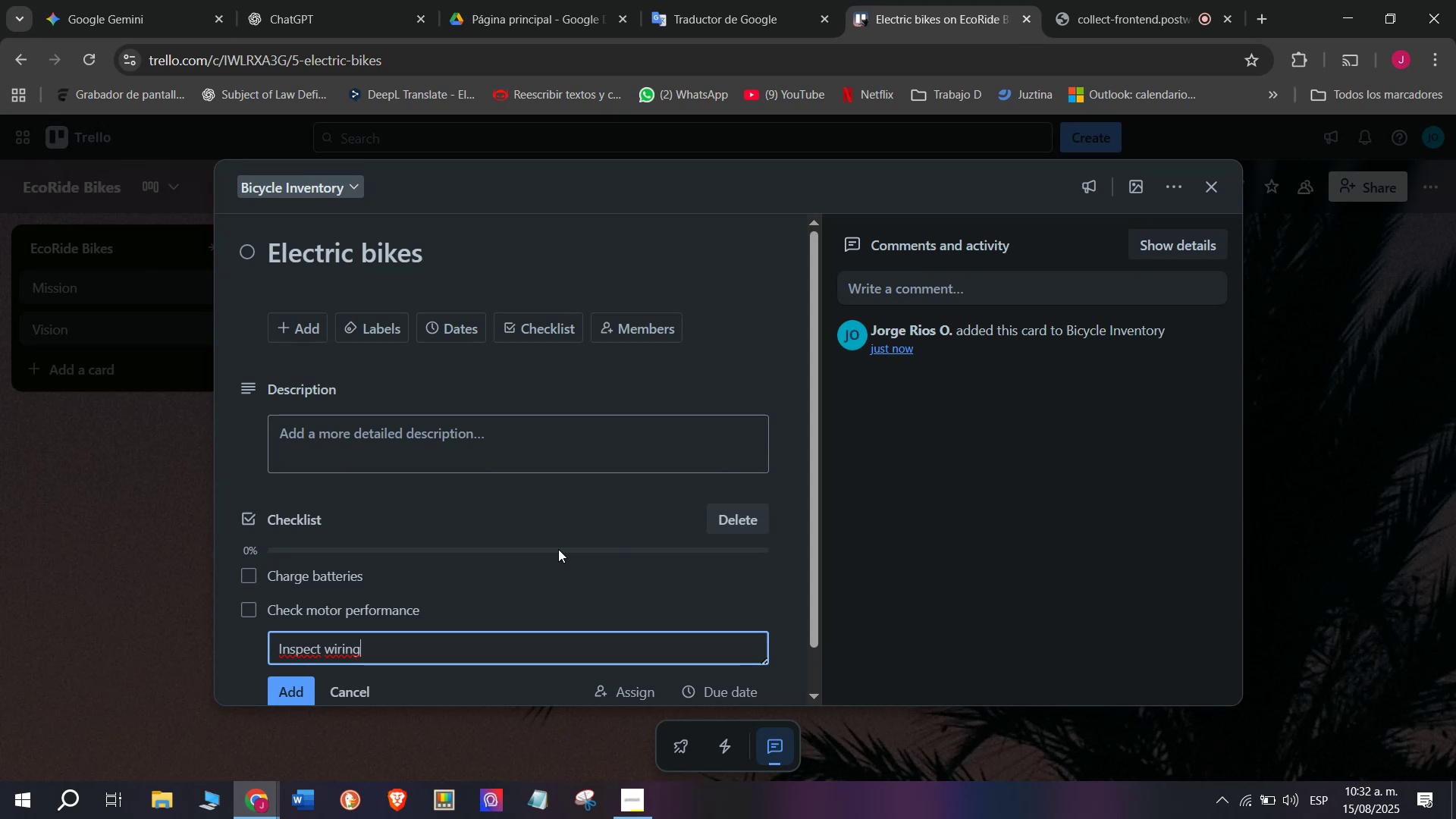 
key(Enter)
 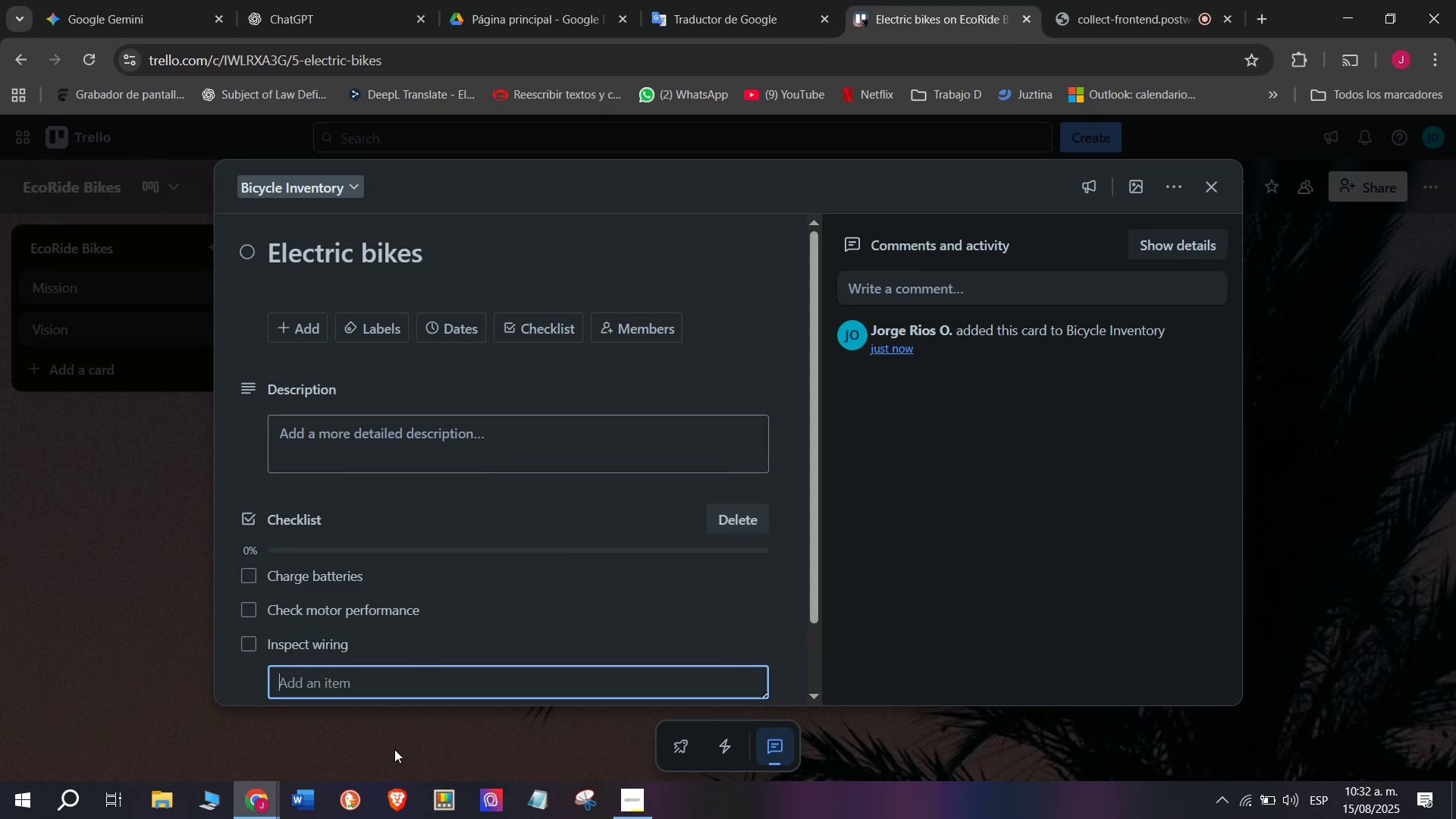 
wait(13.09)
 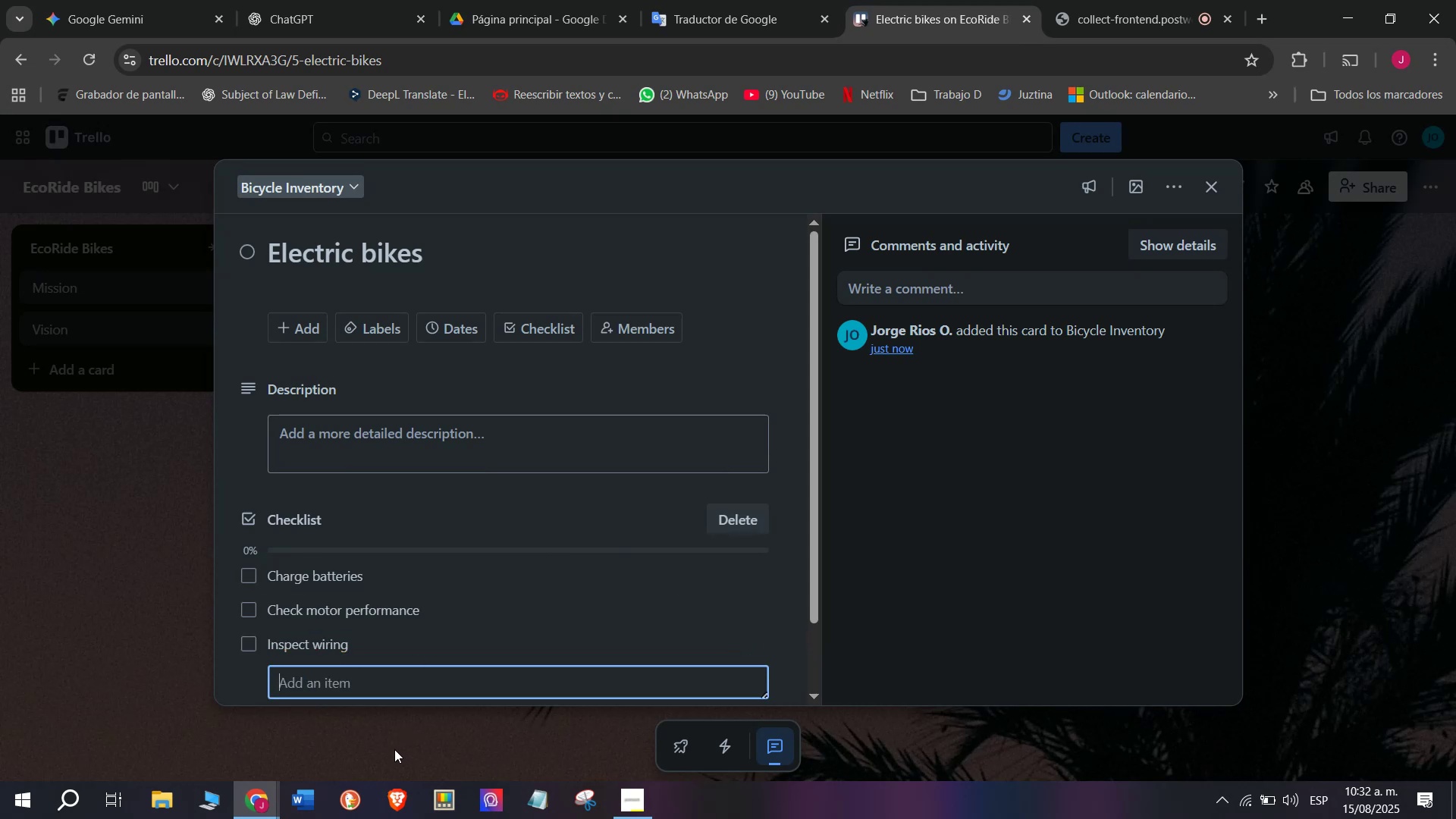 
type(Update manuals)
 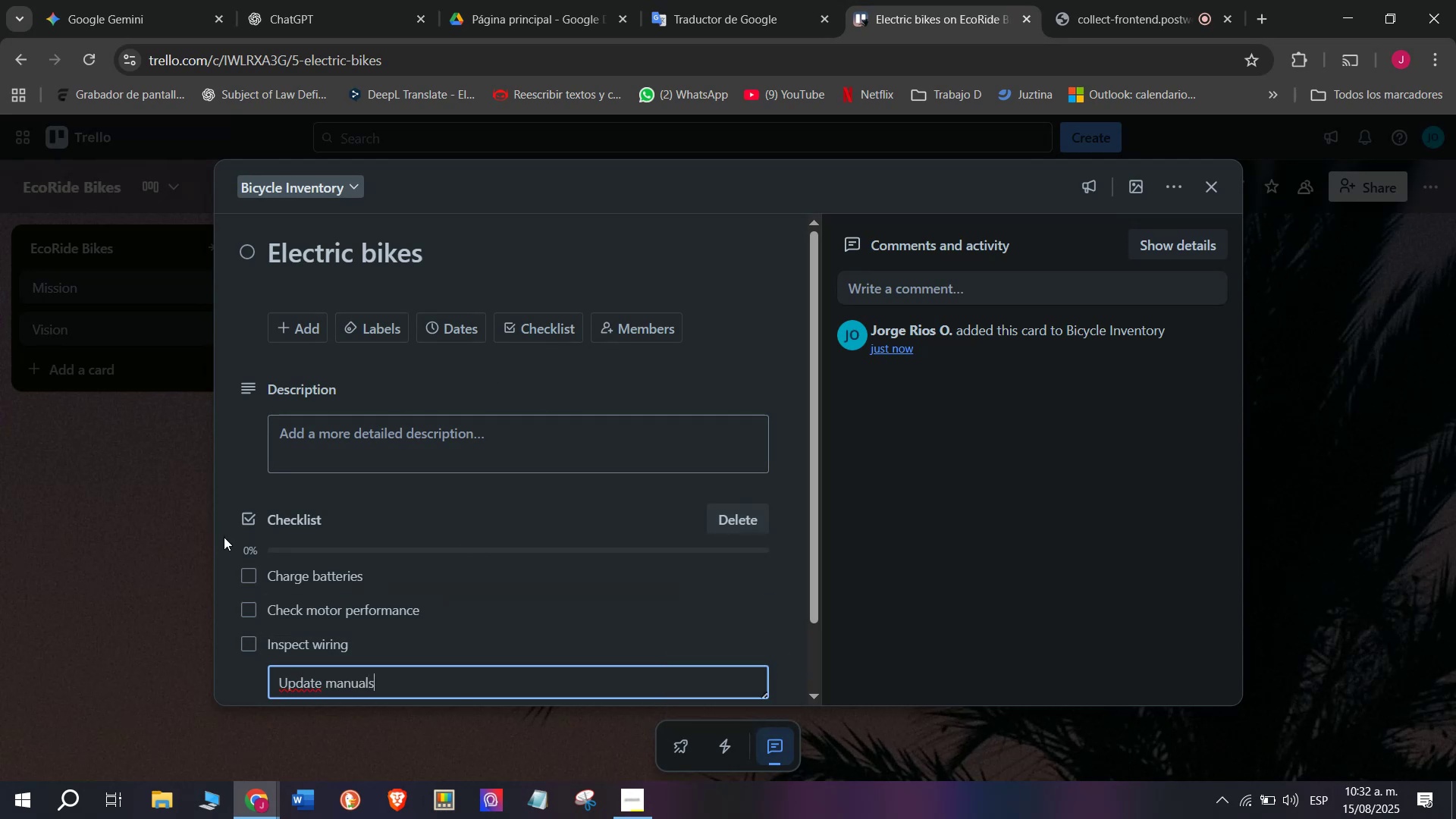 
key(Enter)
 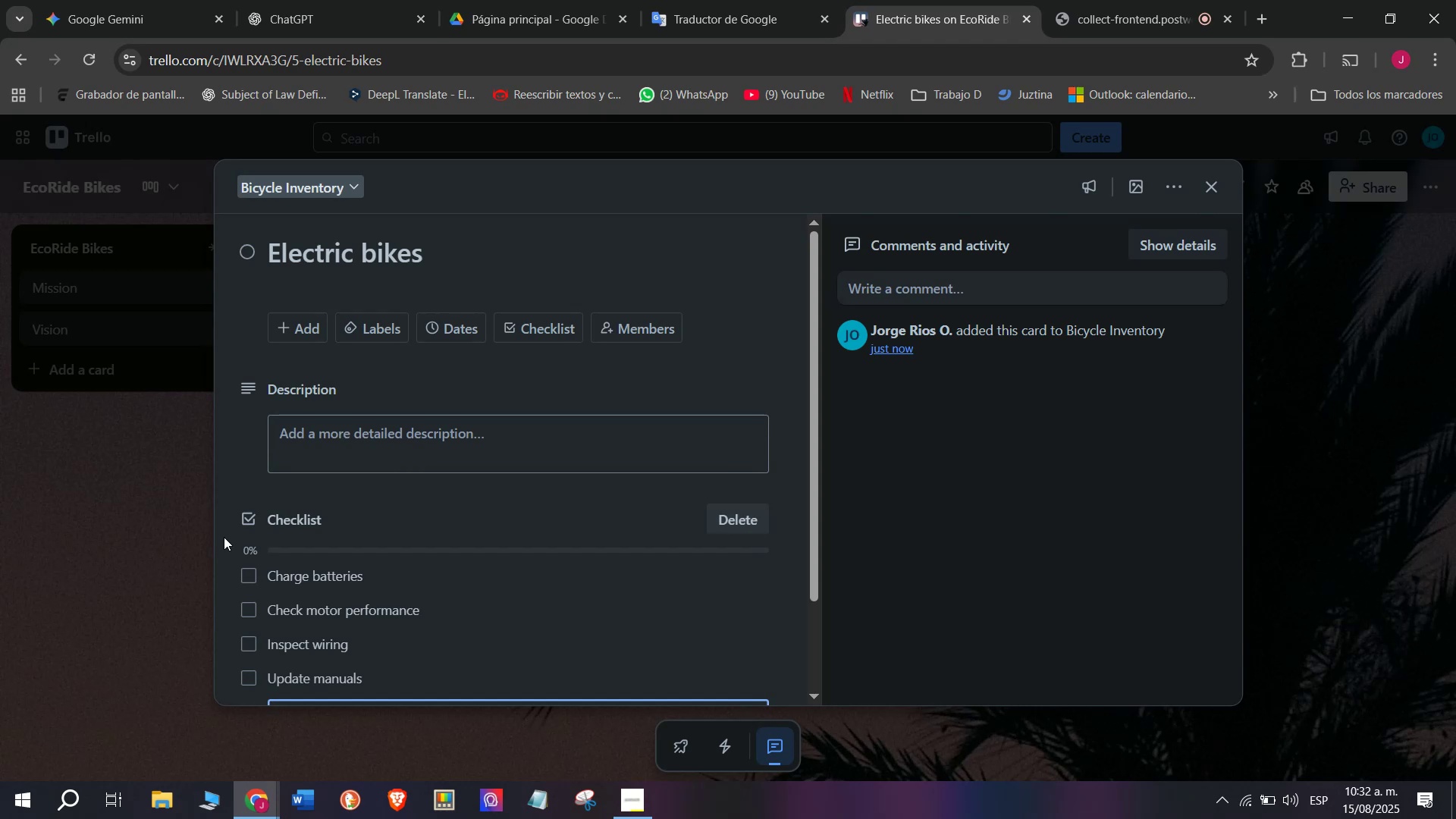 
type(Add to e)
key(Backspace)
type(online catalog)
 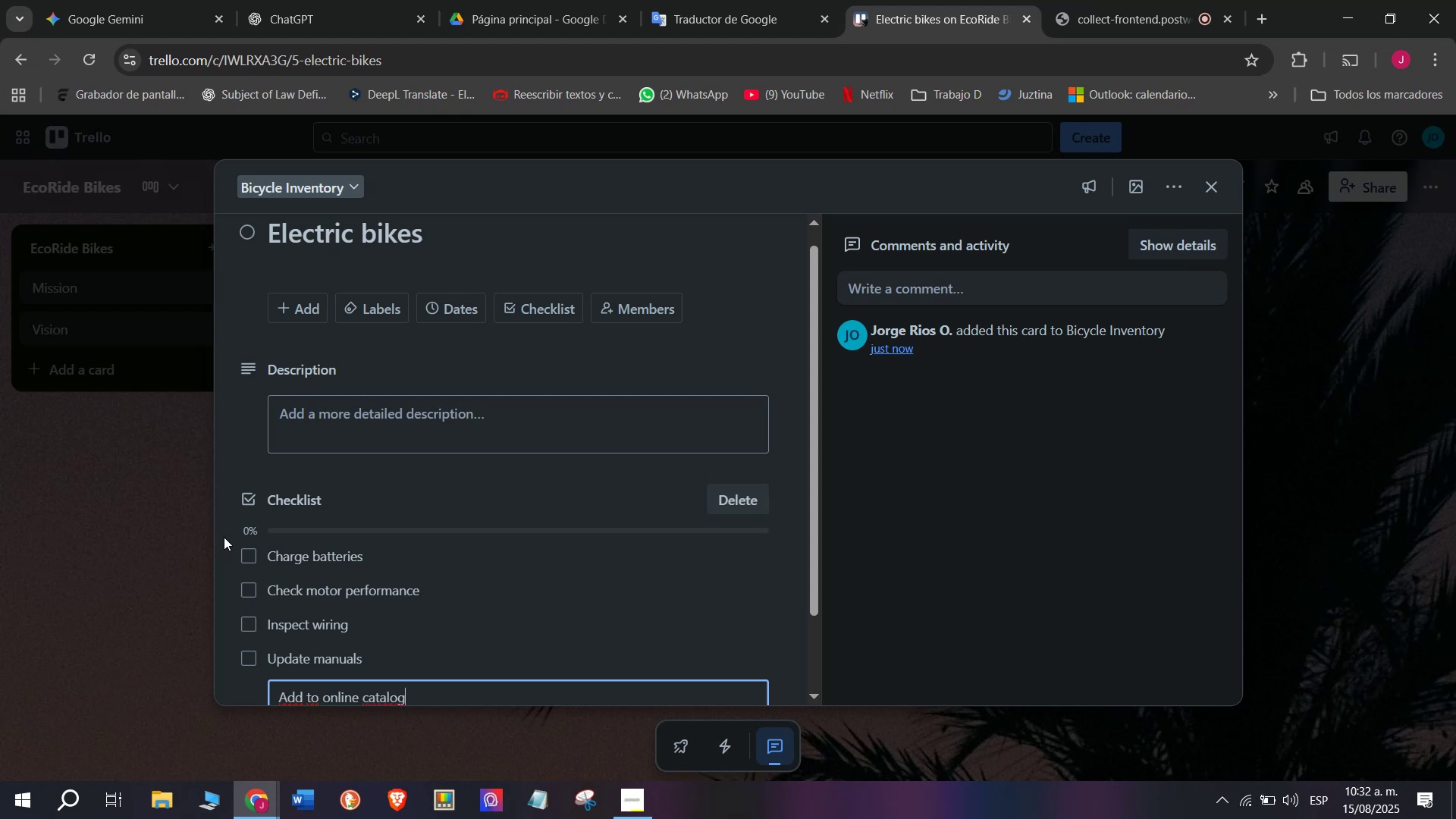 
key(Enter)
 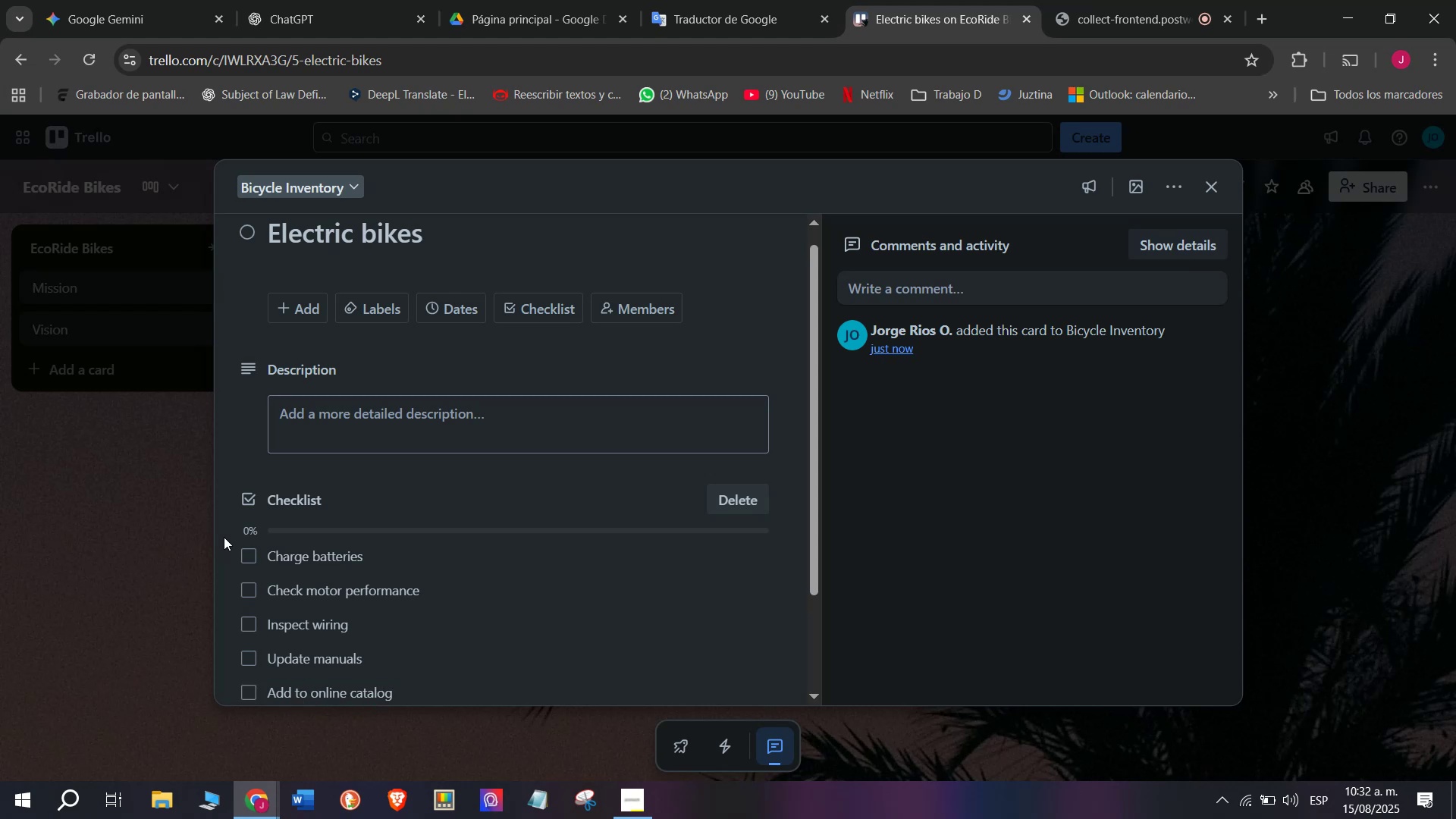 
scroll: coordinate [549, 569], scroll_direction: down, amount: 6.0
 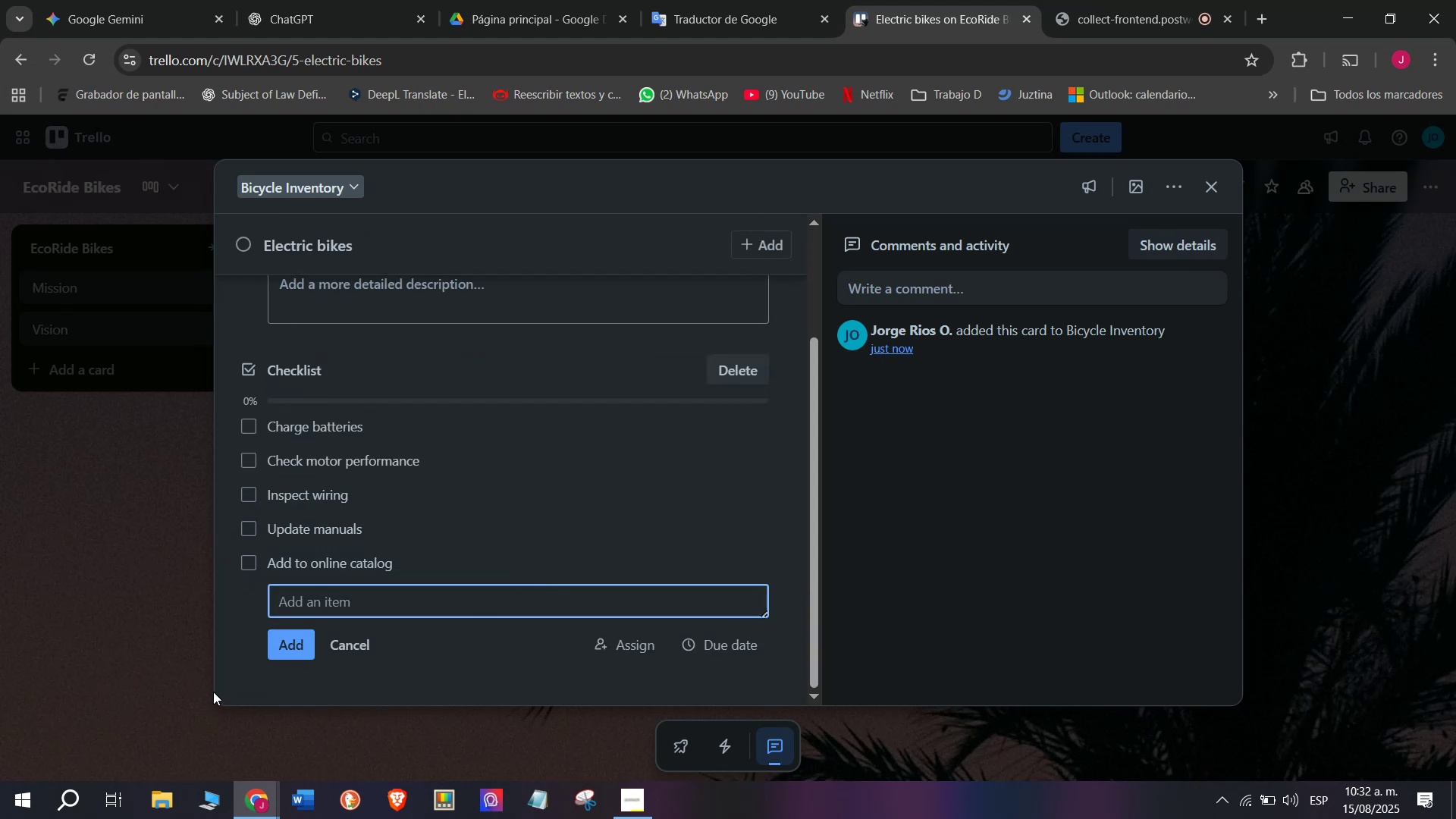 
type(Tag for prom,)
key(Backspace)
type(otion)
 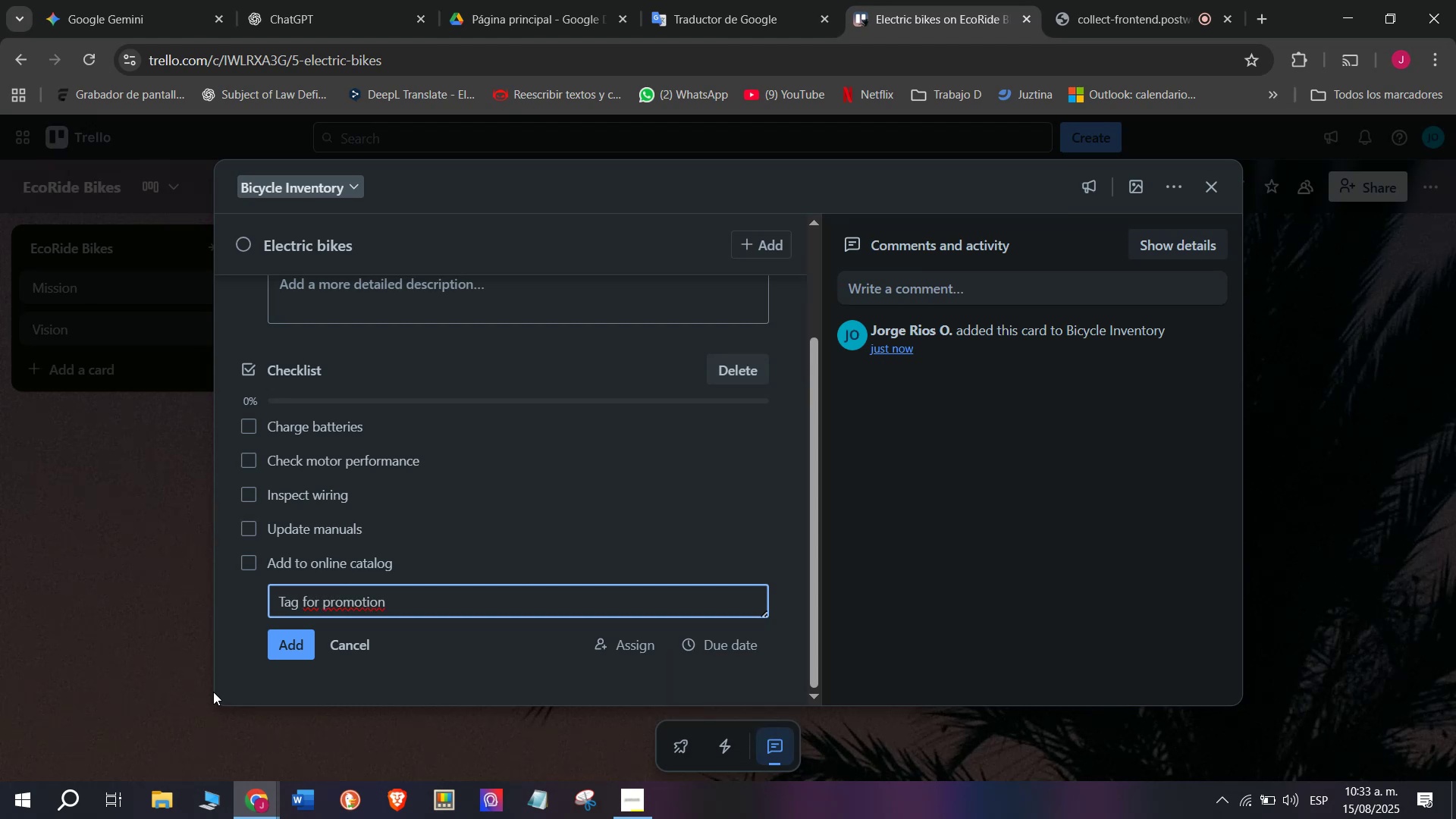 
key(Enter)
 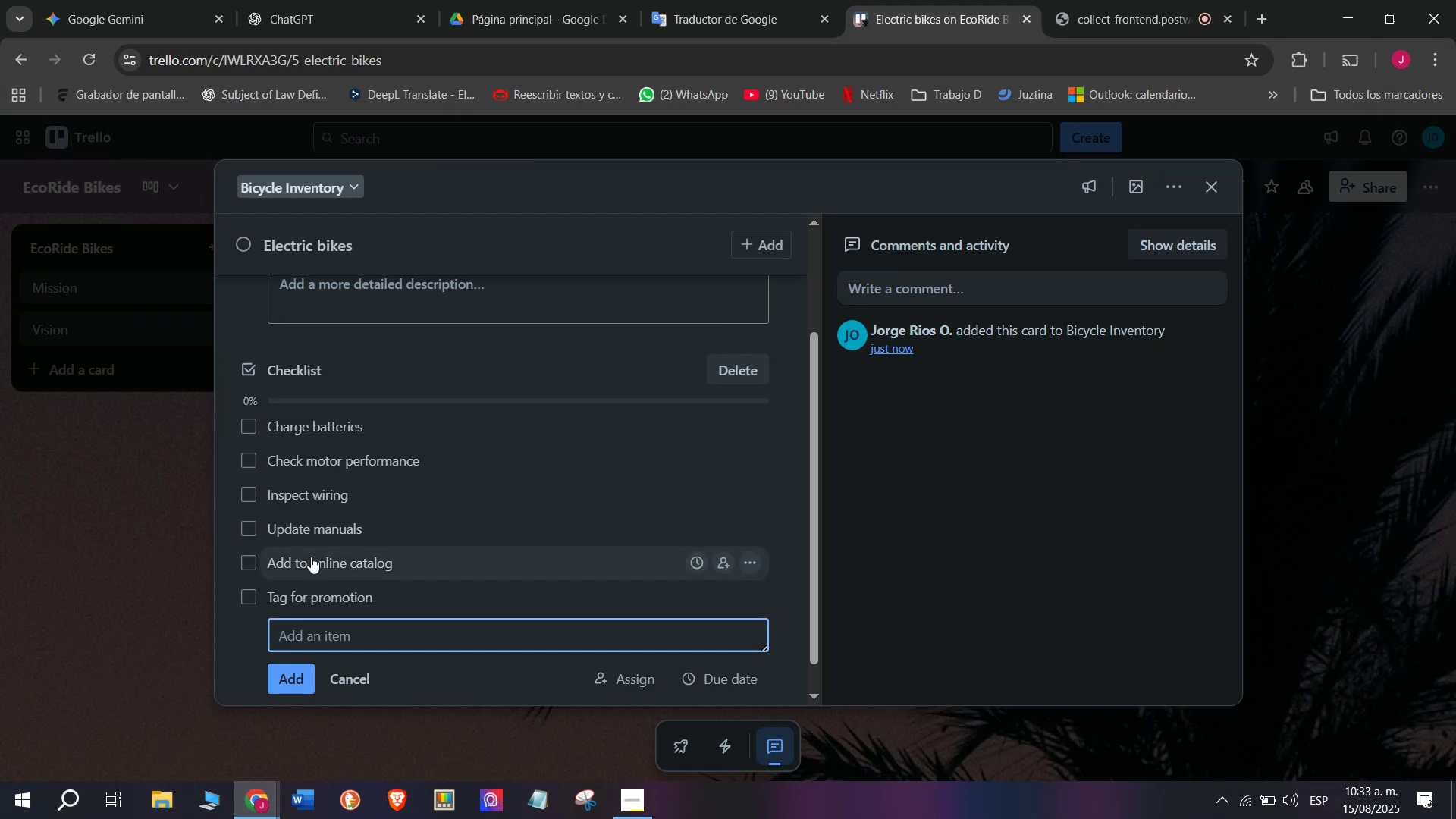 
scroll: coordinate [319, 486], scroll_direction: up, amount: 3.0
 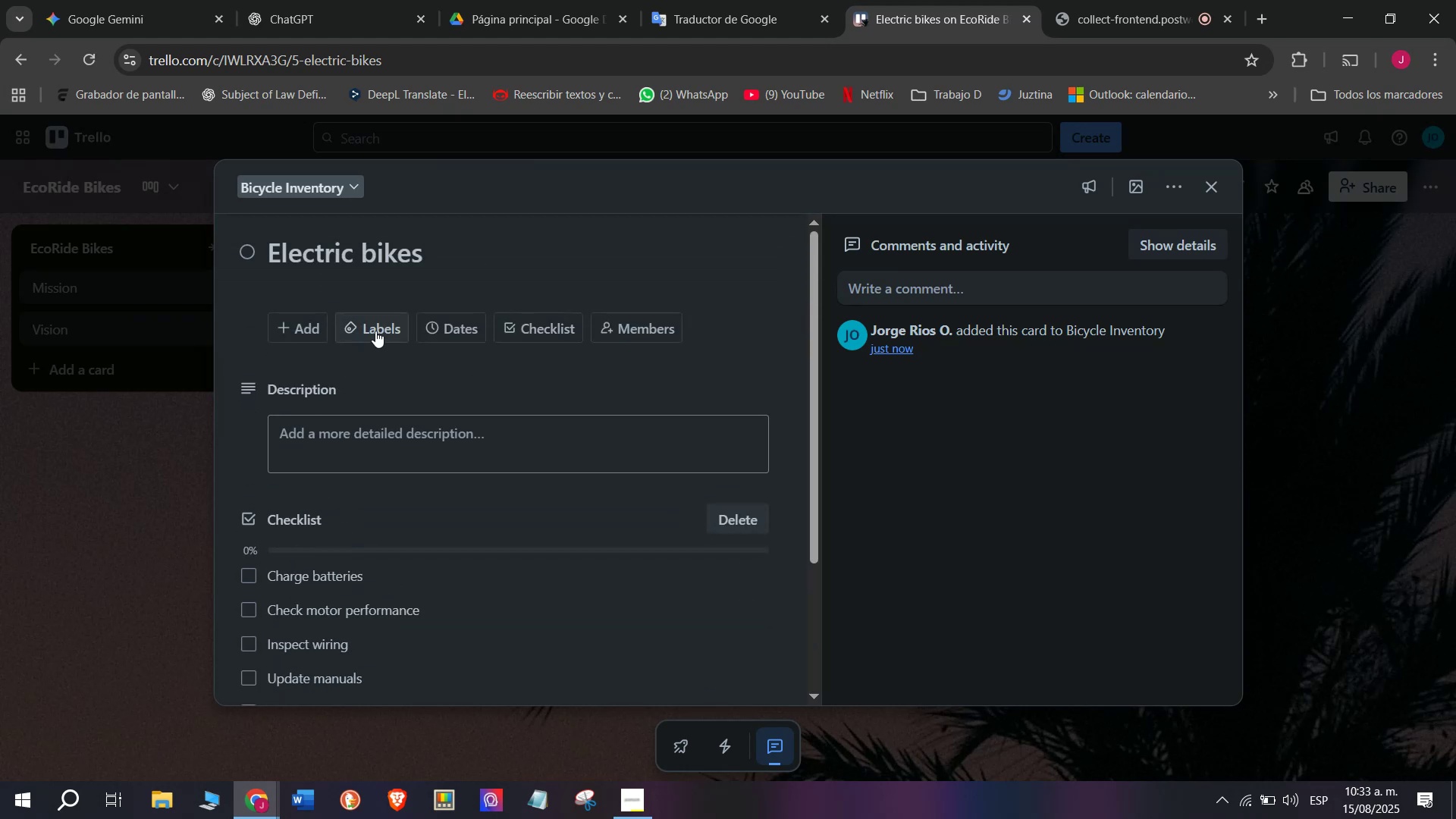 
left_click([375, 331])
 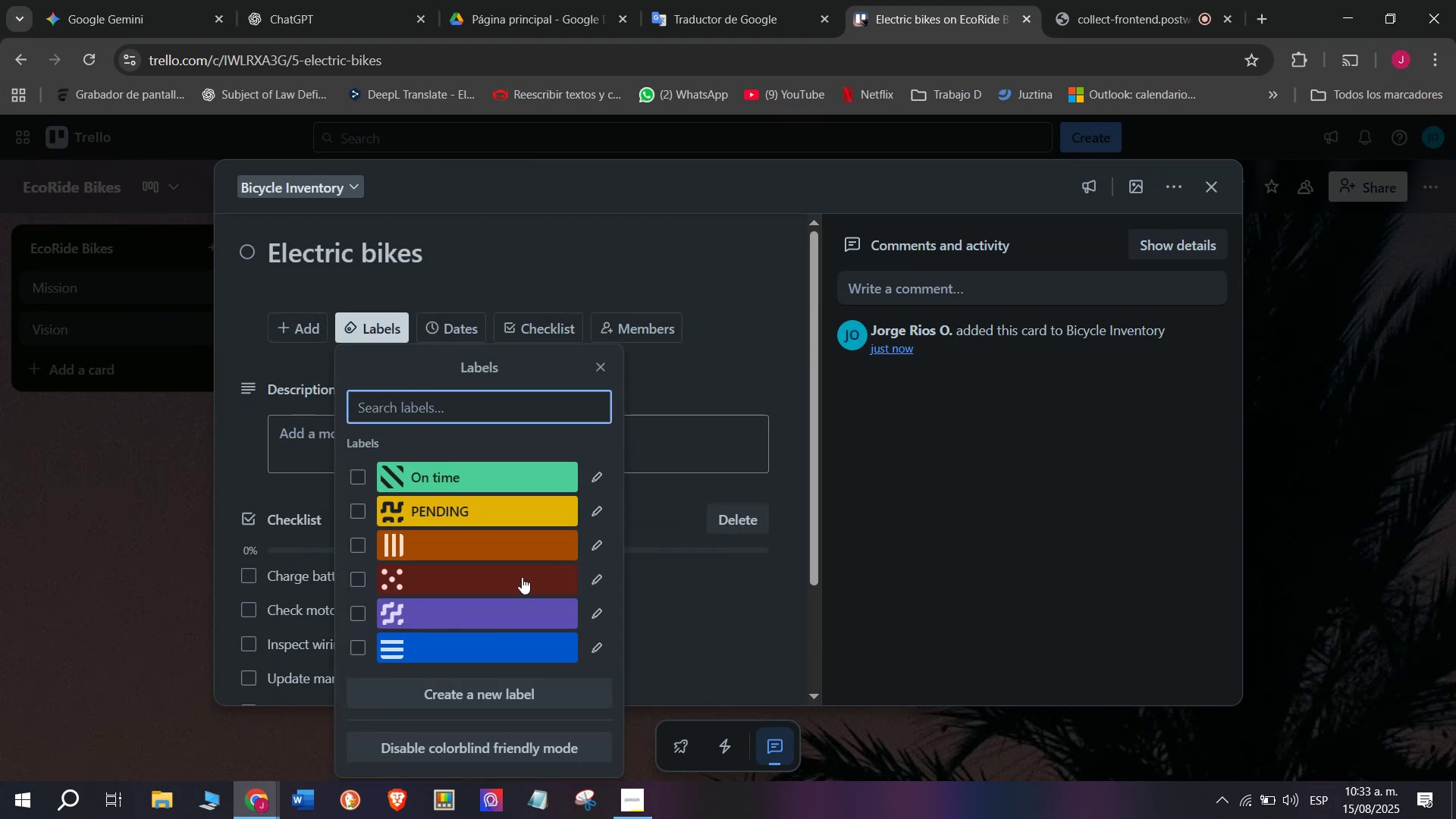 
left_click([607, 583])
 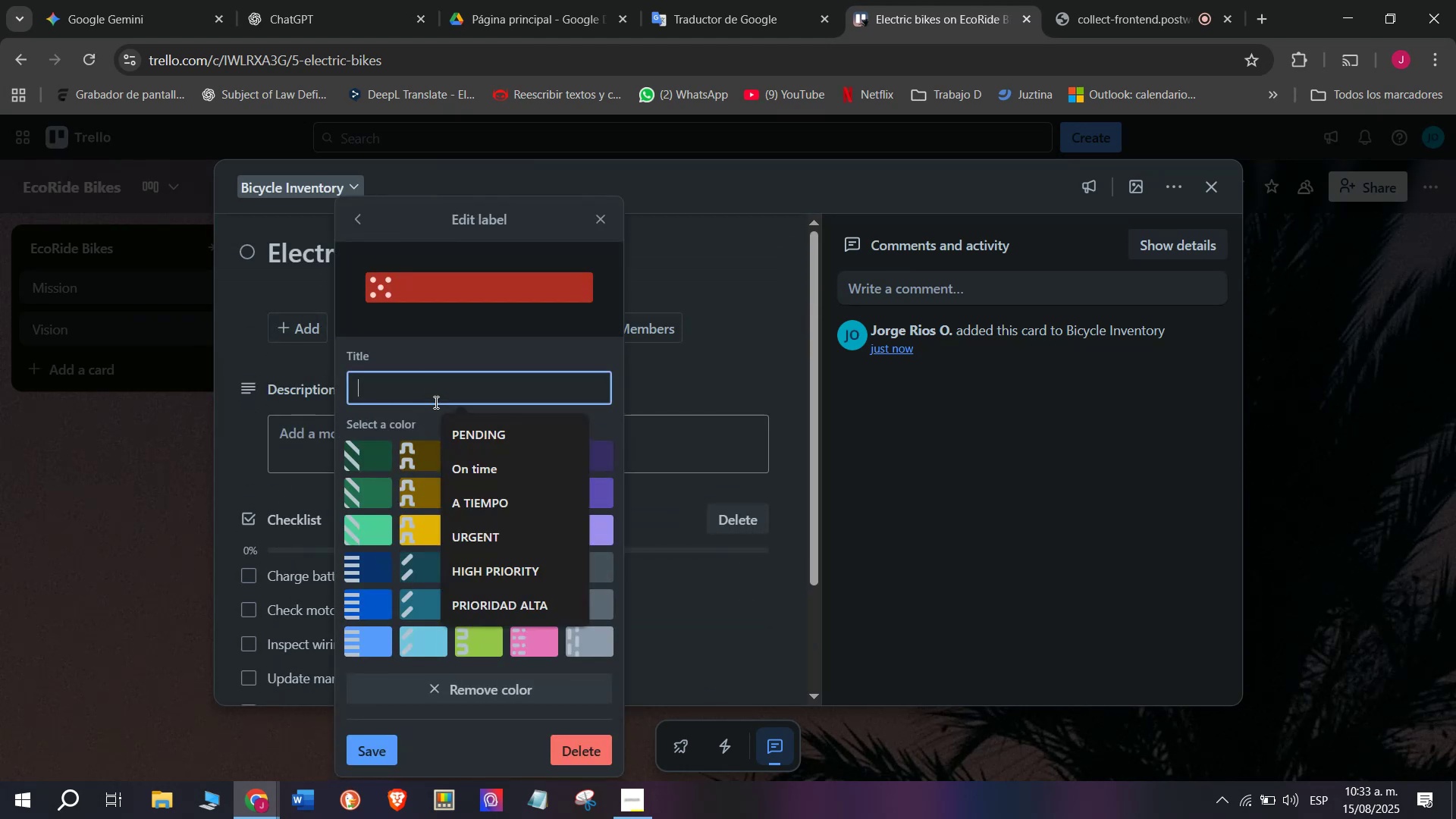 
left_click([524, 541])
 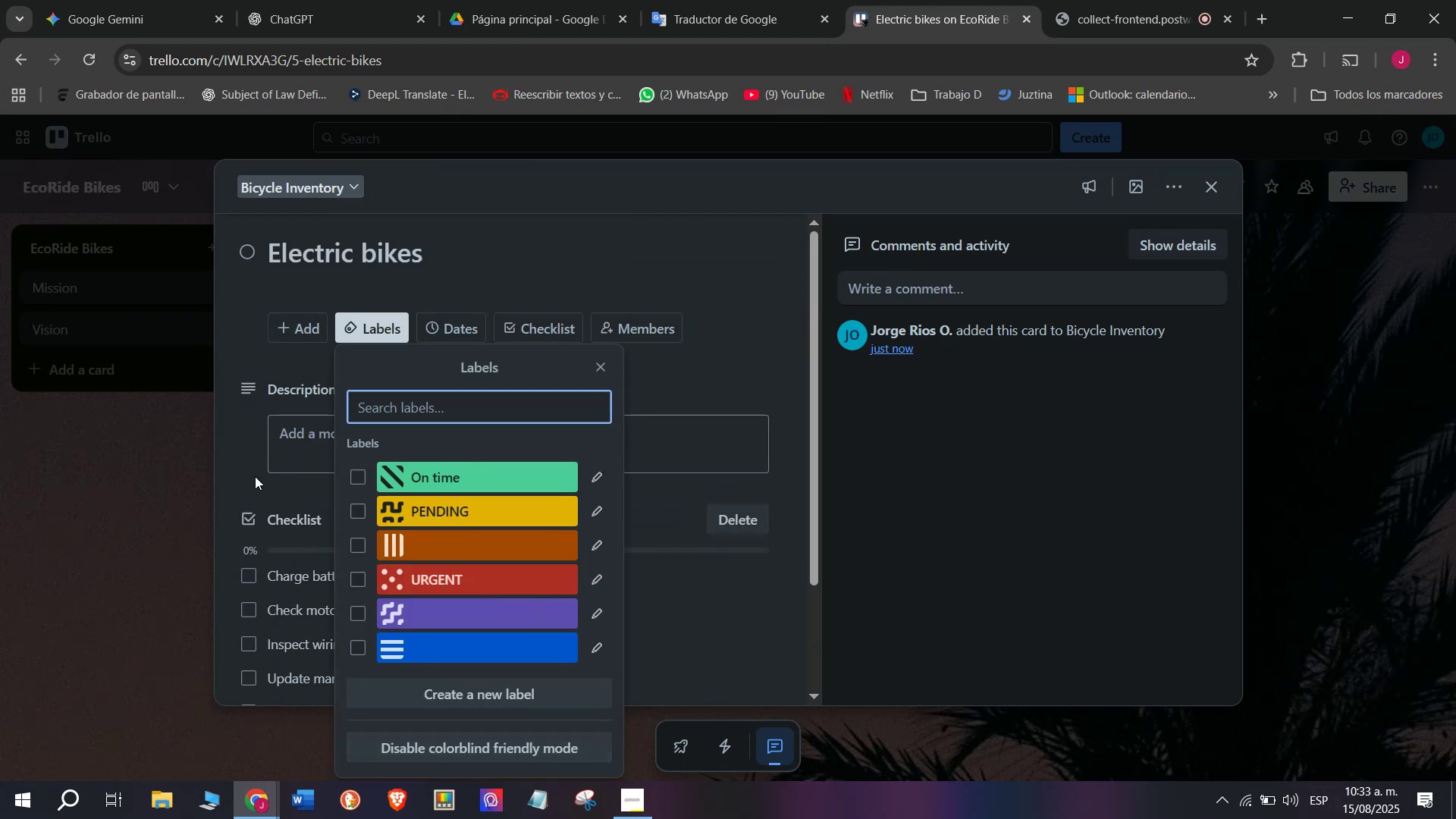 
left_click([472, 571])
 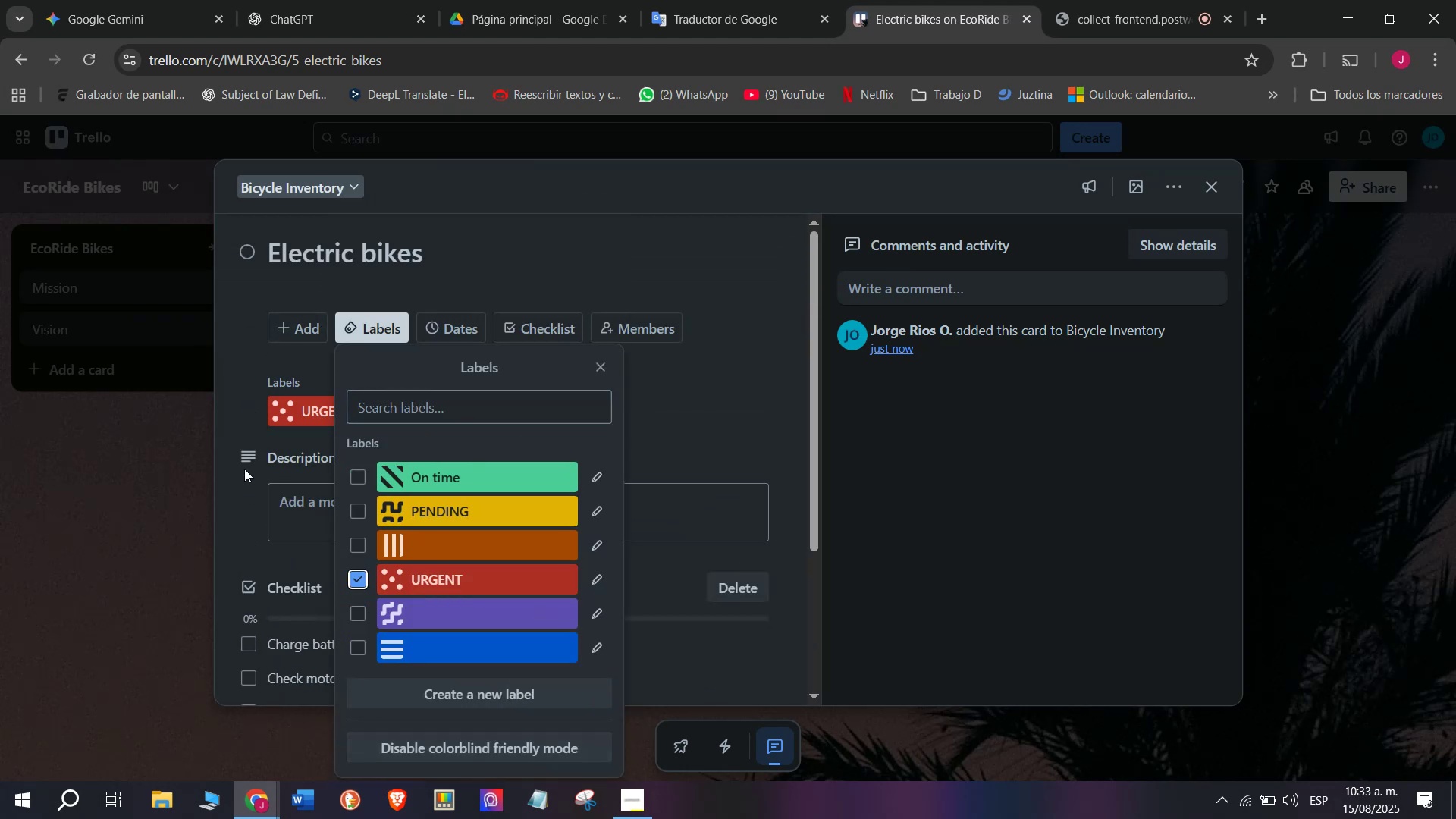 
left_click([243, 469])
 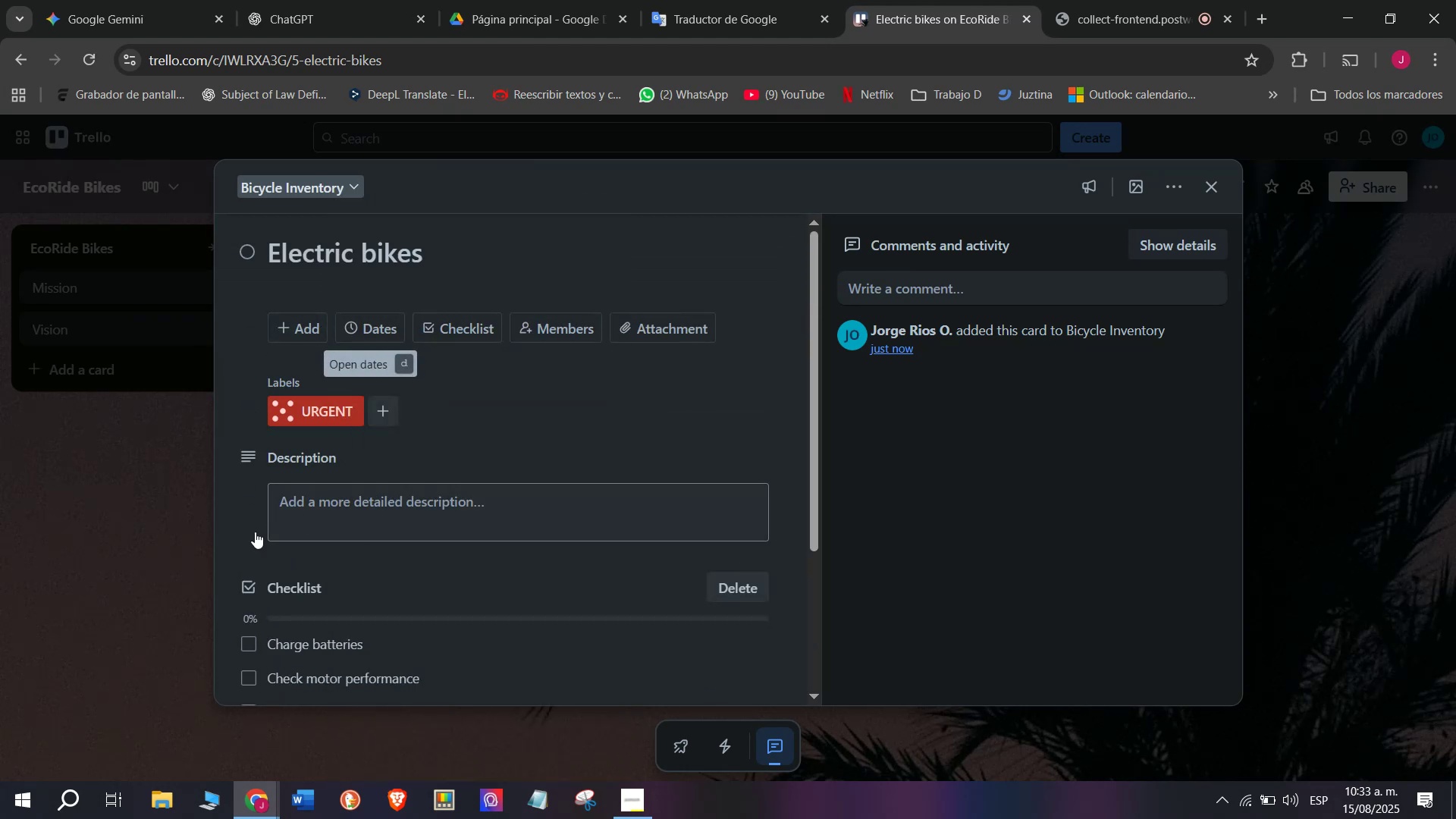 
left_click([173, 525])
 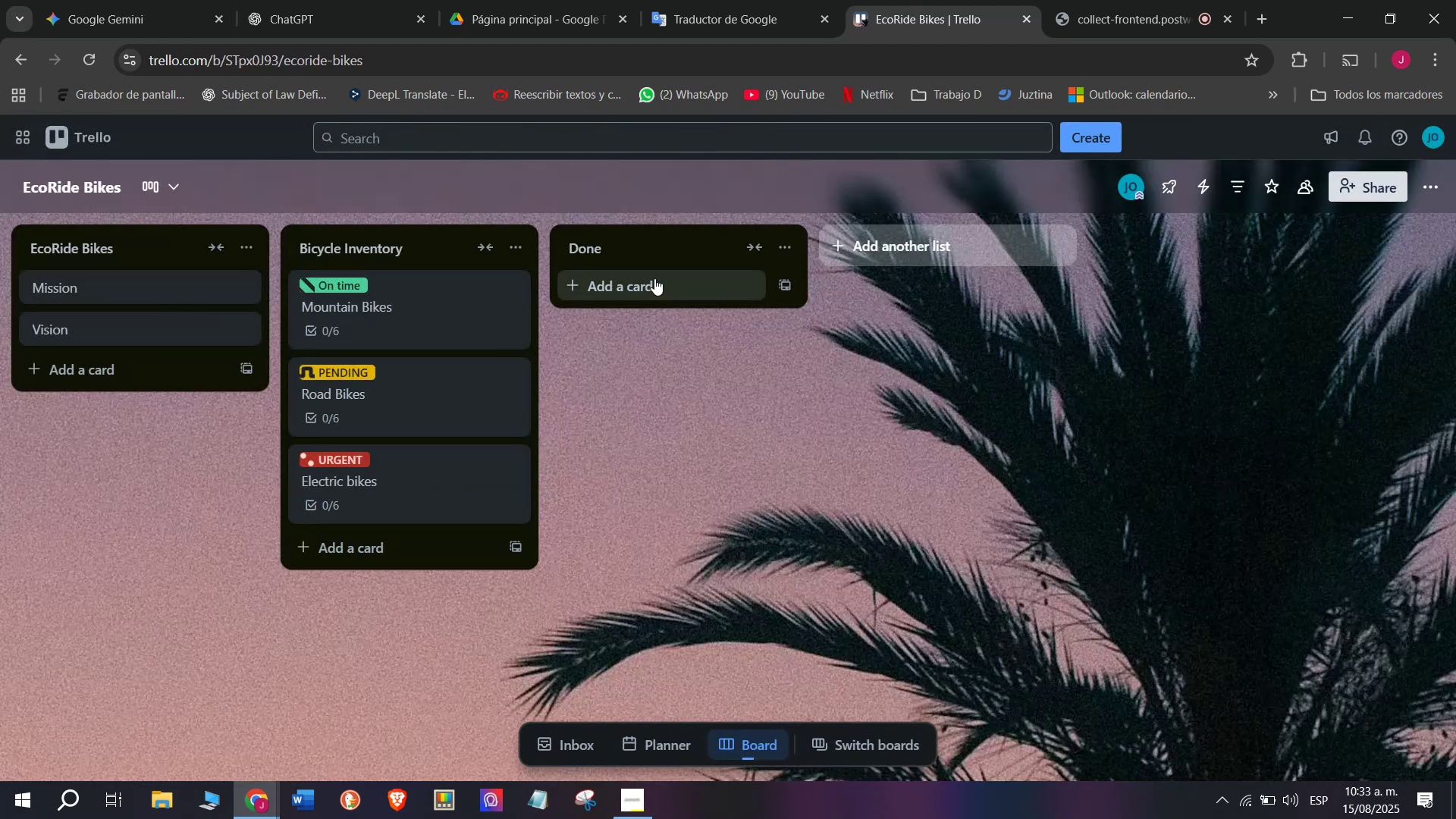 
left_click([667, 257])
 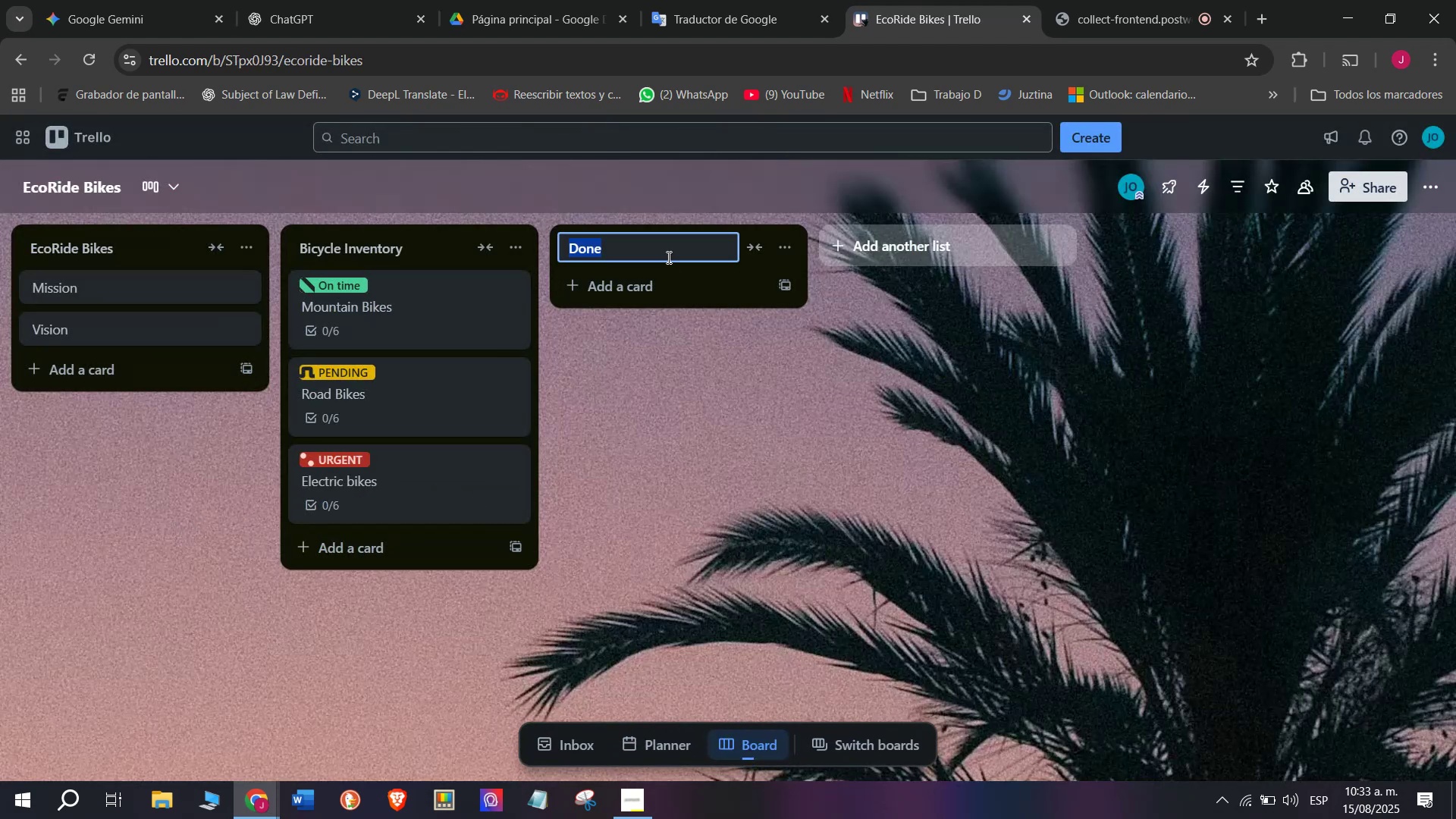 
type(Store Setup)
 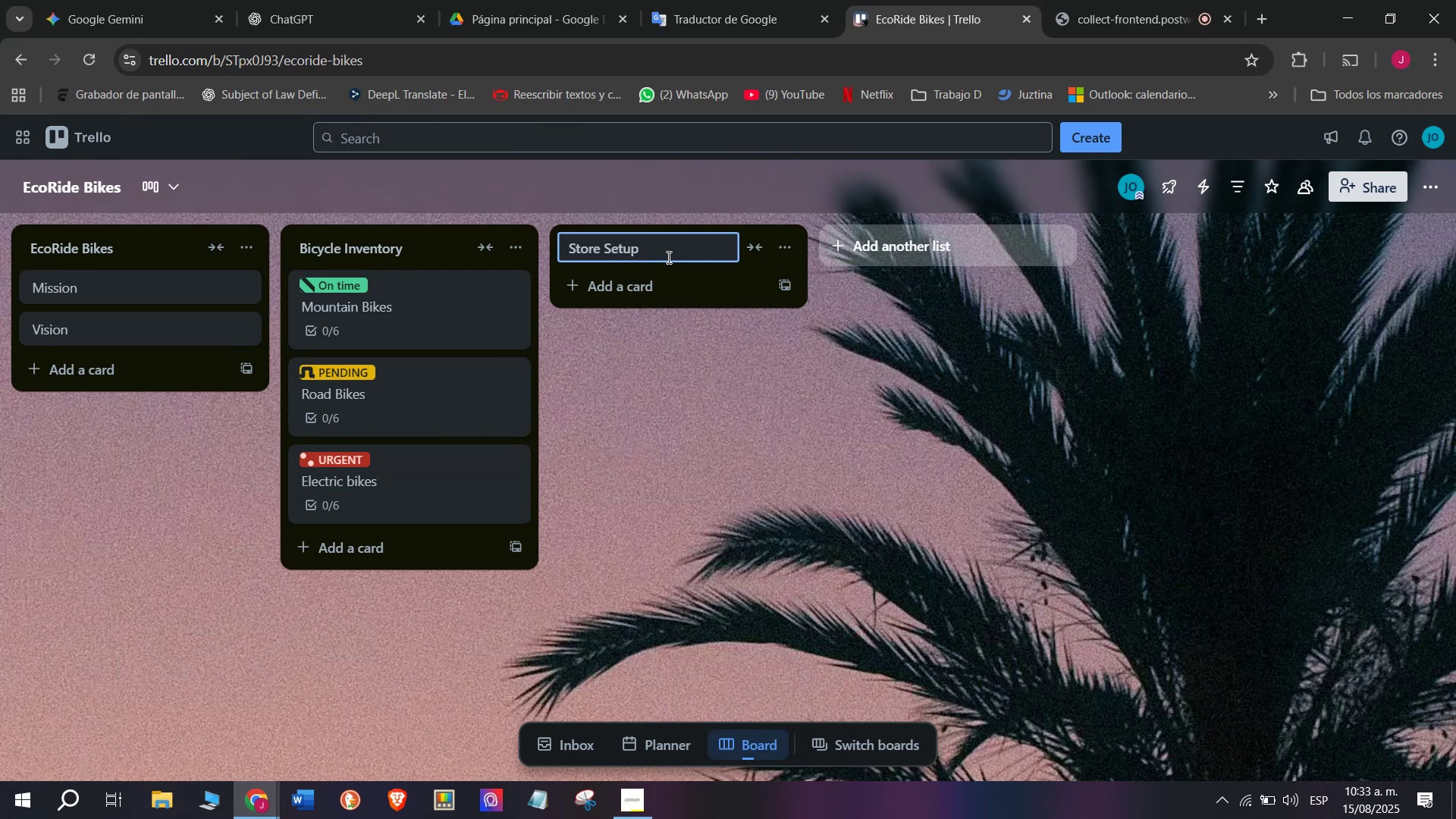 
key(Enter)
 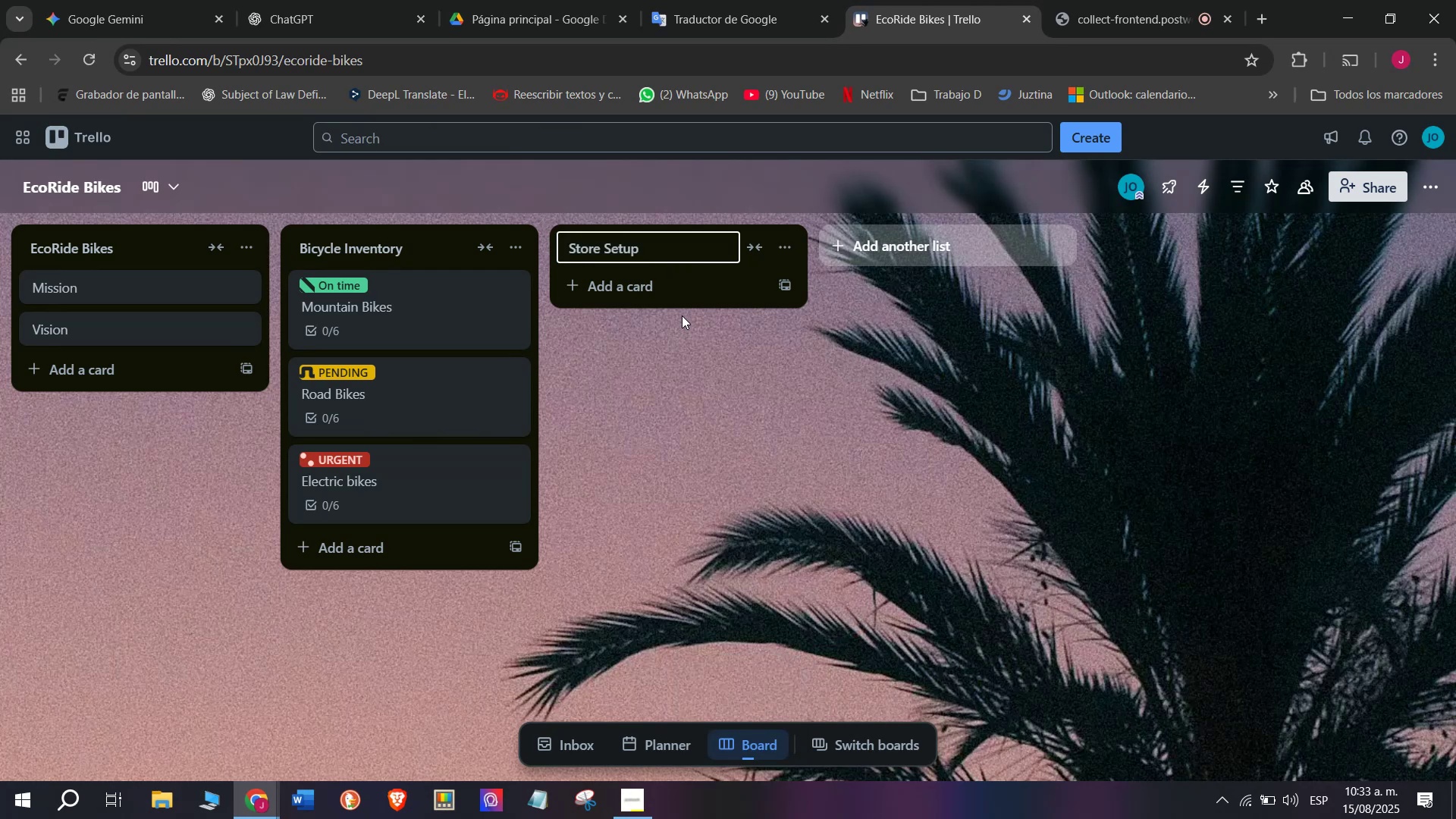 
left_click([666, 289])
 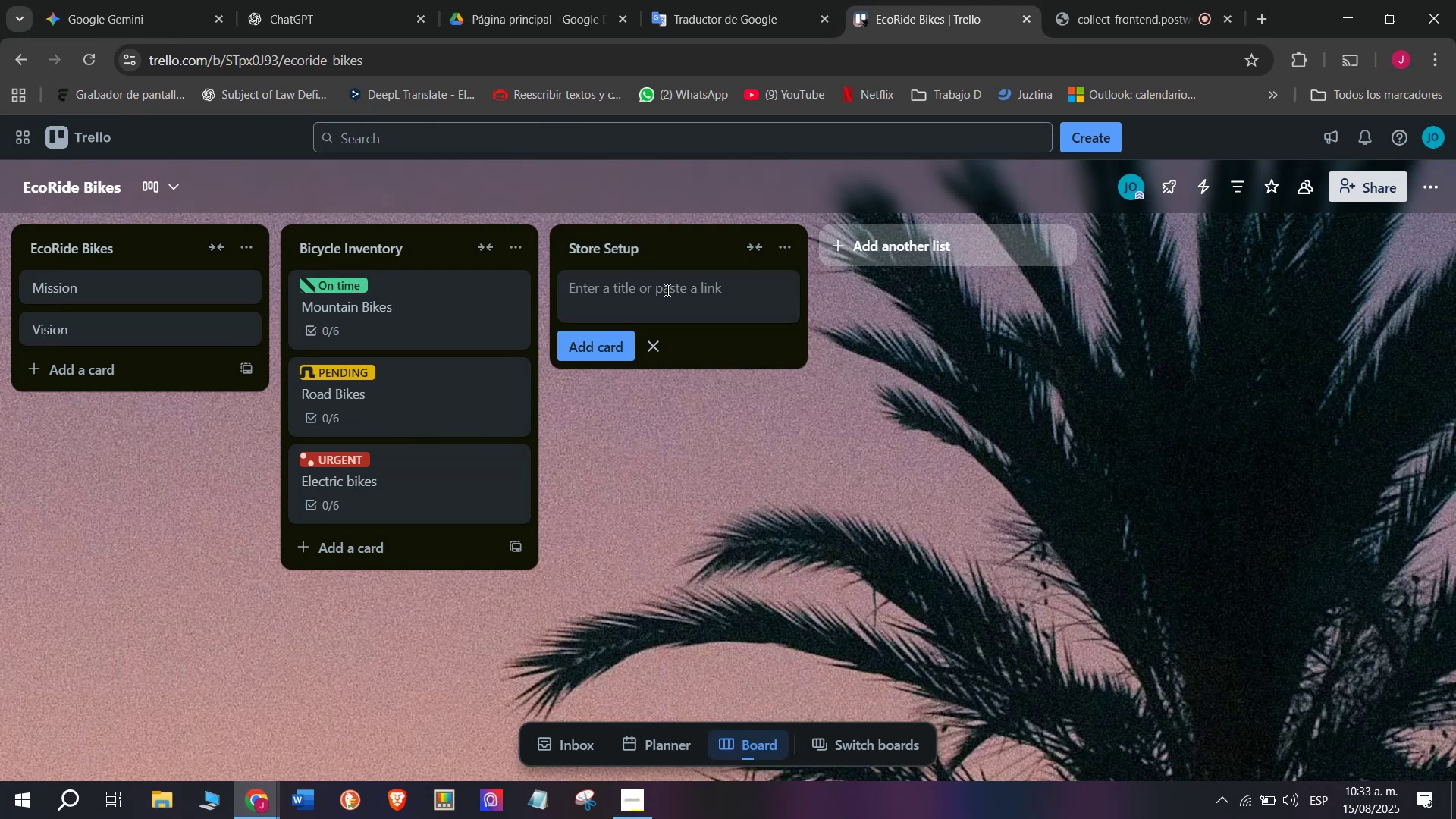 
type(Floor arrangement)
 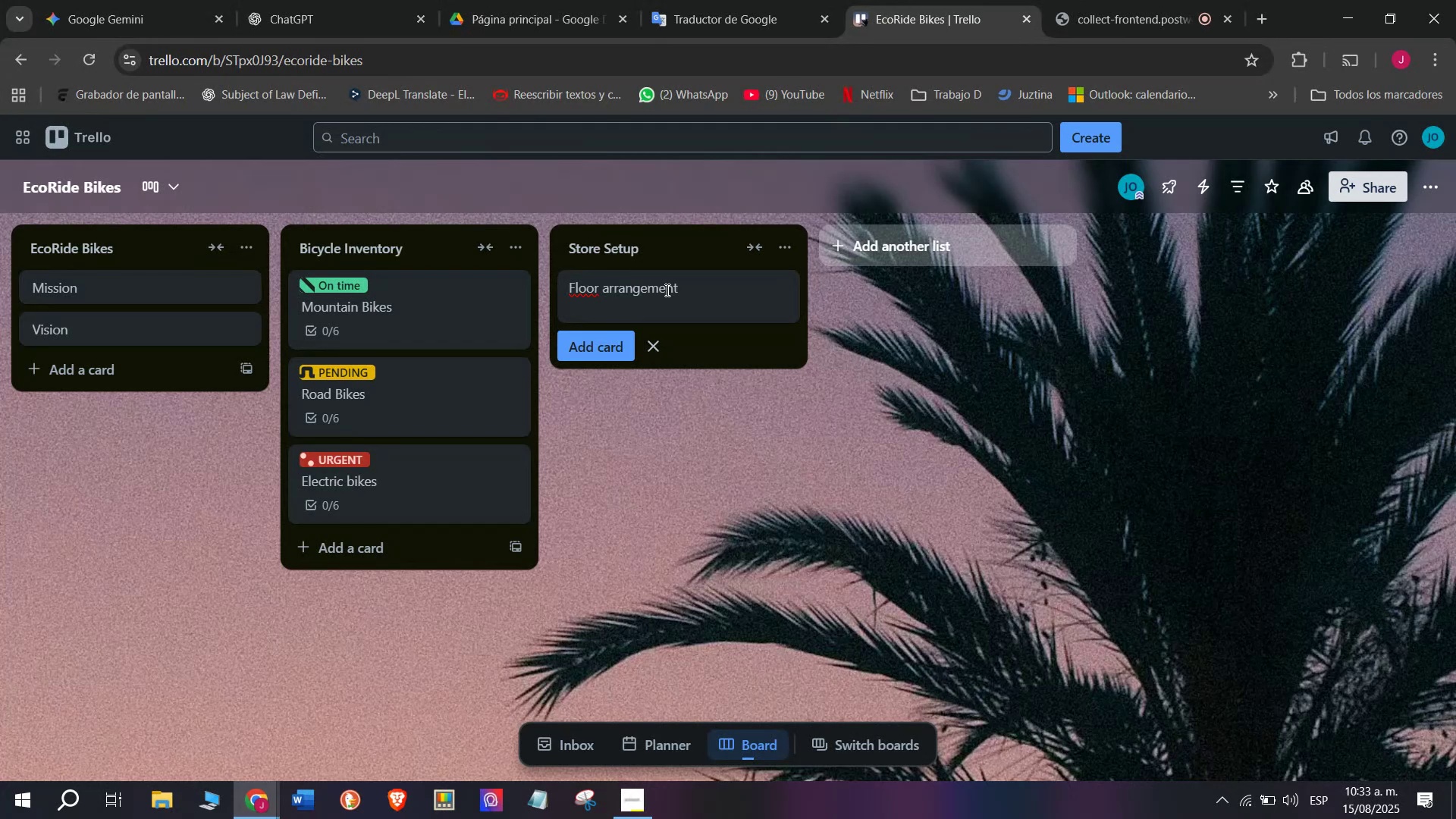 
key(Enter)
 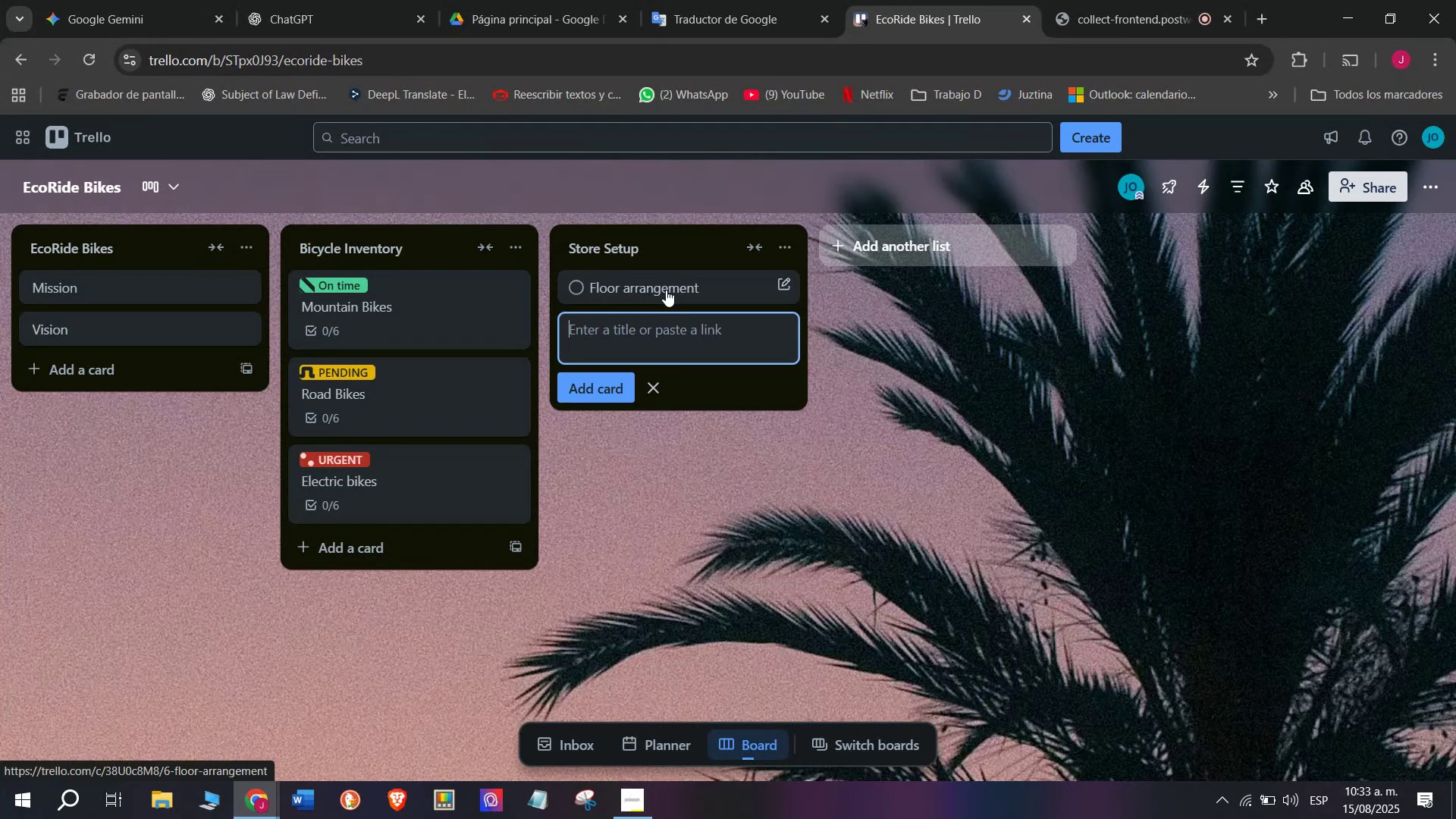 
left_click([666, 290])
 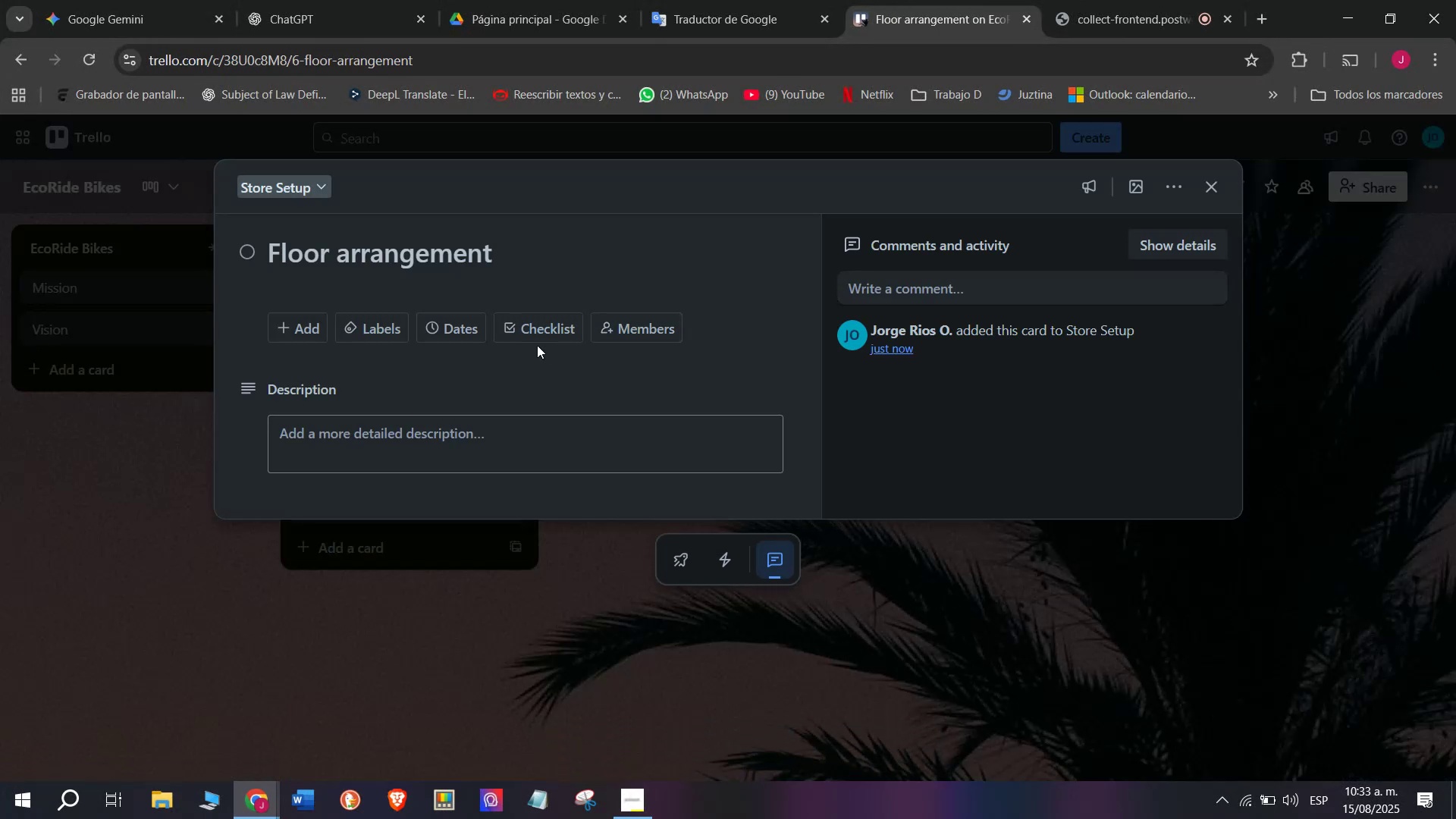 
left_click([544, 328])
 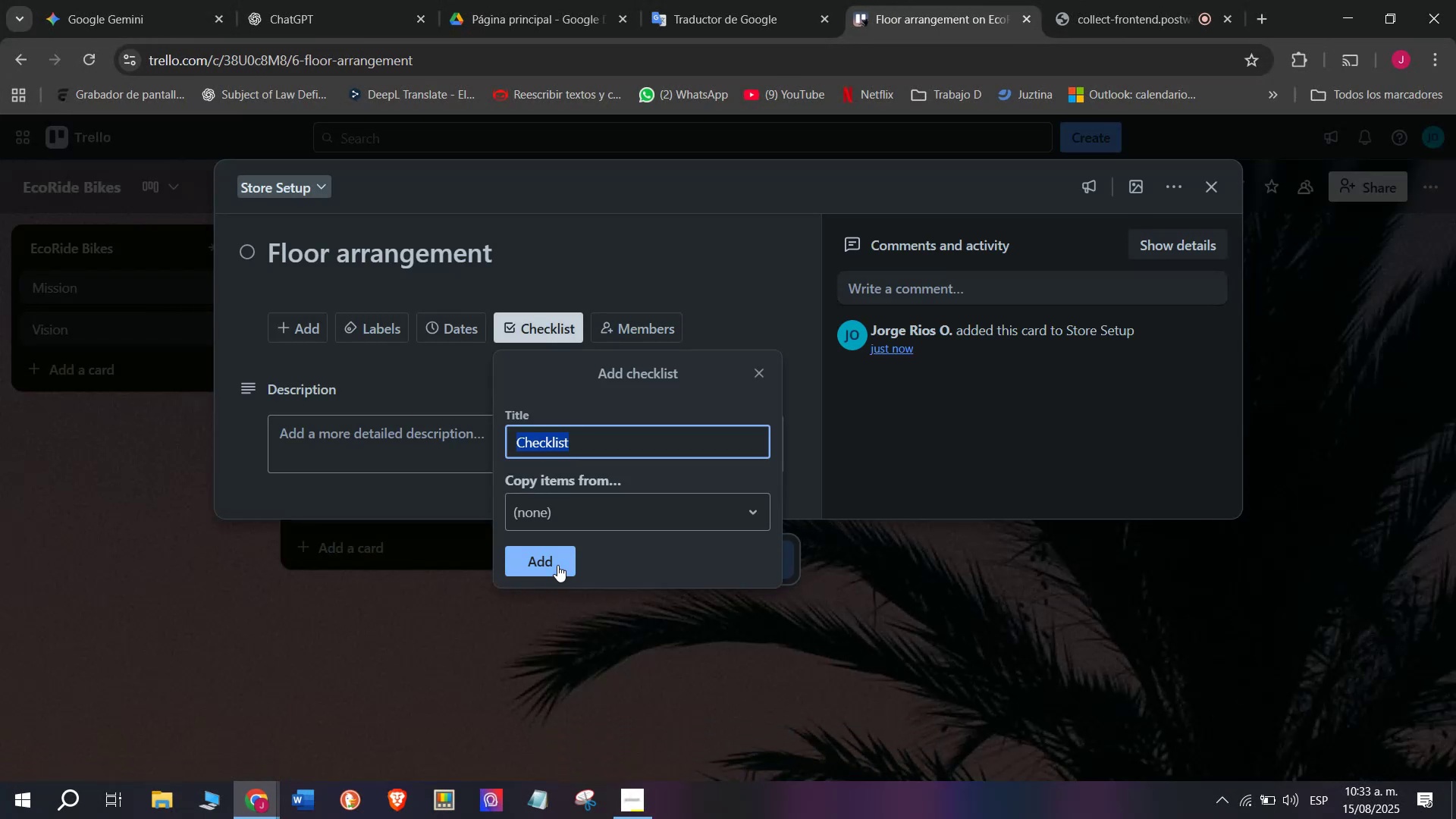 
left_click([557, 565])
 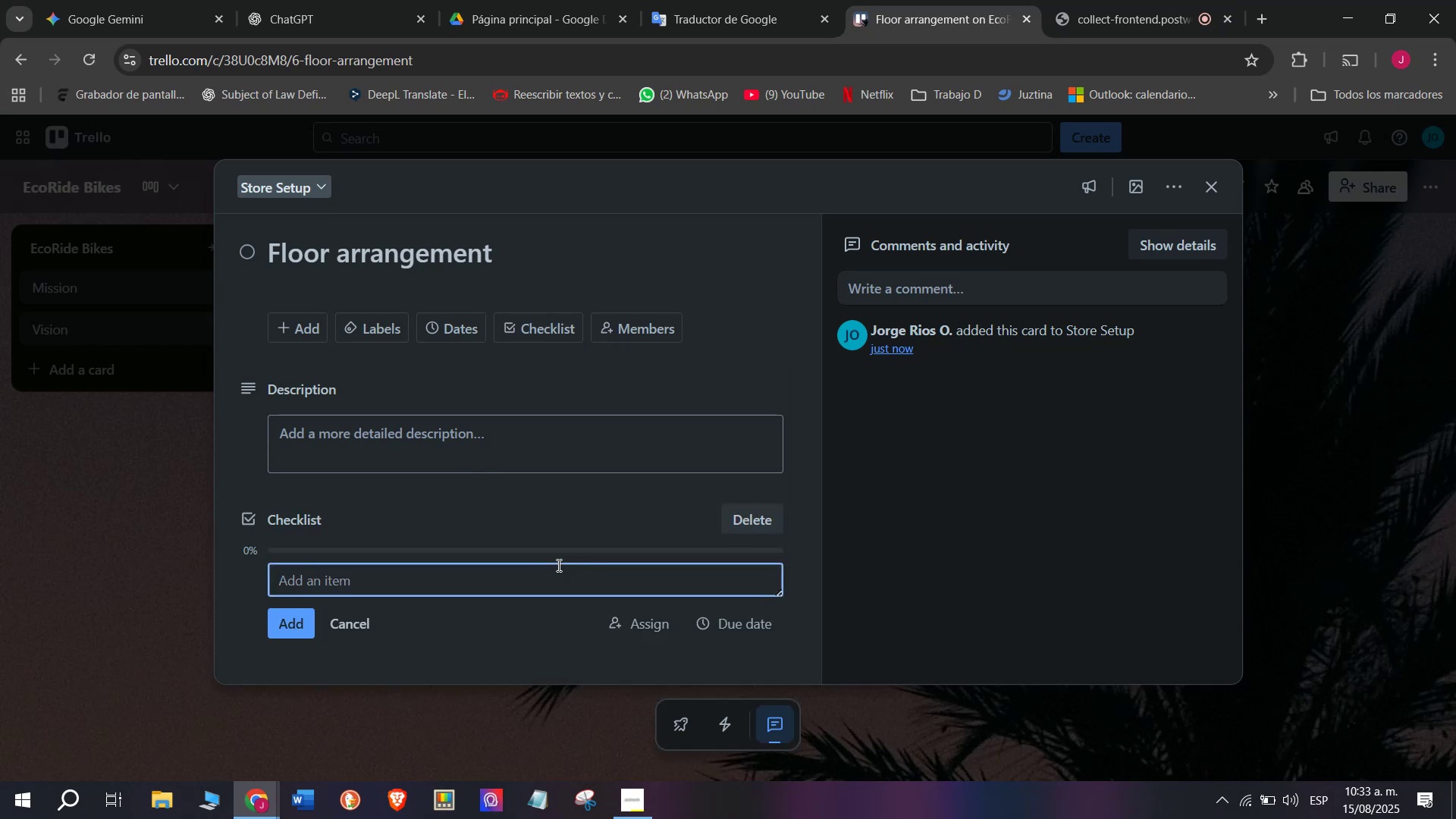 
type(Group by categori)
key(Backspace)
type(y)
 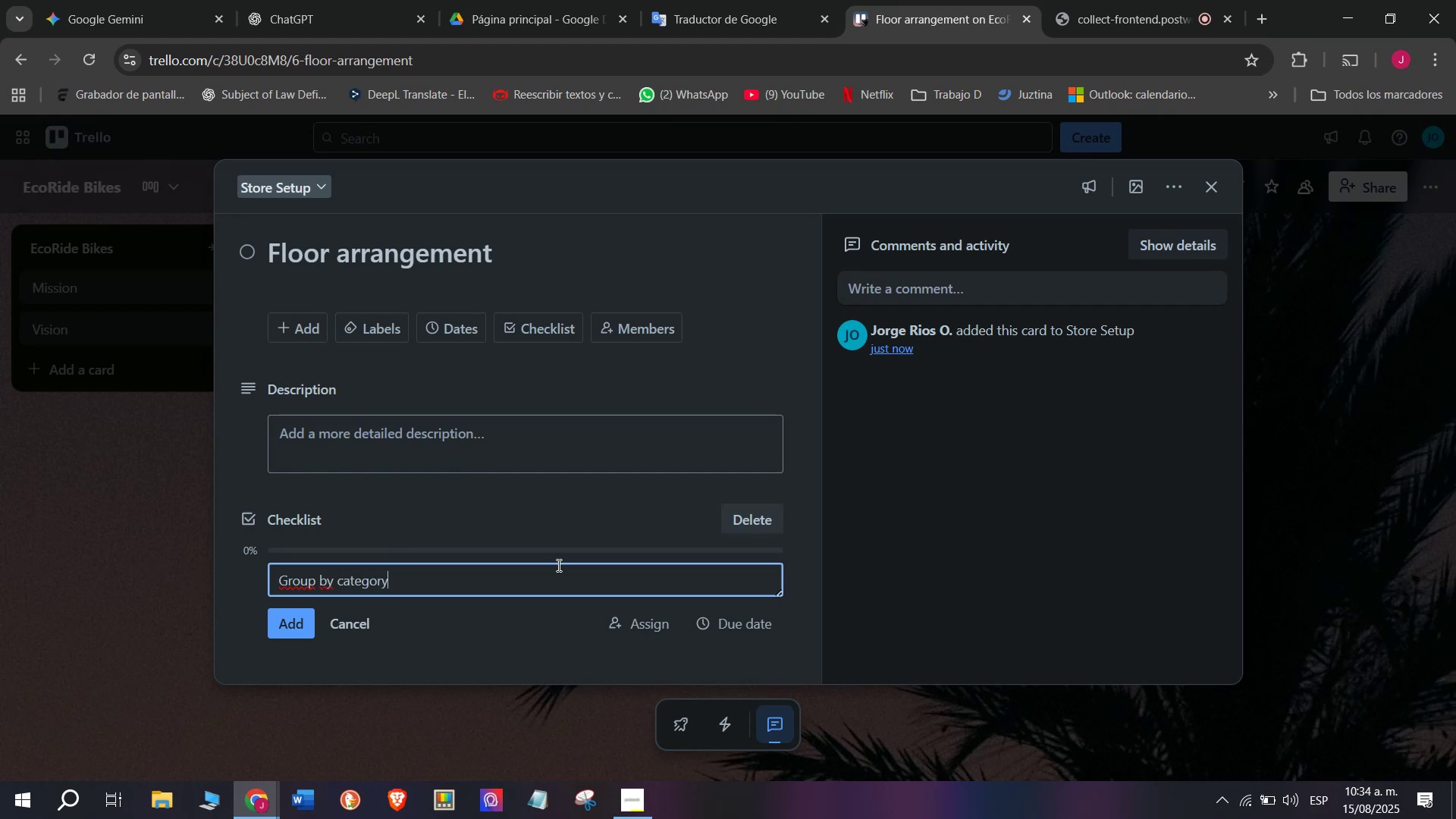 
key(Enter)
 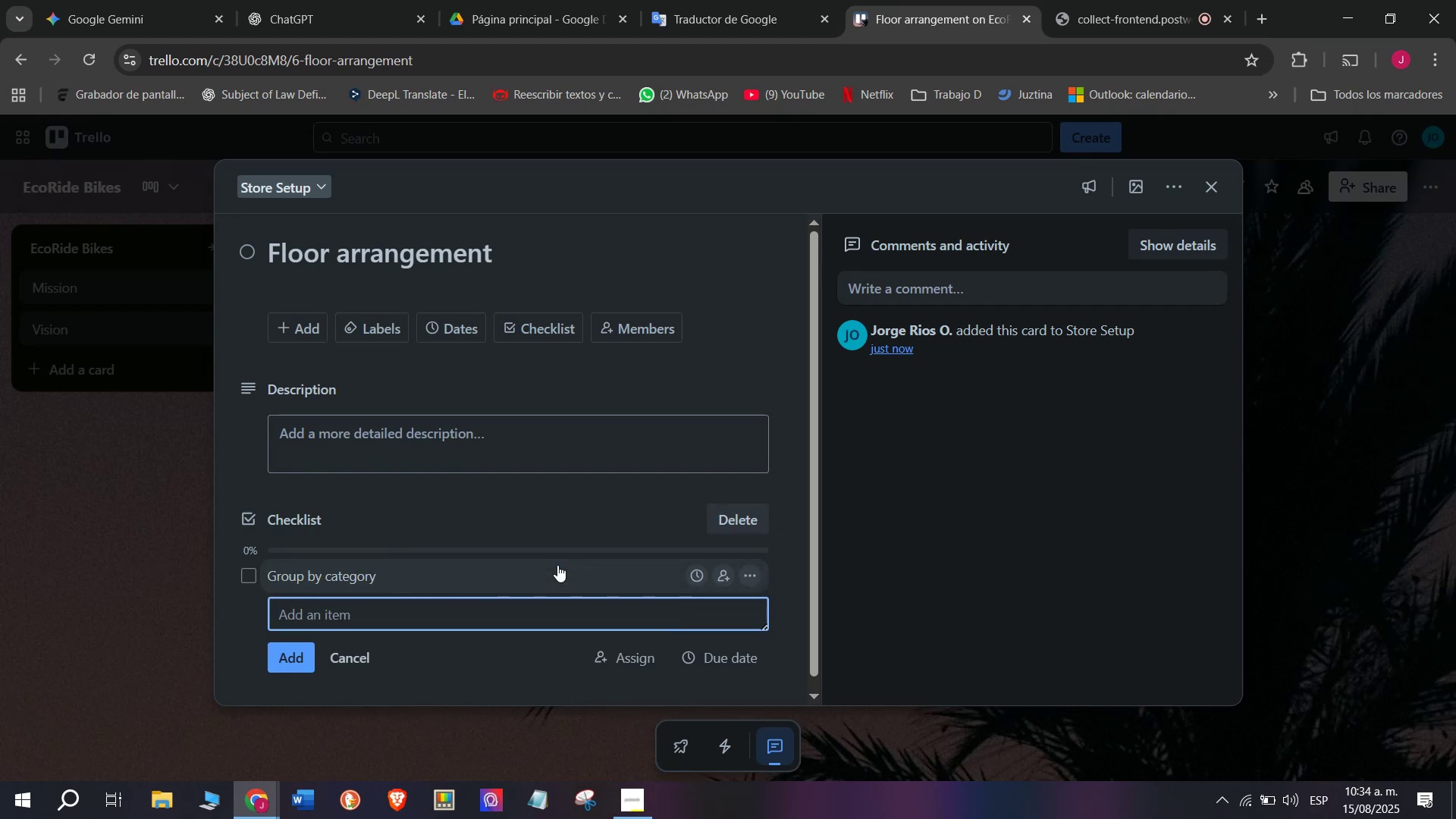 
type(Ensure easy access)
 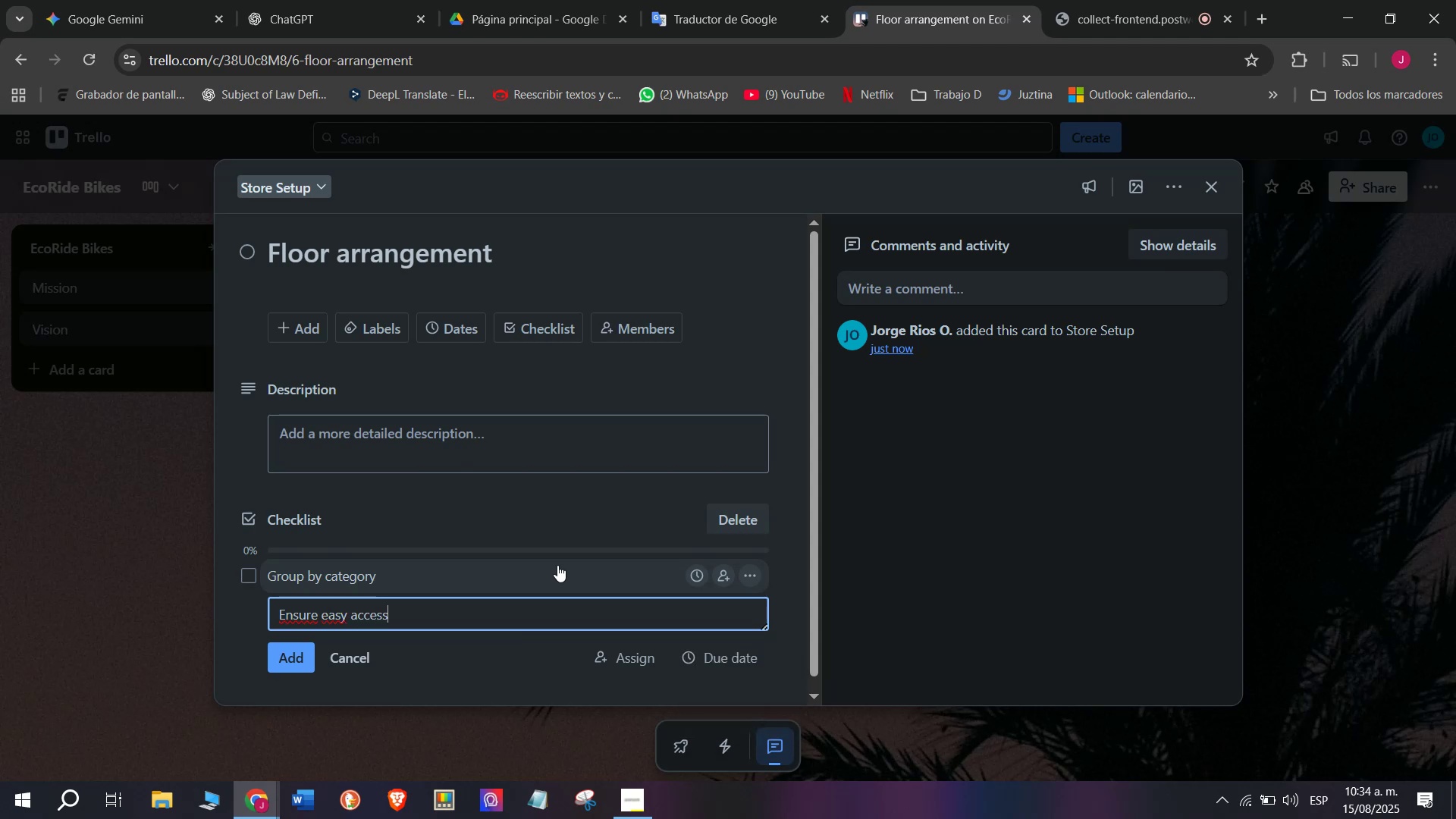 
key(Enter)
 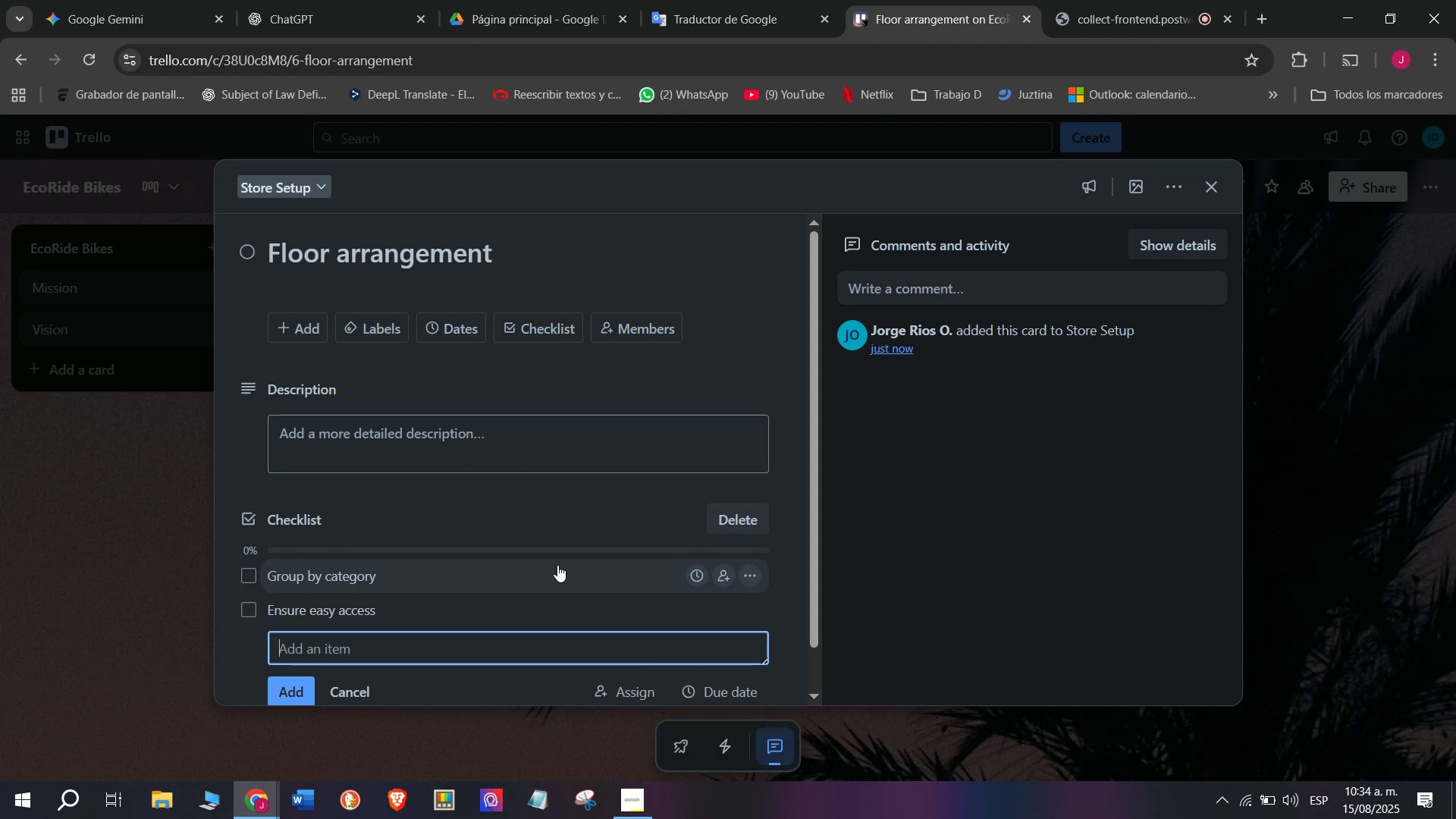 
type(Add price tags)
 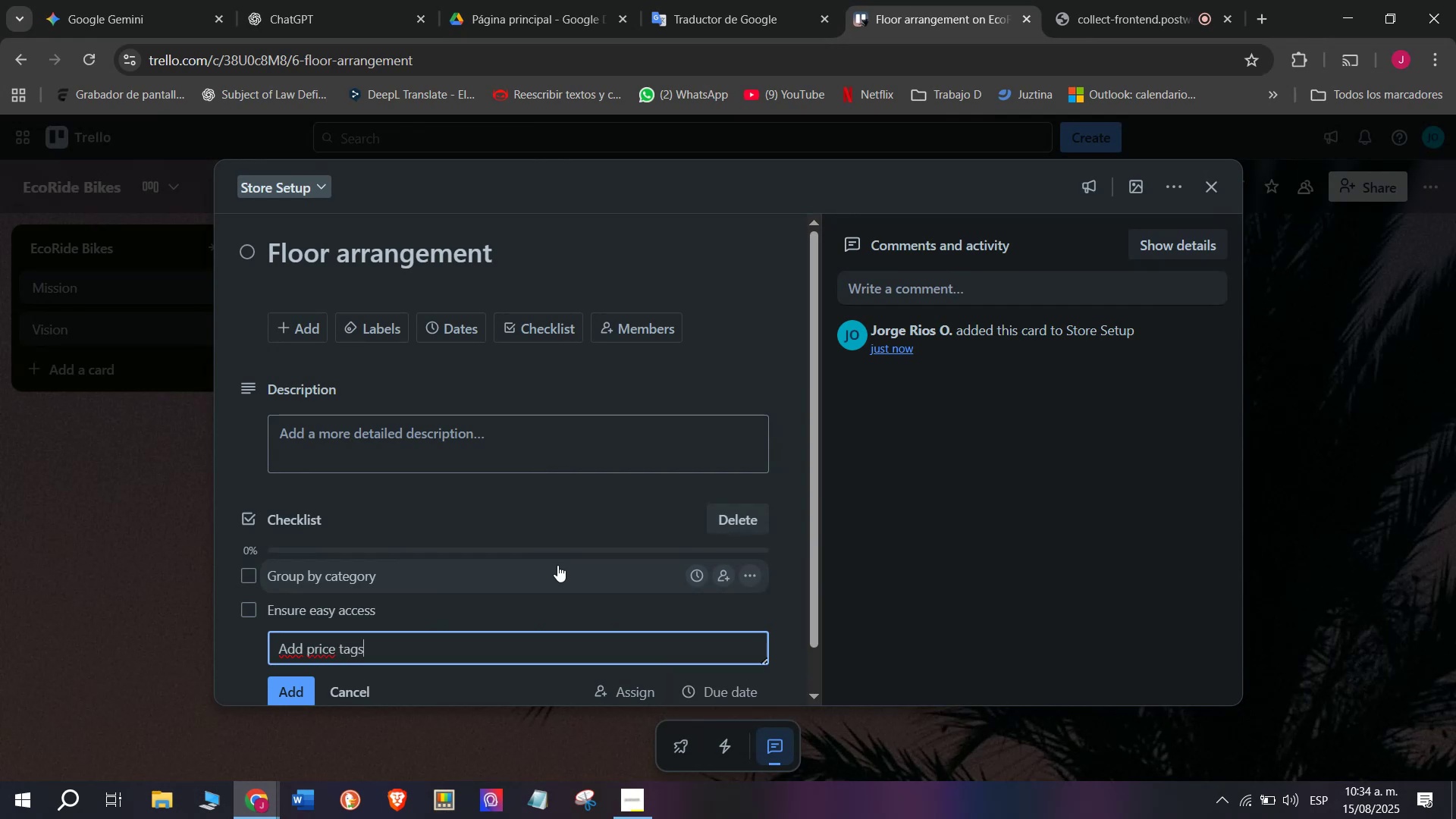 
key(Enter)
 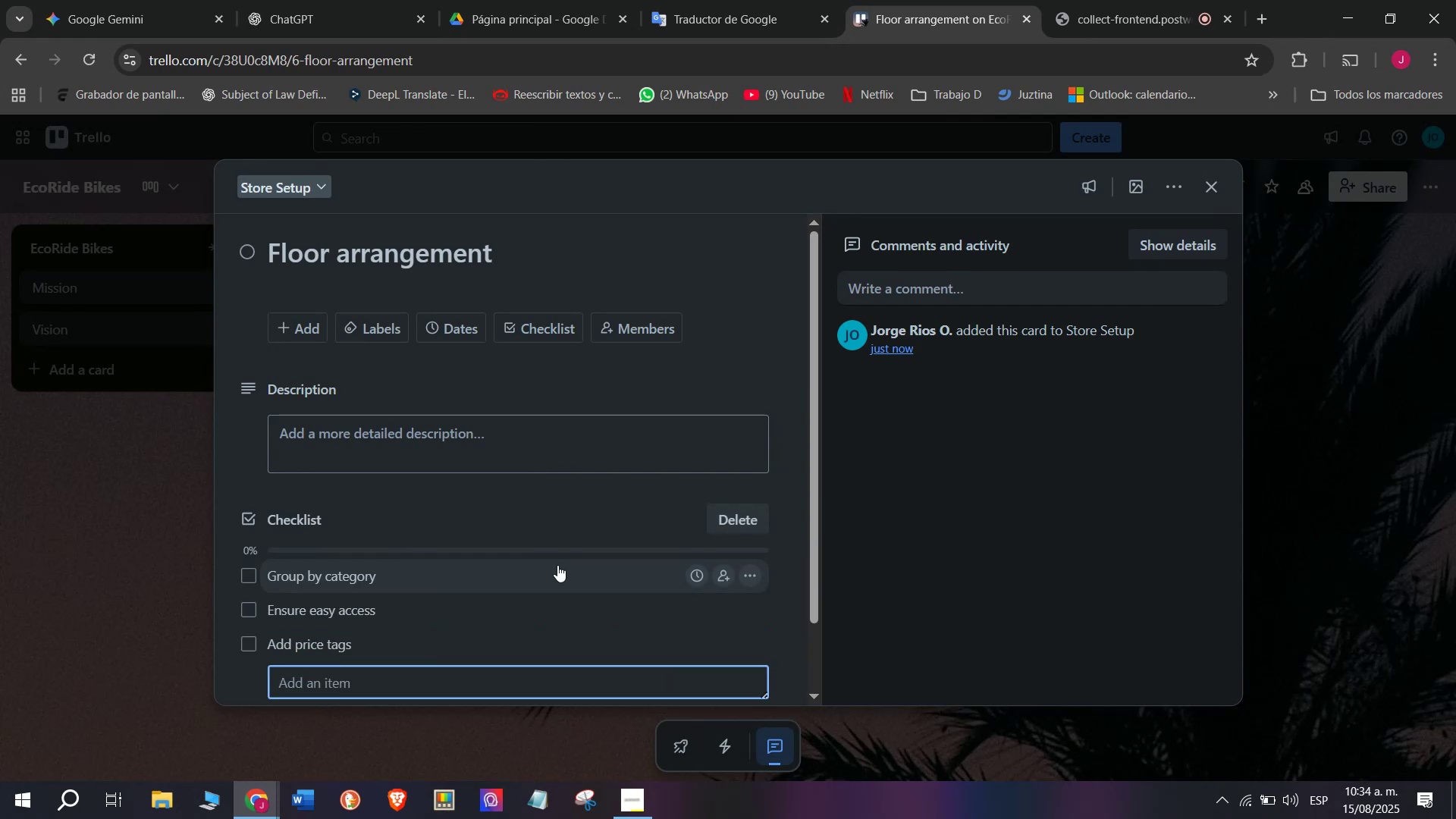 
type(Cal)
key(Backspace)
key(Backspace)
type(lean display area)
 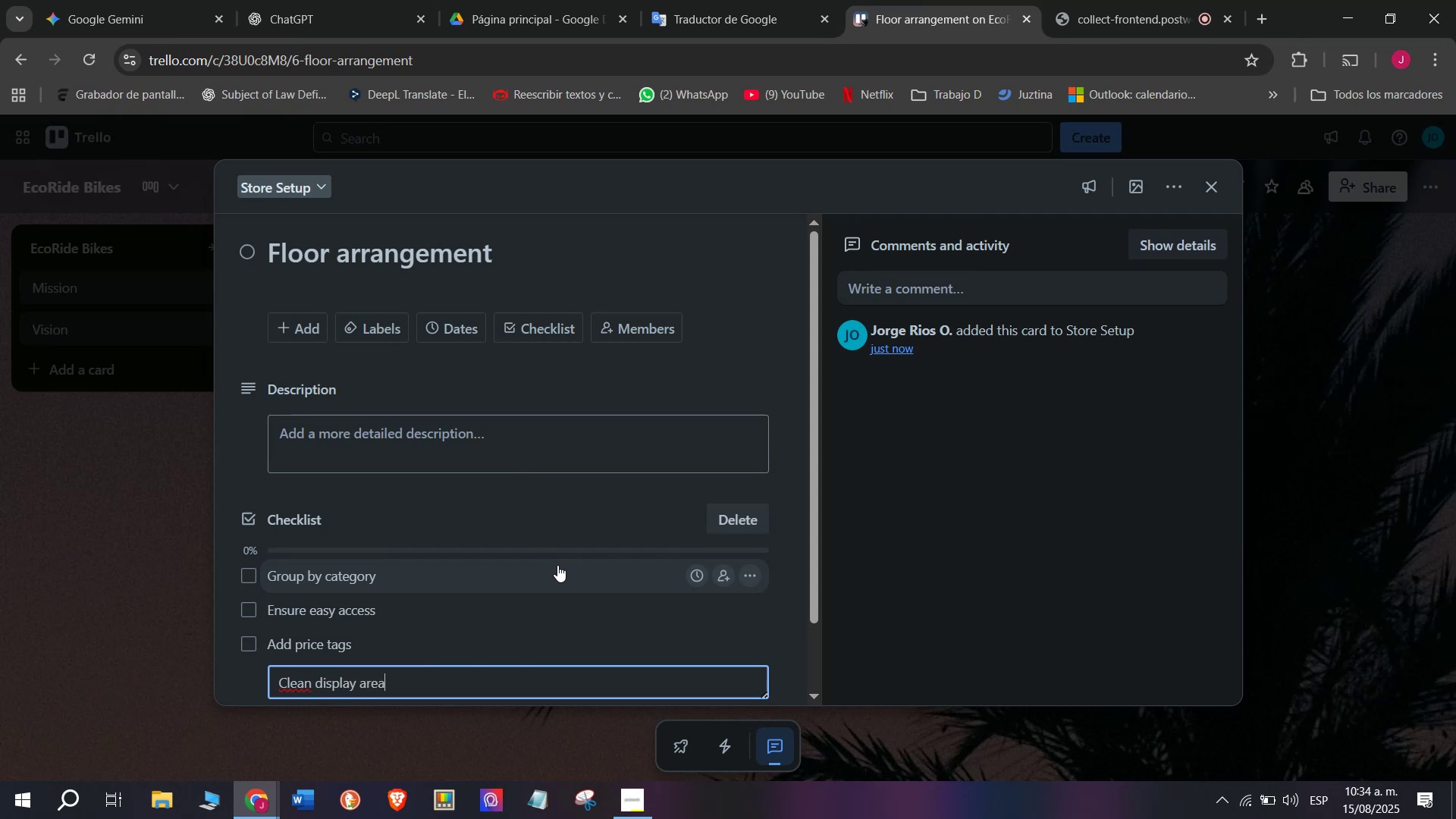 
key(Enter)
 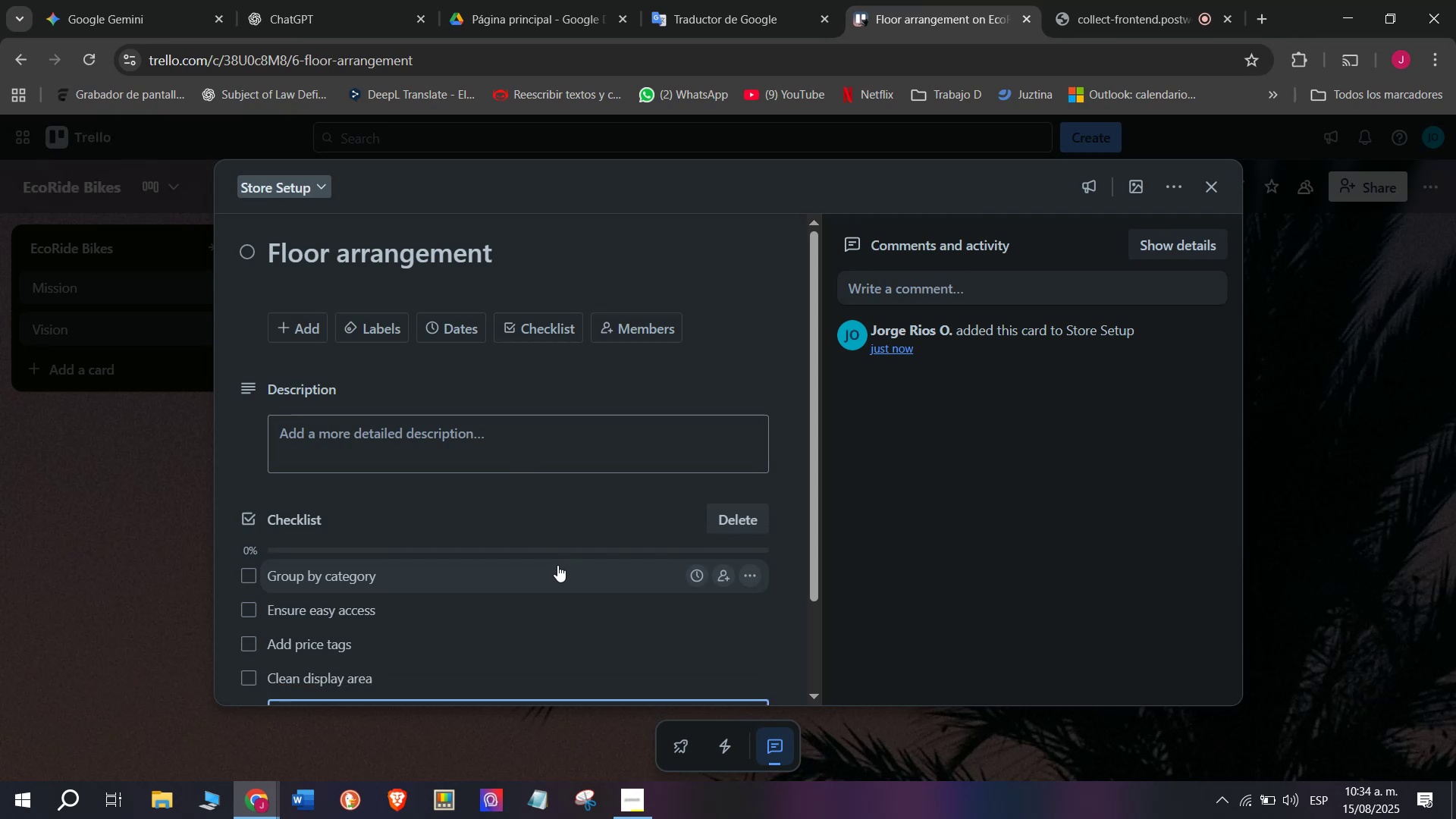 
type(Insrt)
key(Backspace)
key(Backspace)
type(tall promotion )
key(Backspace)
type(al banners)
 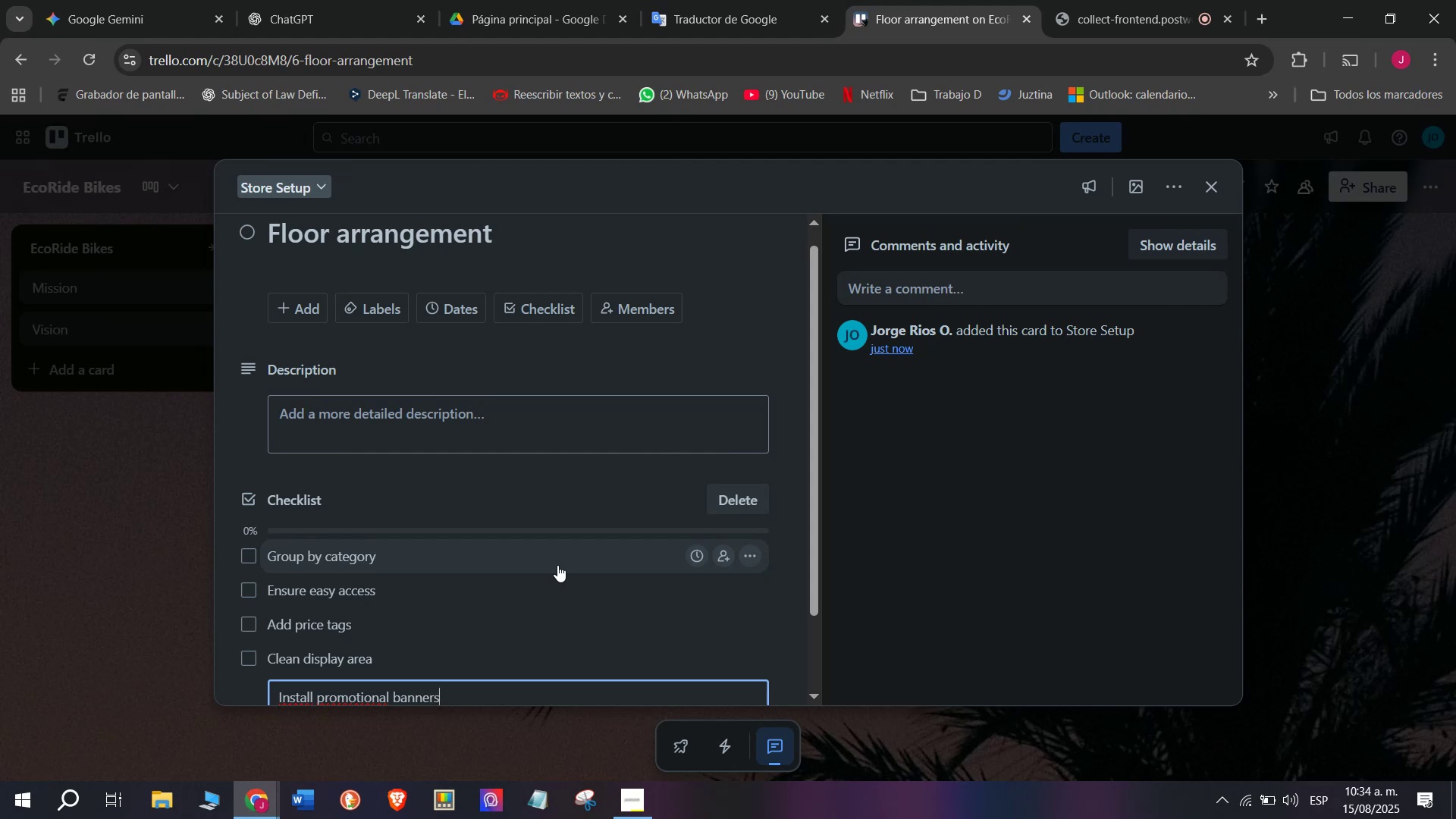 
key(Enter)
 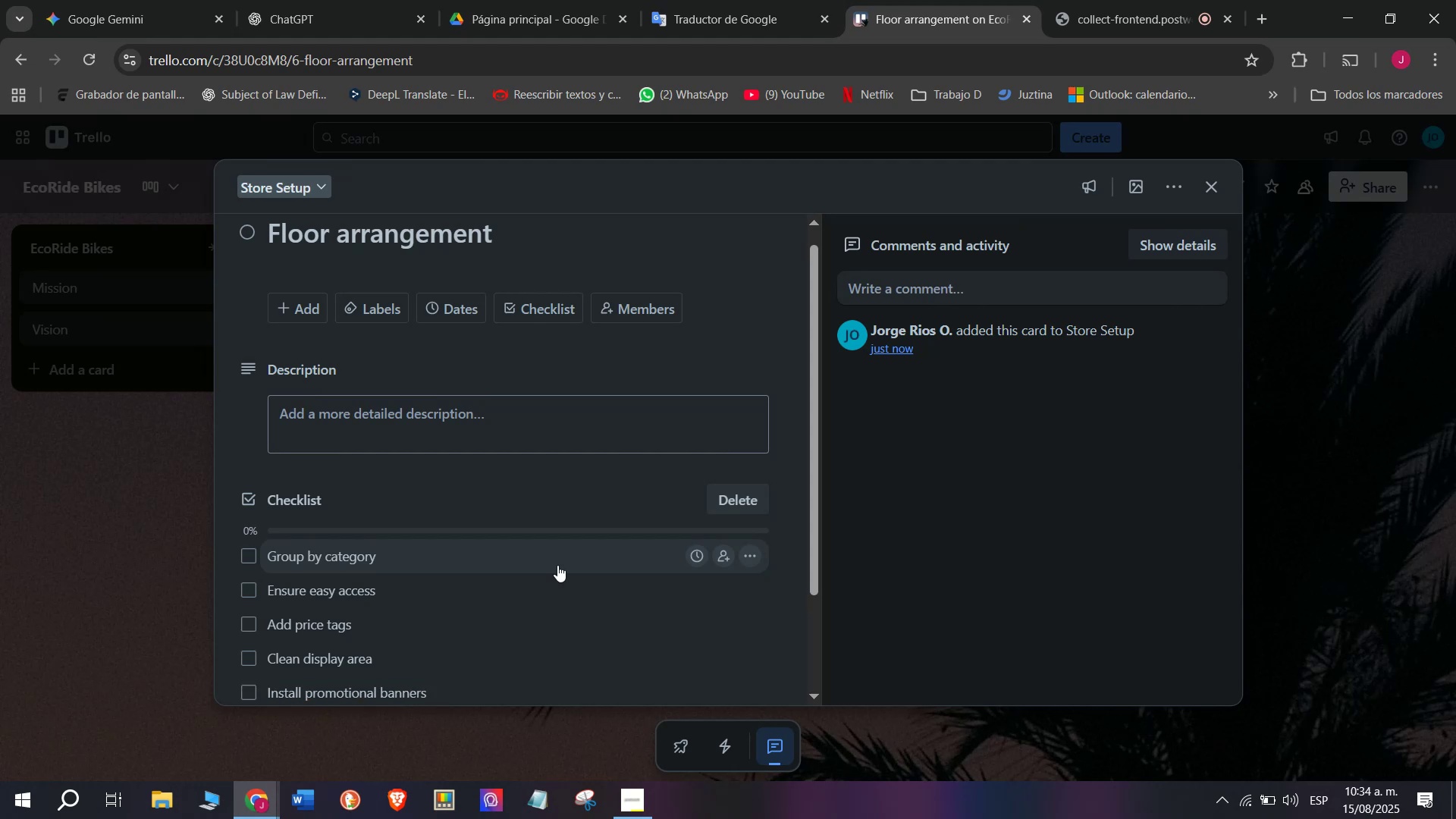 
type(T)
key(Backspace)
type(Rotate bikes weekly)
 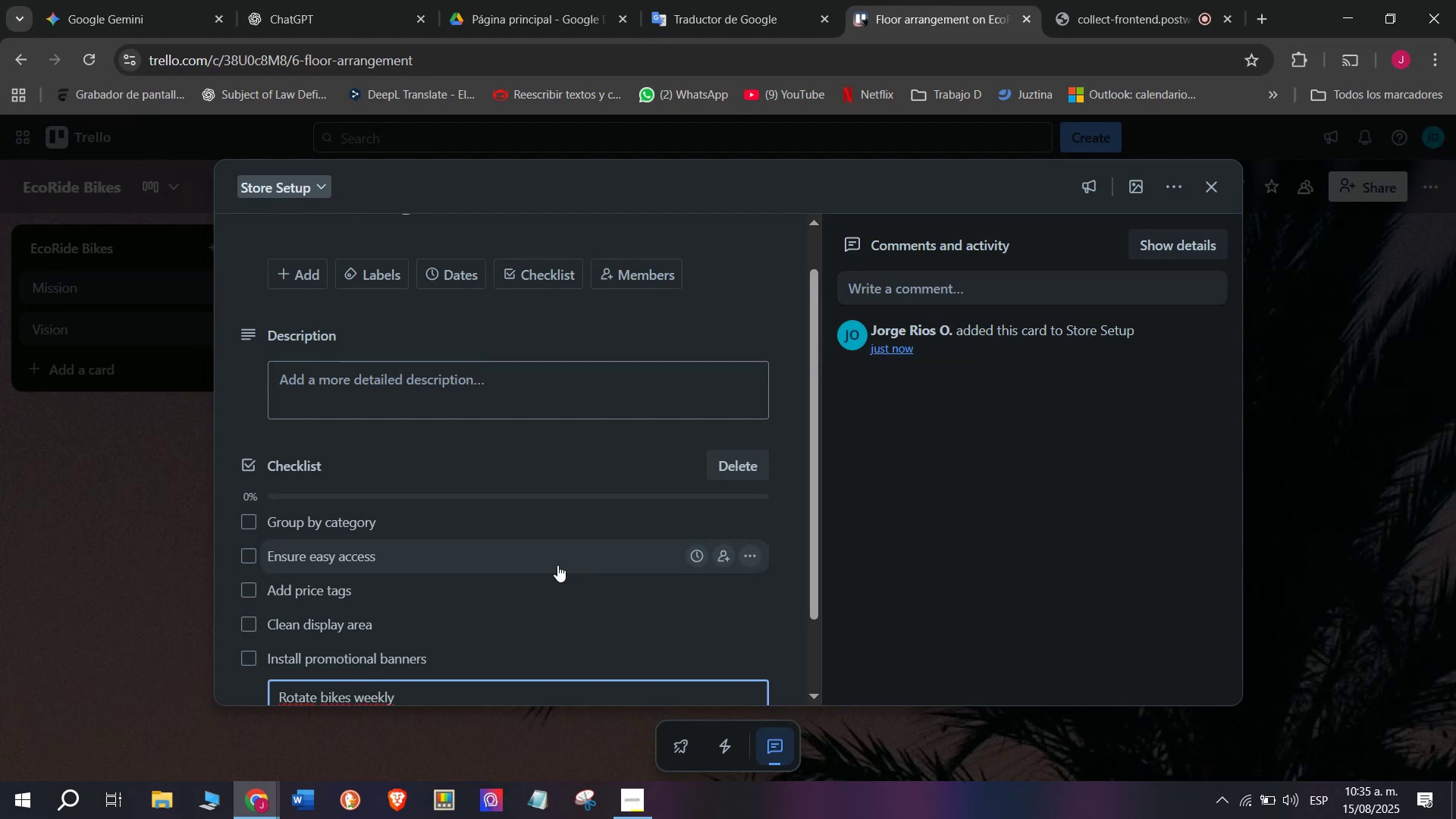 
key(Enter)
 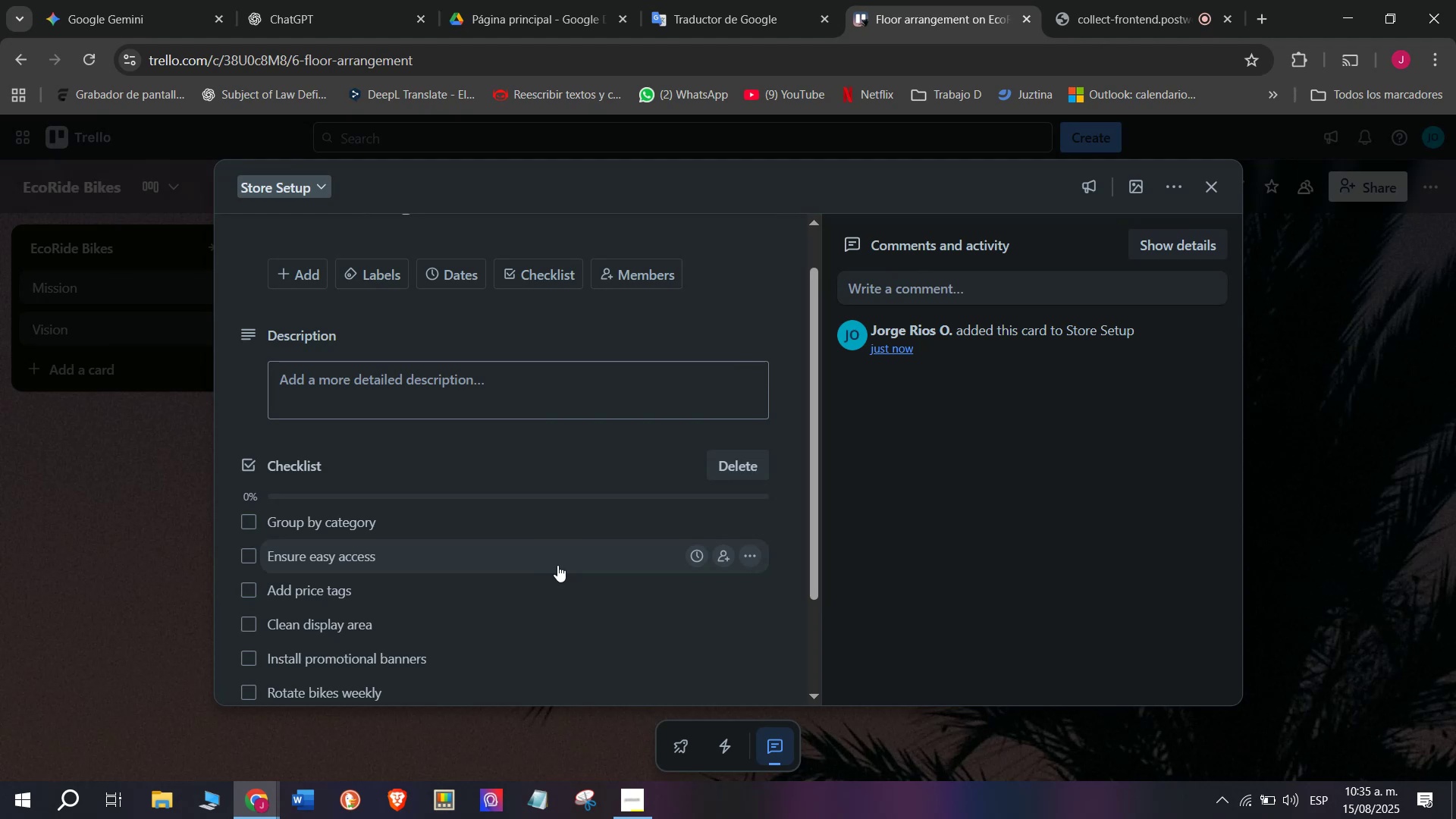 
wait(15.38)
 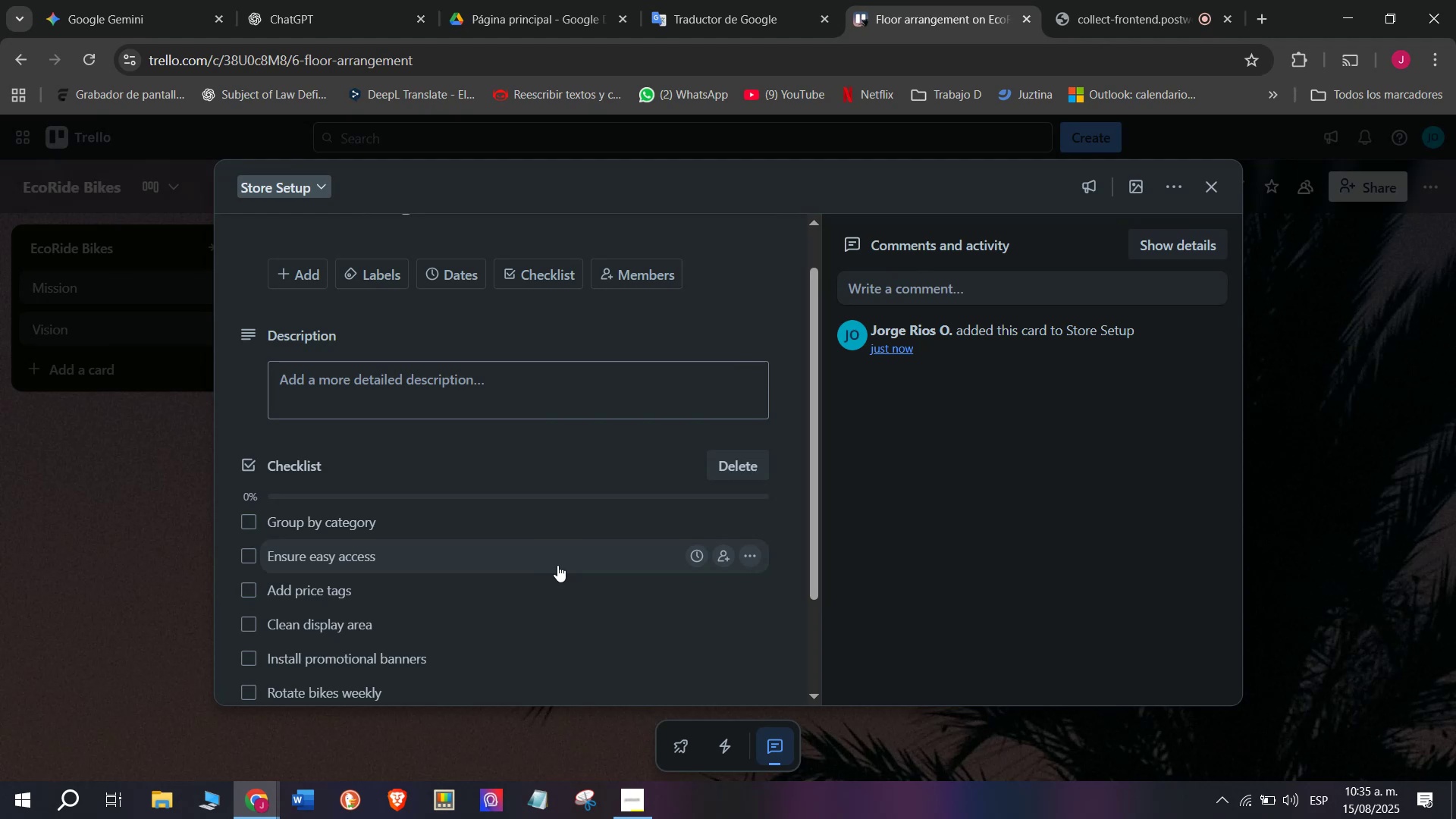 
left_click([378, 278])
 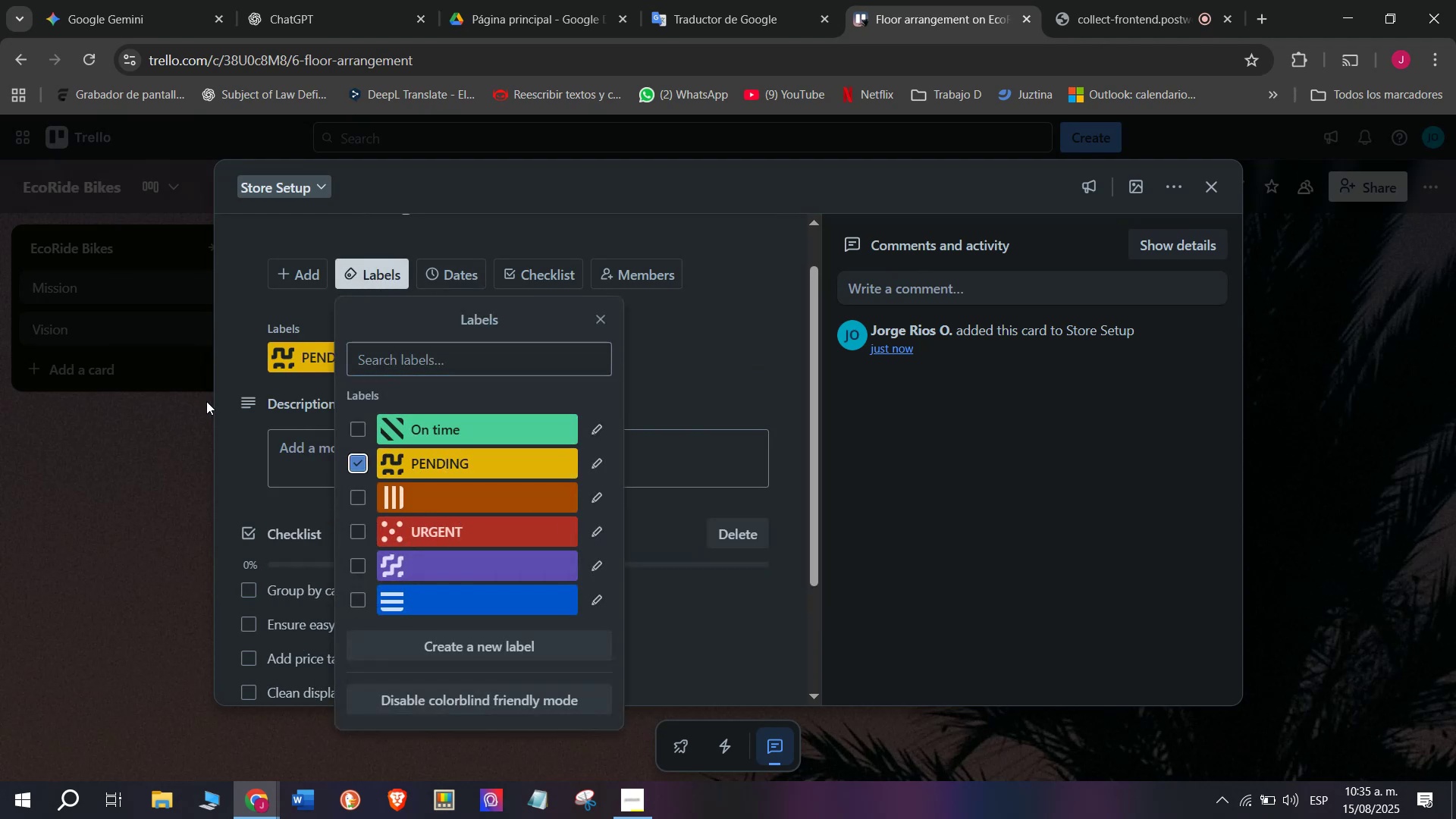 
double_click([132, 476])
 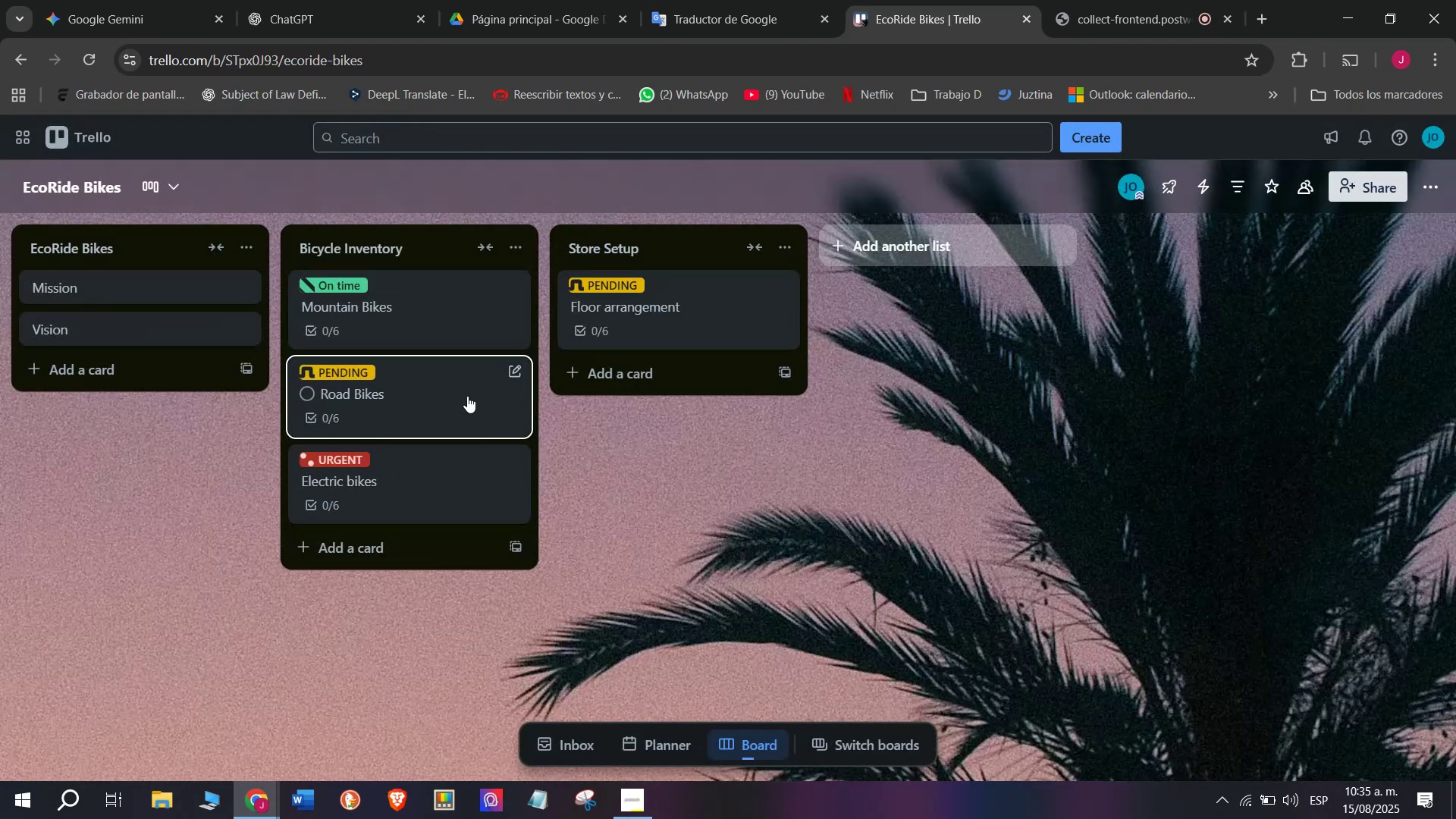 
left_click([648, 379])
 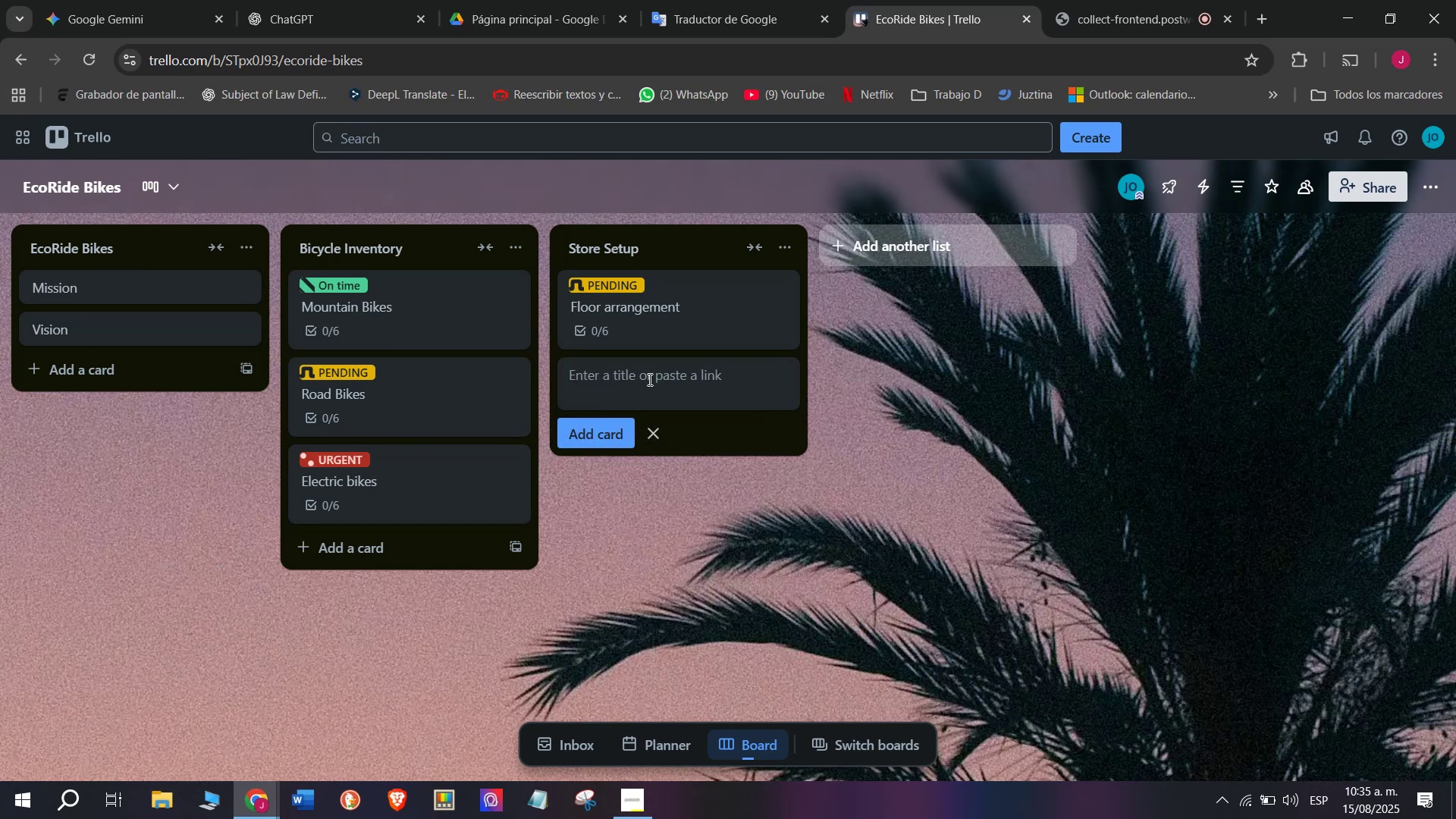 
type(Ax)
key(Backspace)
type(ccessories cornwer)
key(Backspace)
key(Backspace)
key(Backspace)
key(Backspace)
type(ner)
 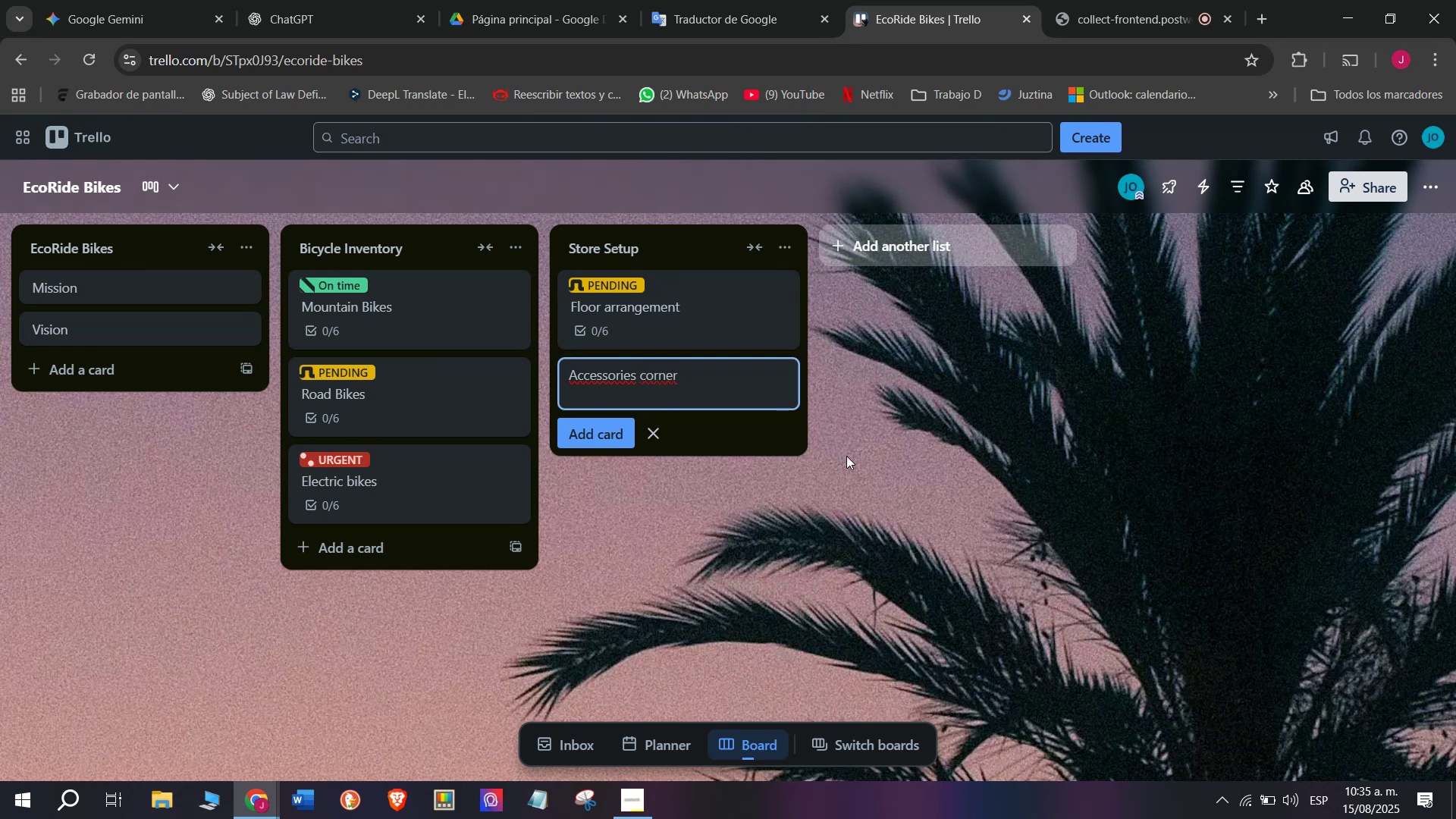 
key(Enter)
 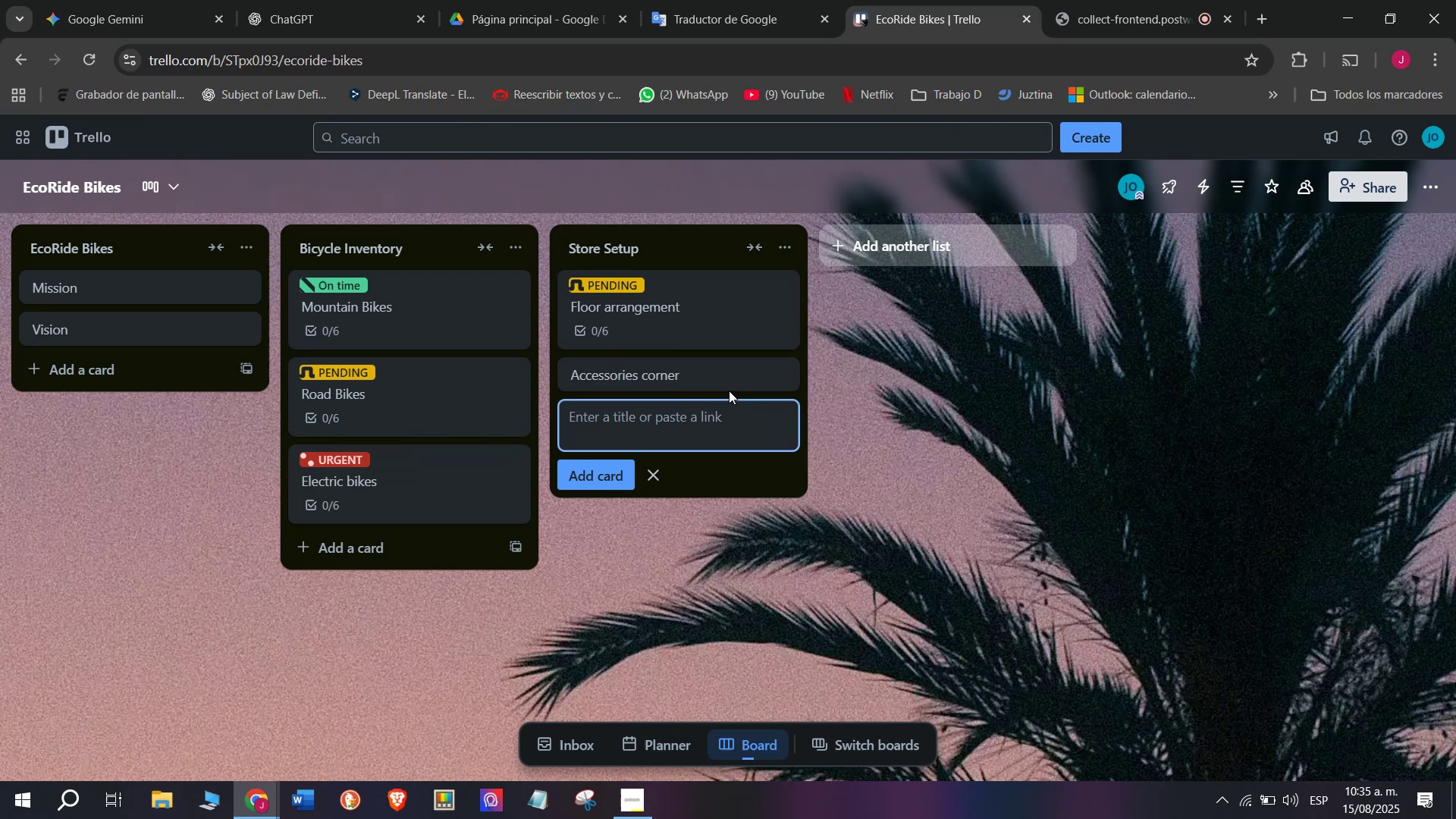 
left_click([703, 380])
 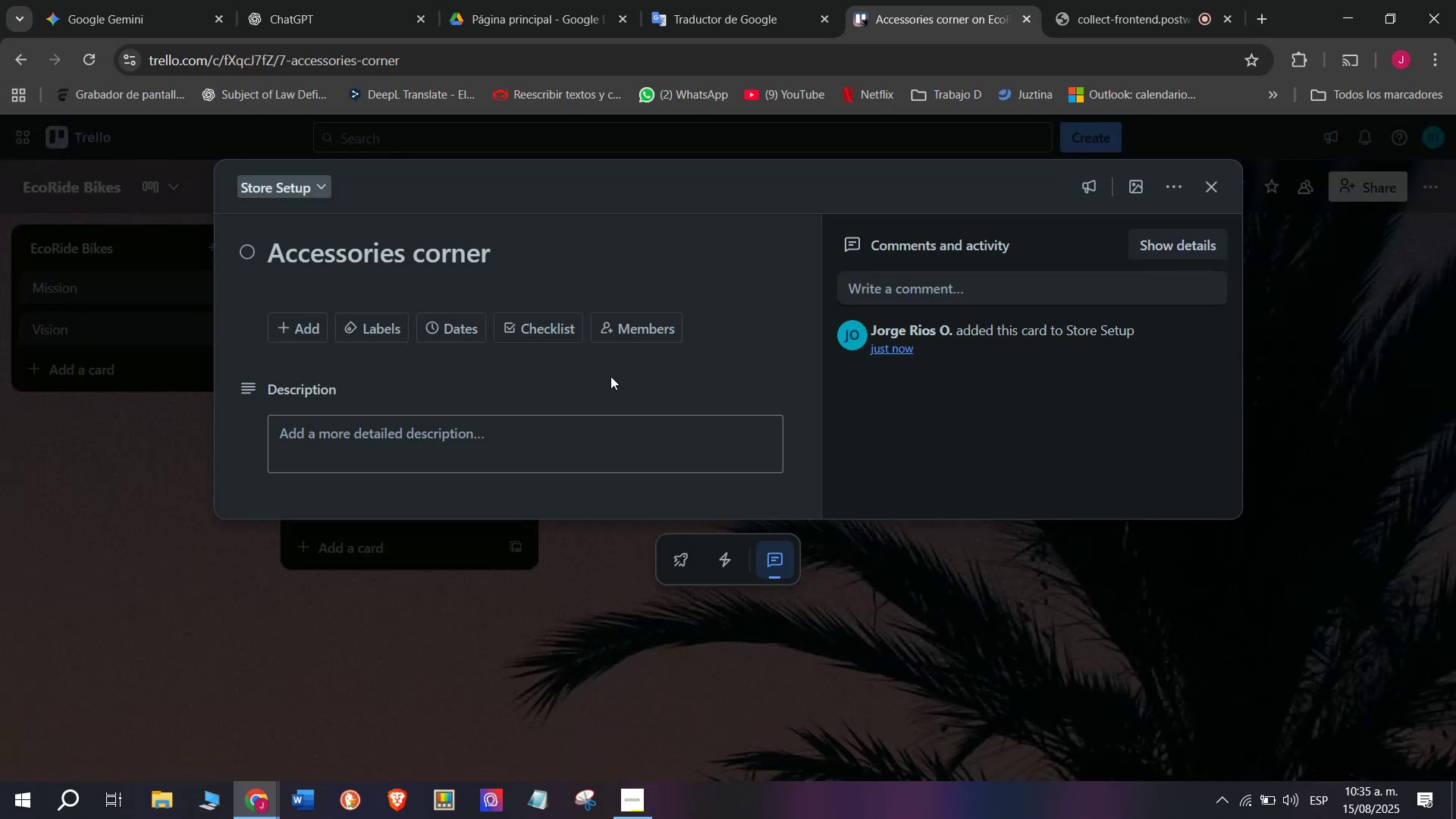 
left_click([535, 317])
 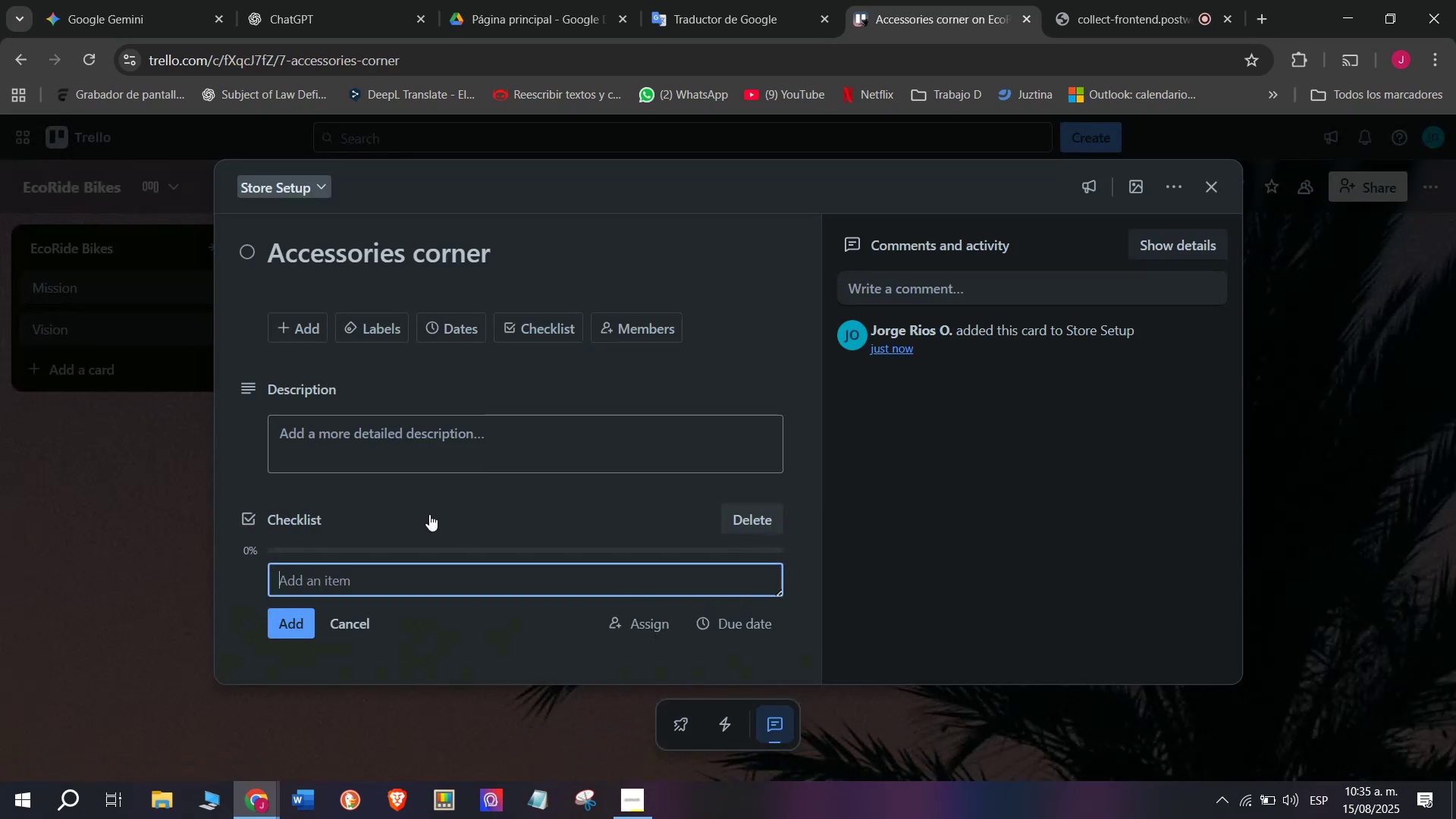 
wait(5.22)
 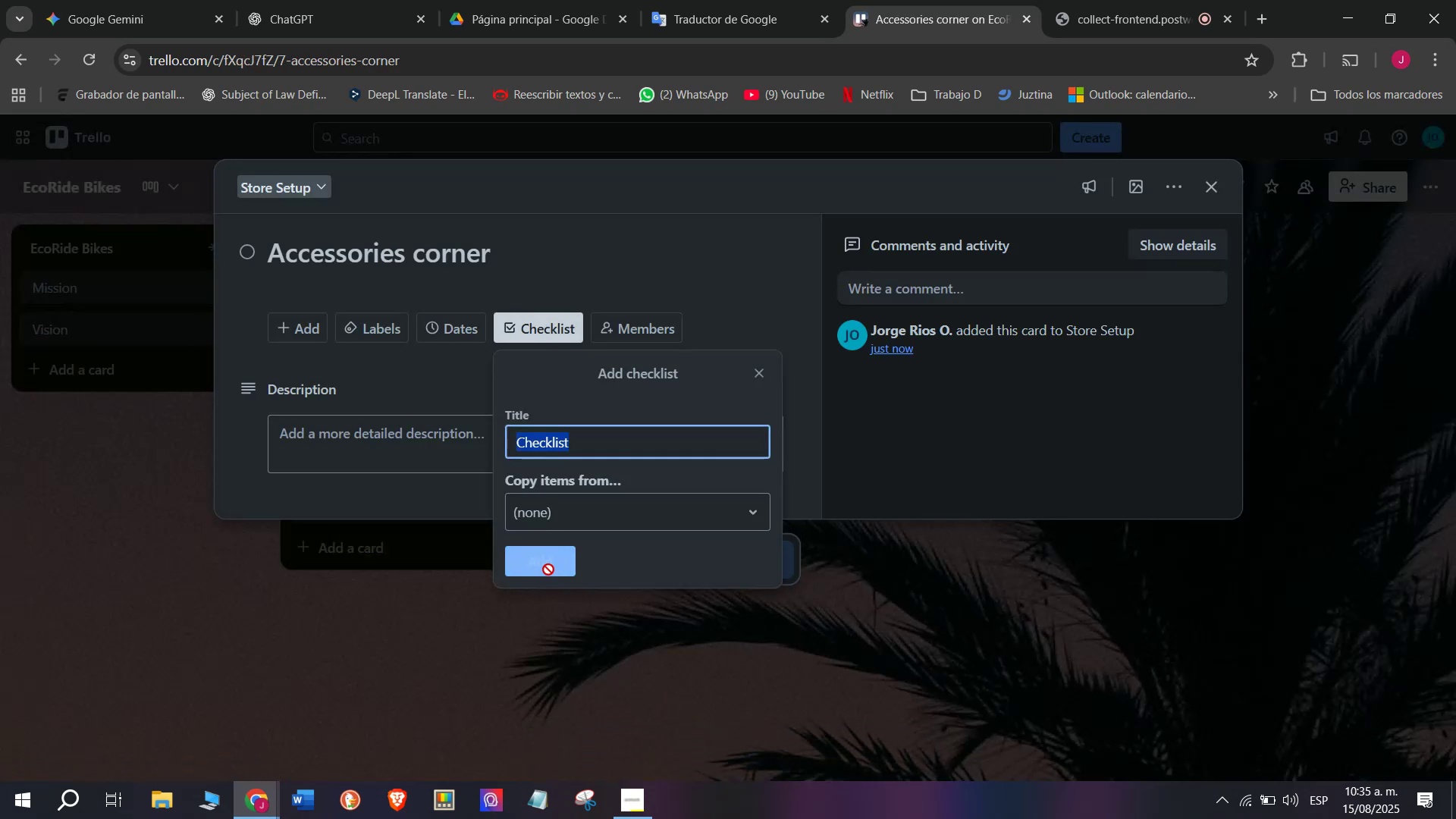 
type(is)
key(Backspace)
key(Backspace)
type(Display helmets and locks)
 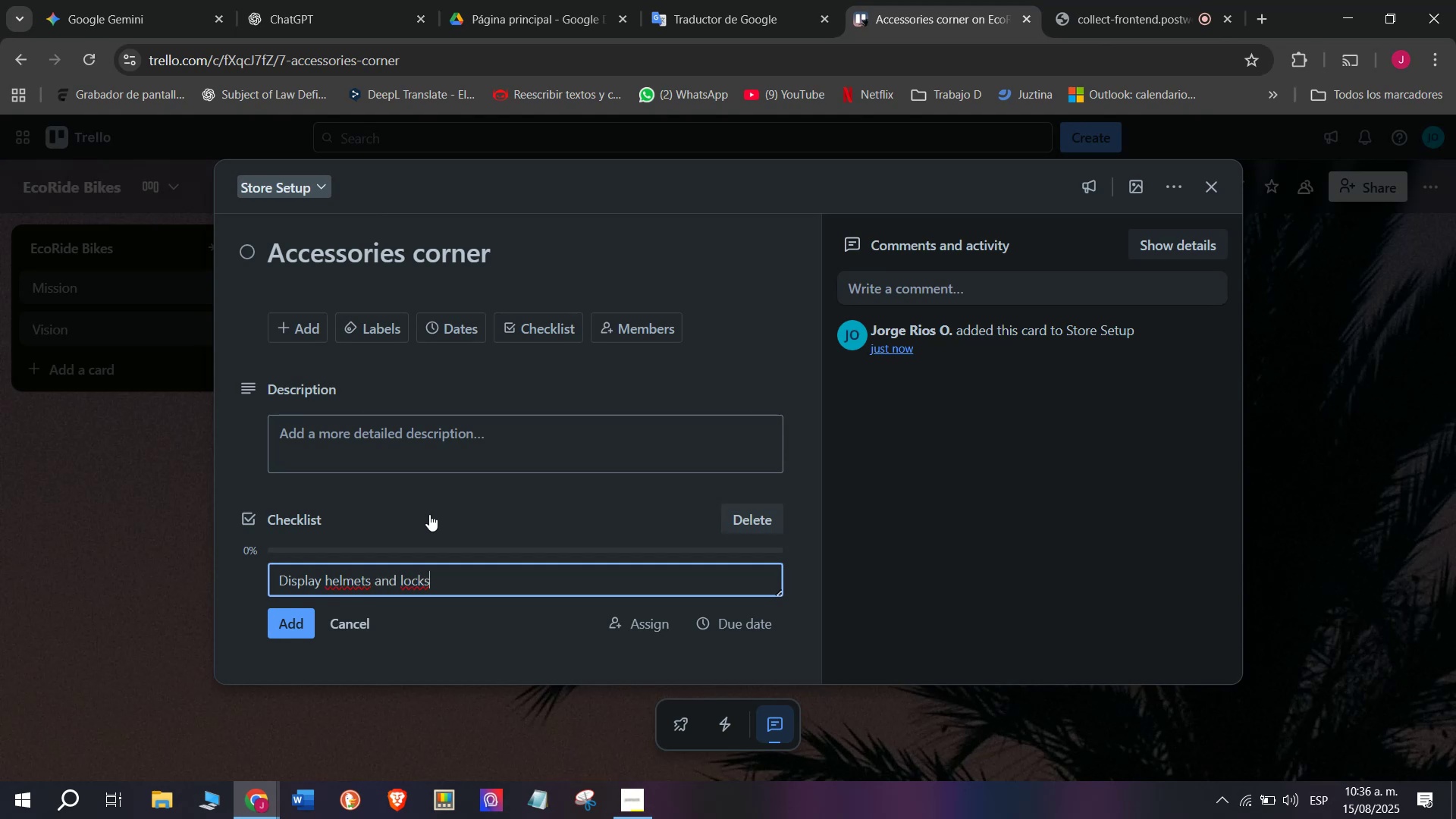 
key(Enter)
 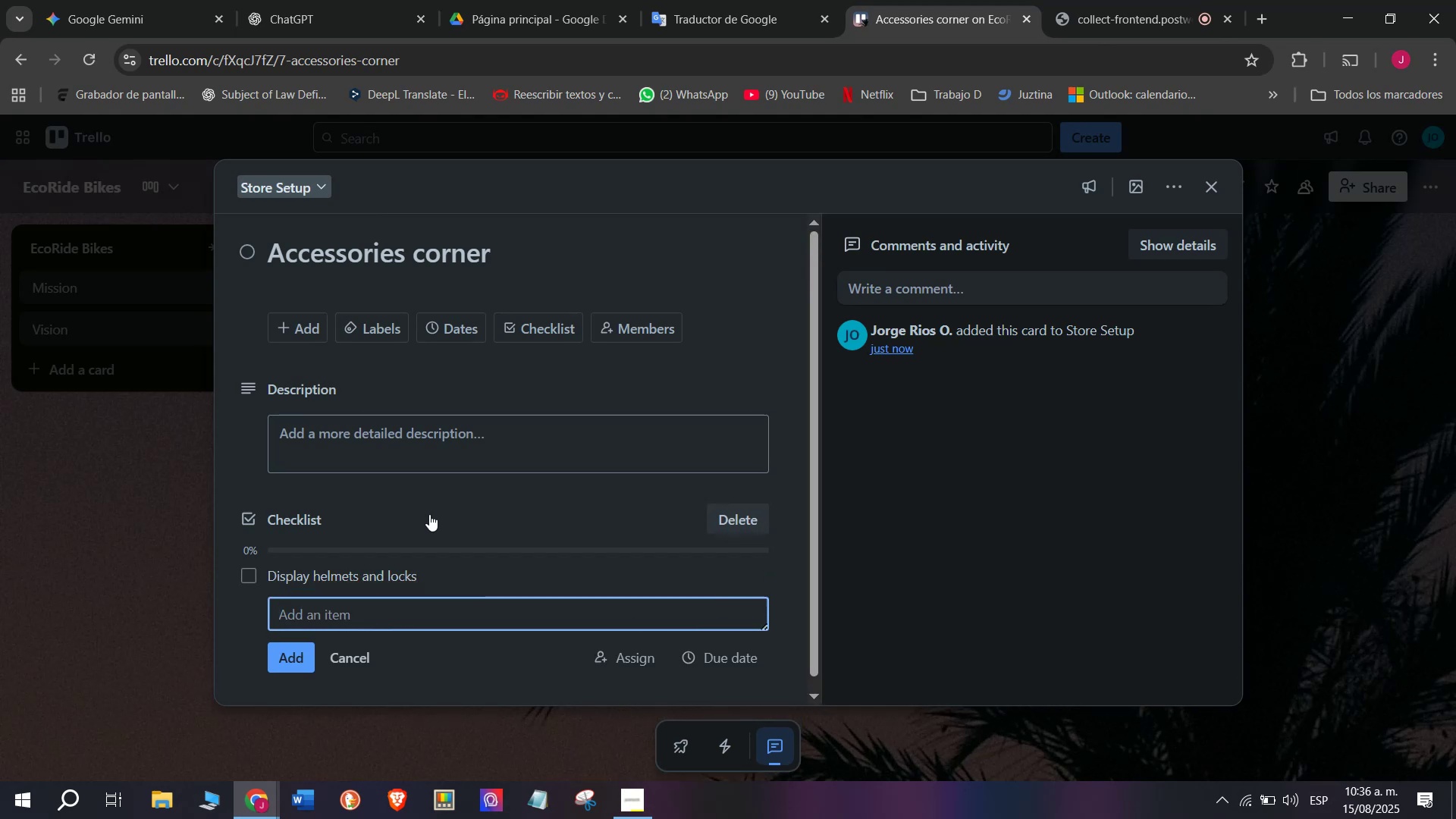 
type(Organize spare)
 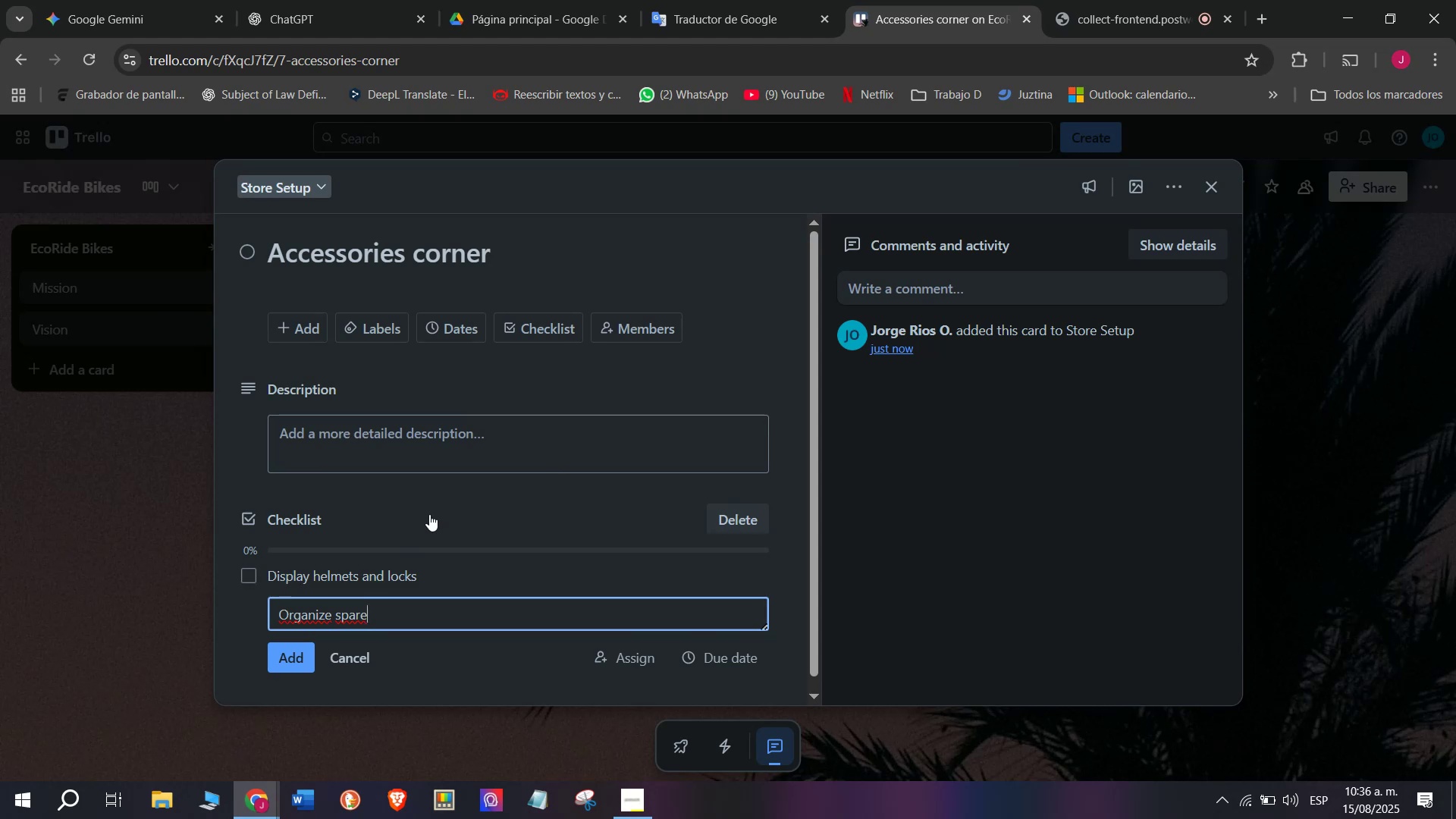 
type( parts)
 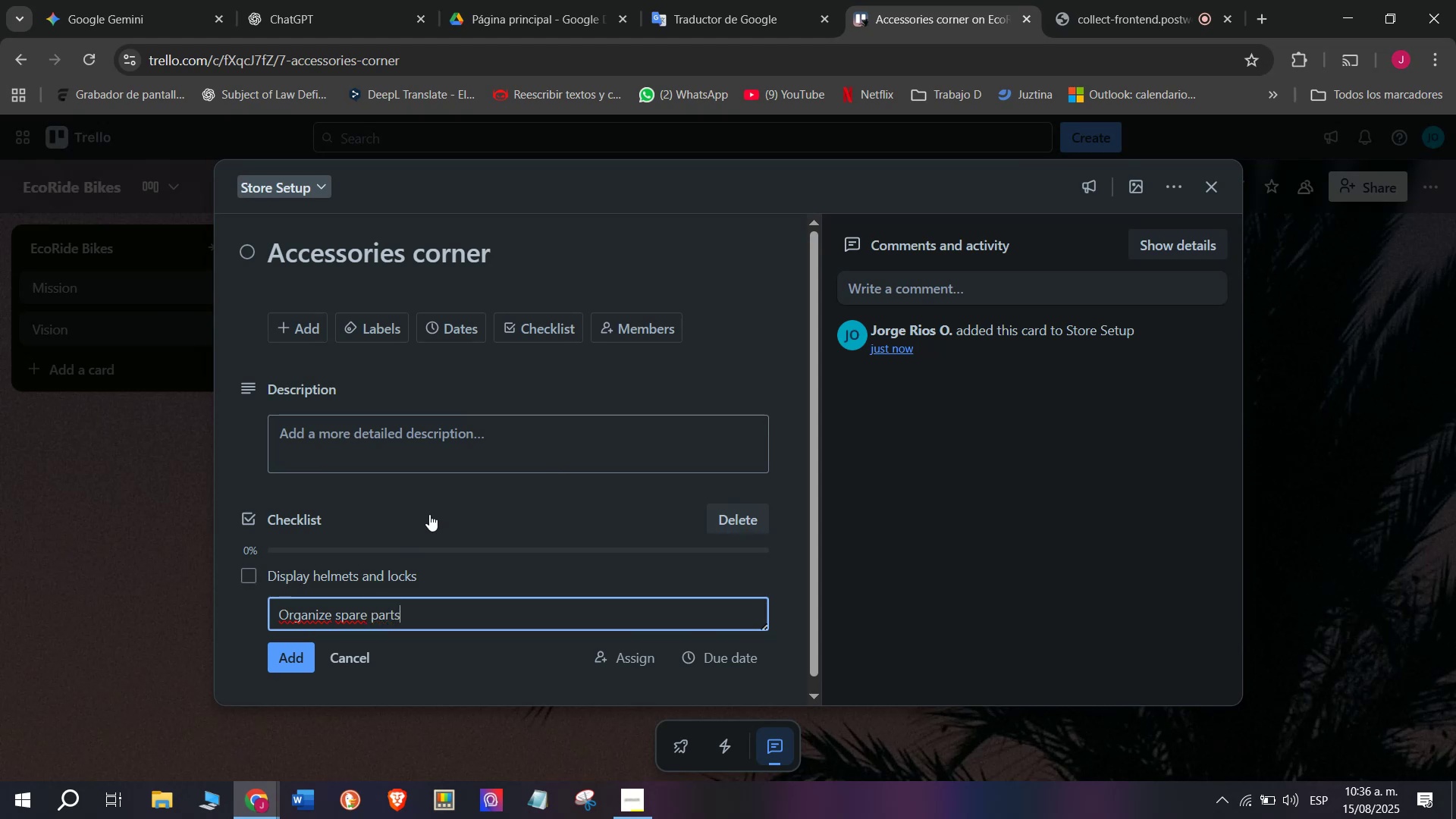 
key(Enter)
 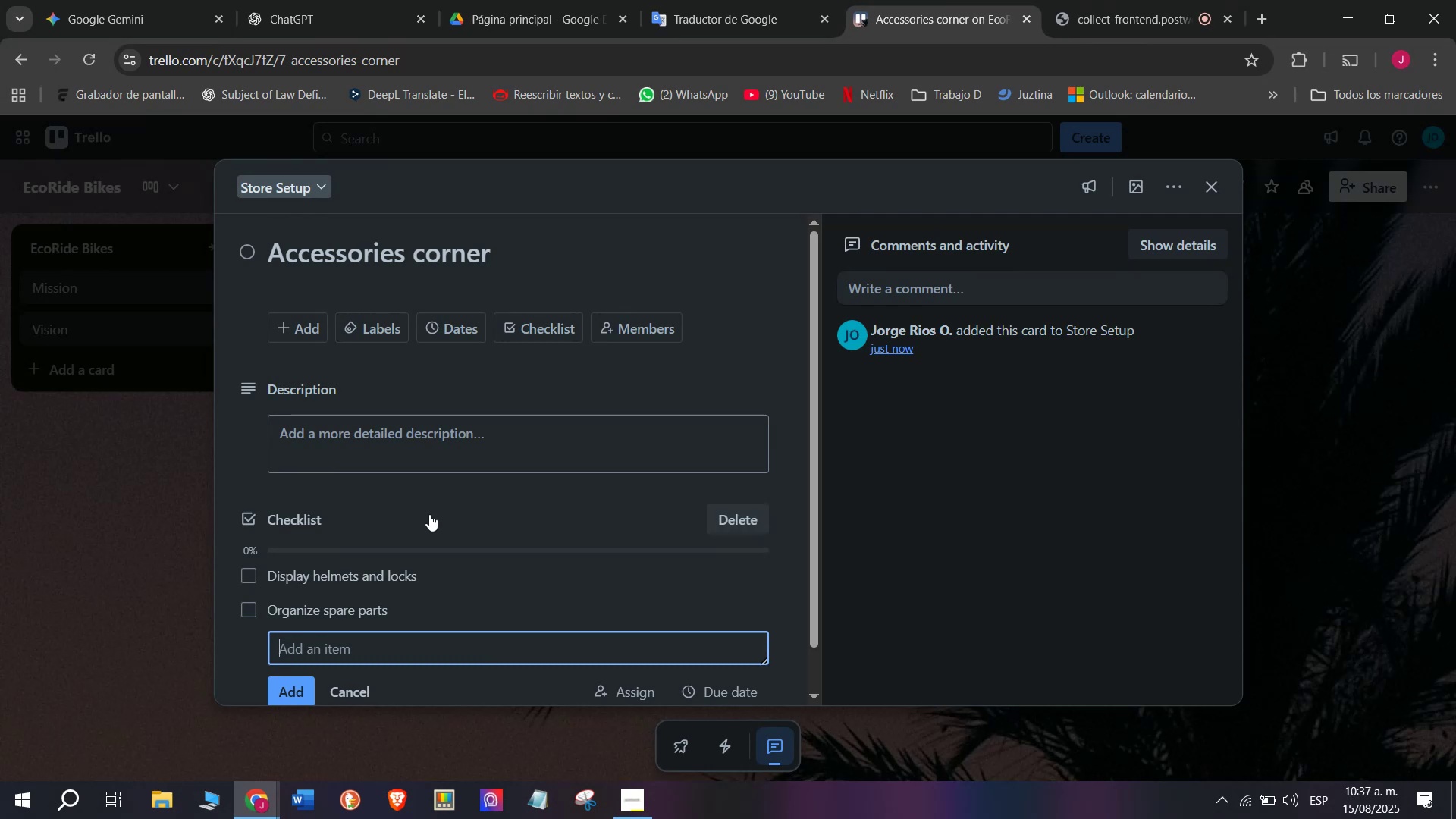 
wait(61.73)
 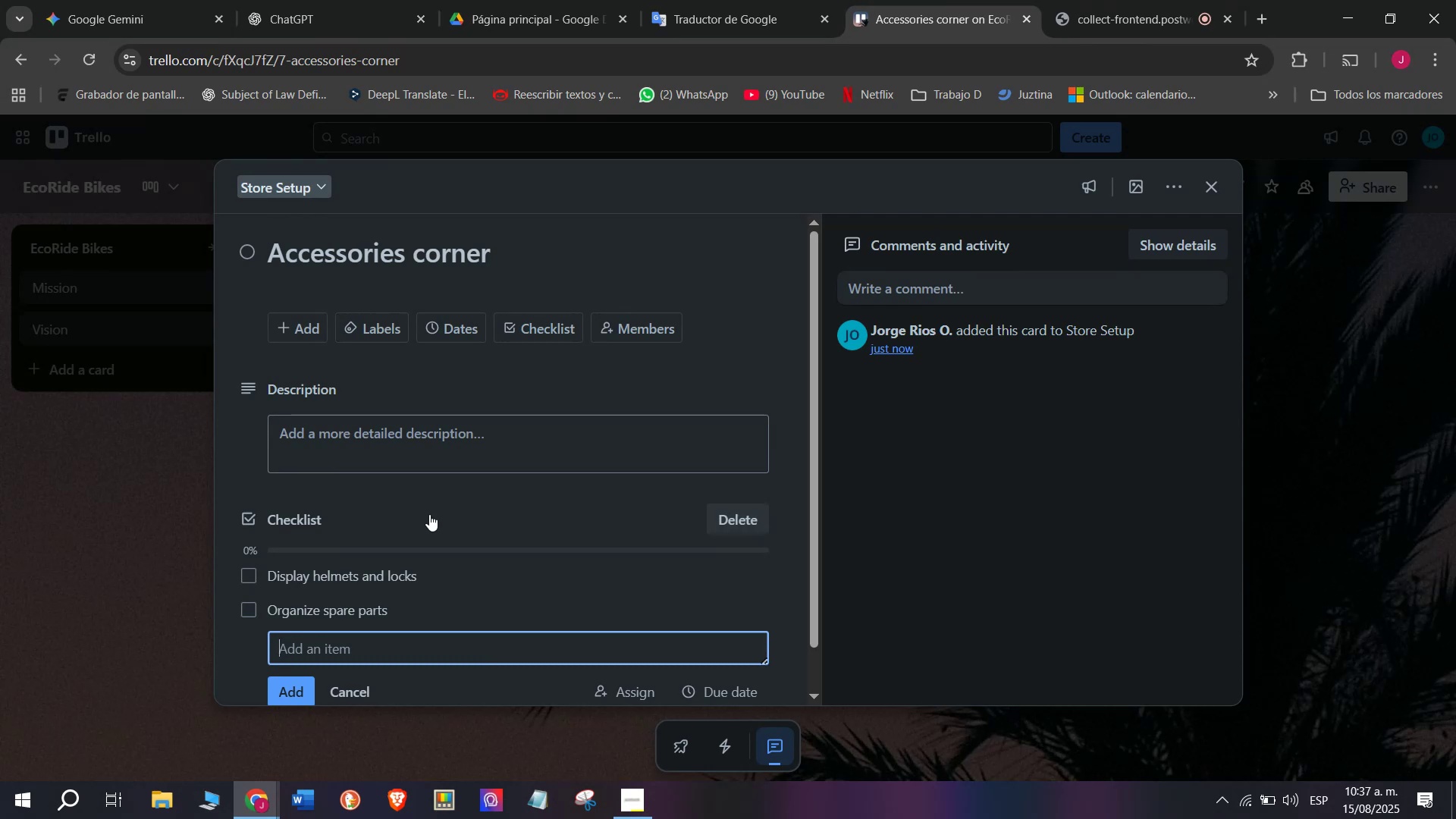 
type(Label pricea)
 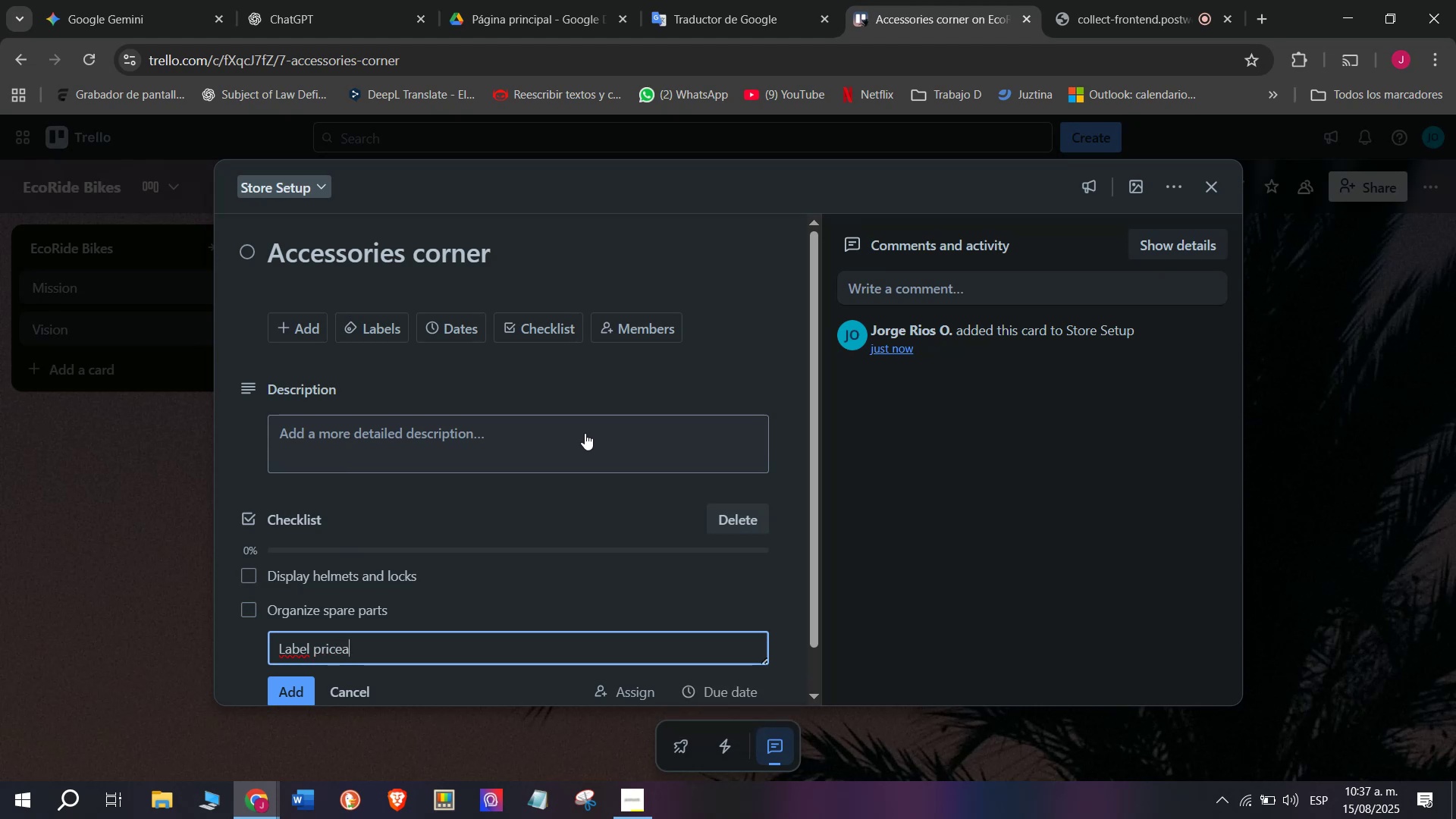 
key(Enter)
 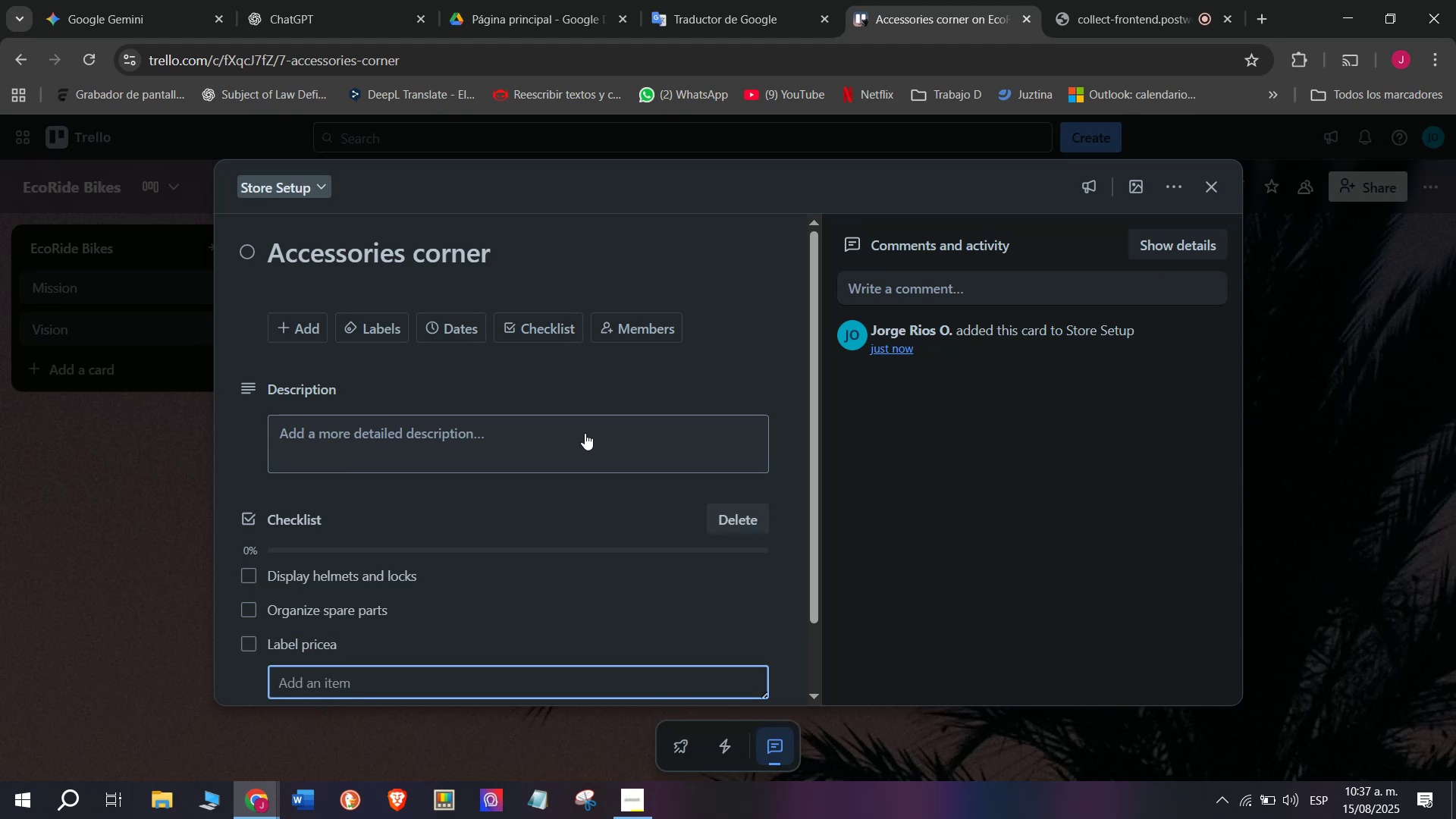 
key(Backspace)
 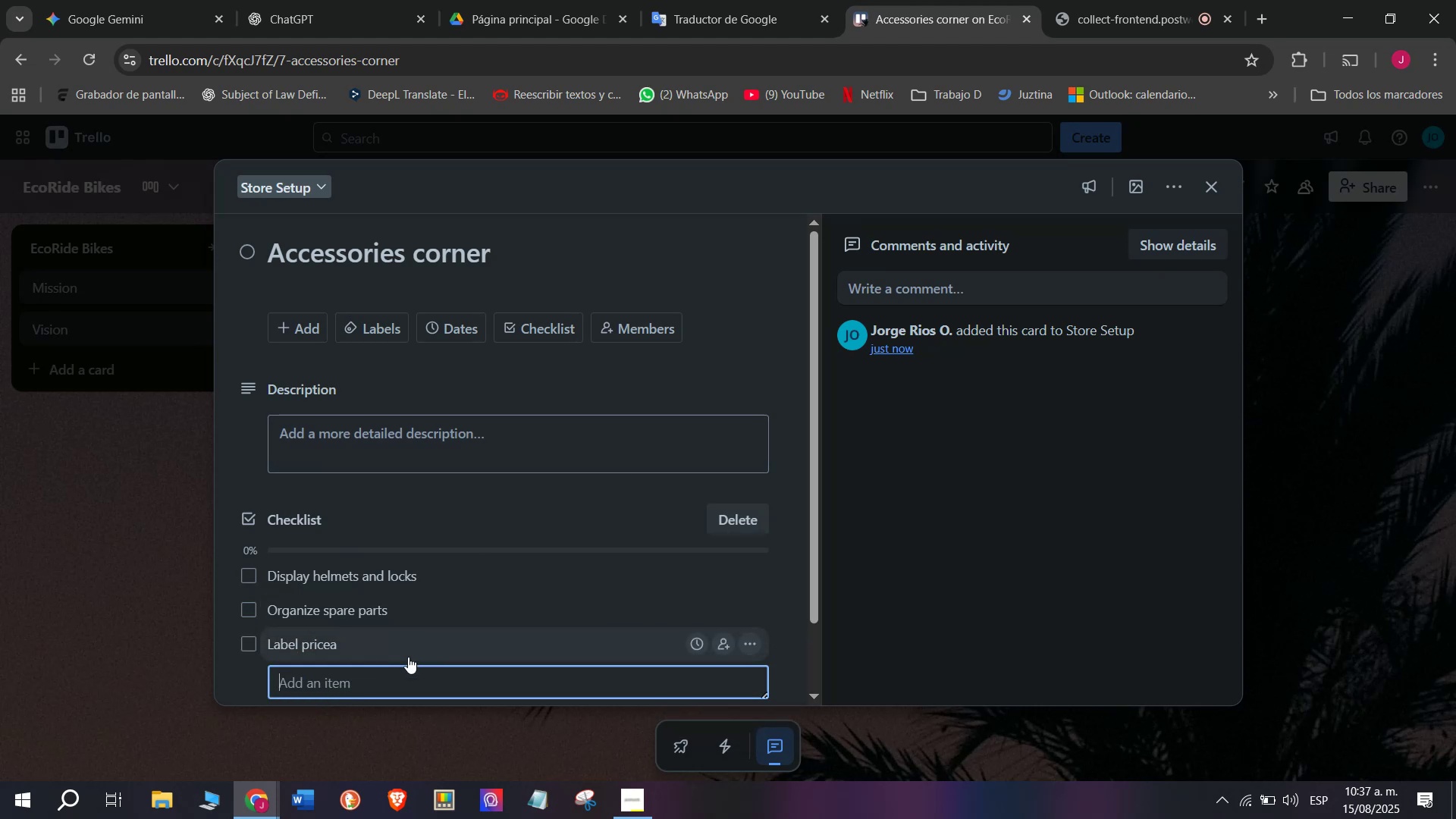 
double_click([426, 651])
 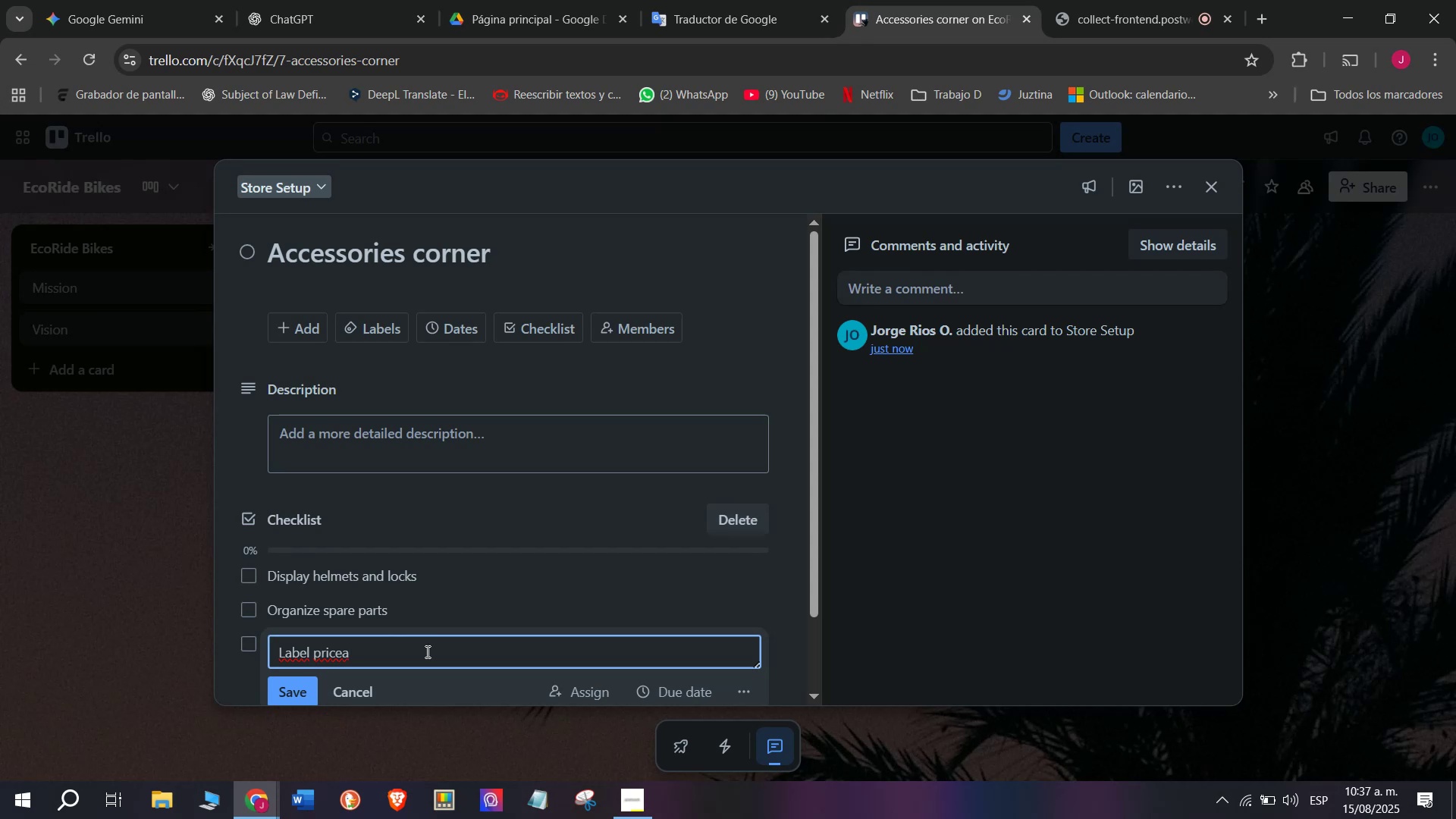 
key(Backspace)
 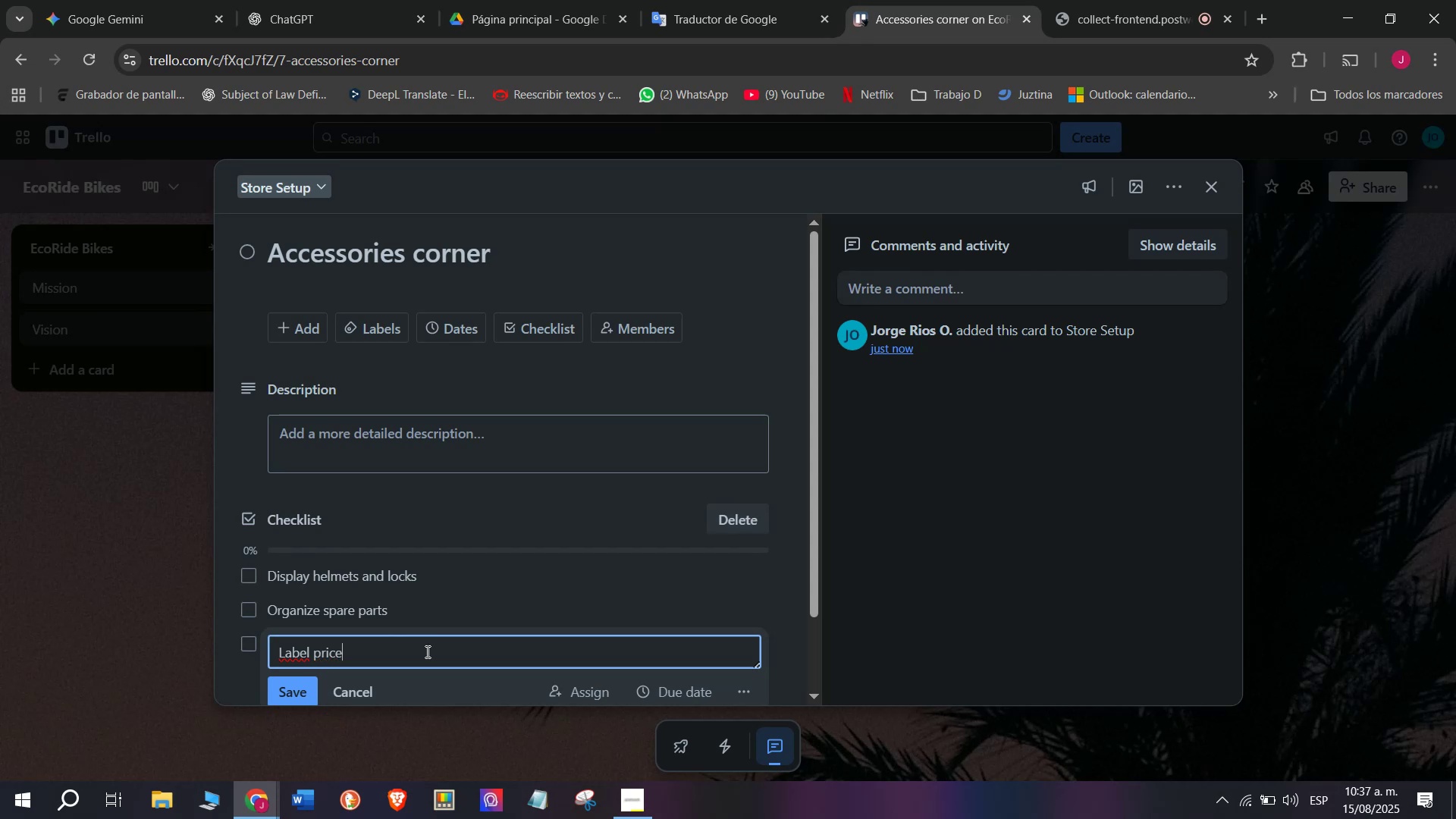 
key(S)
 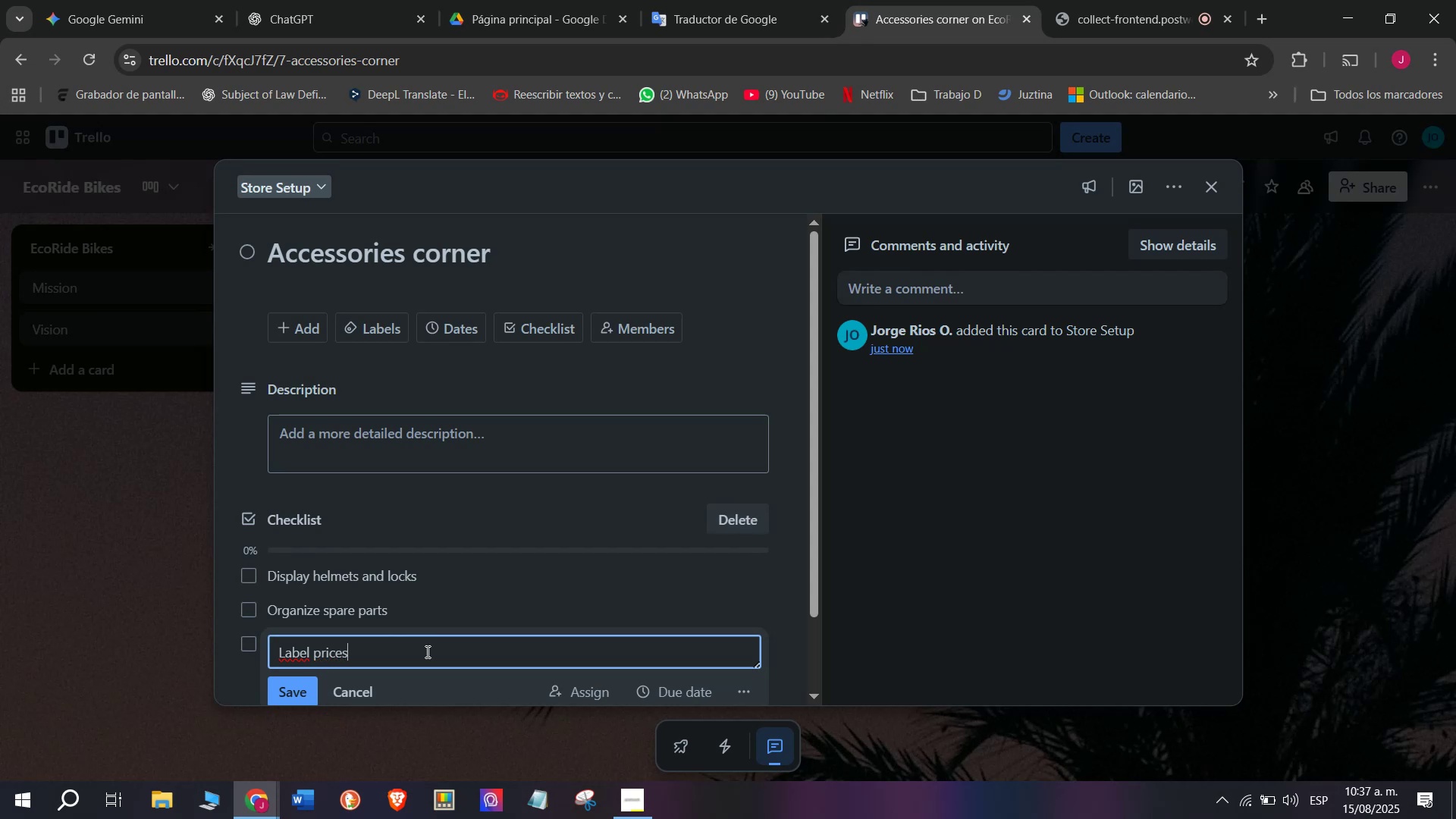 
key(Enter)
 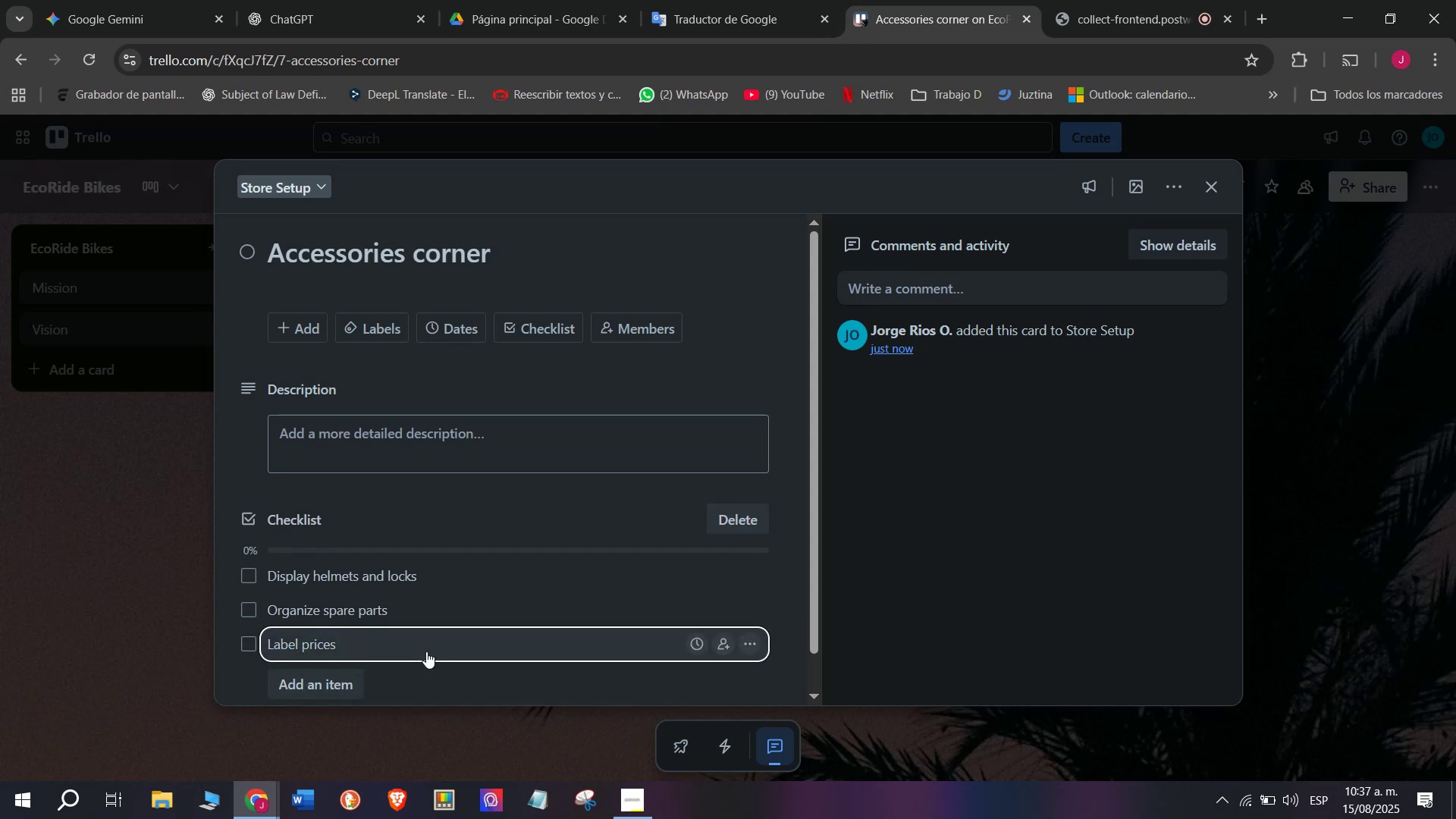 
wait(5.38)
 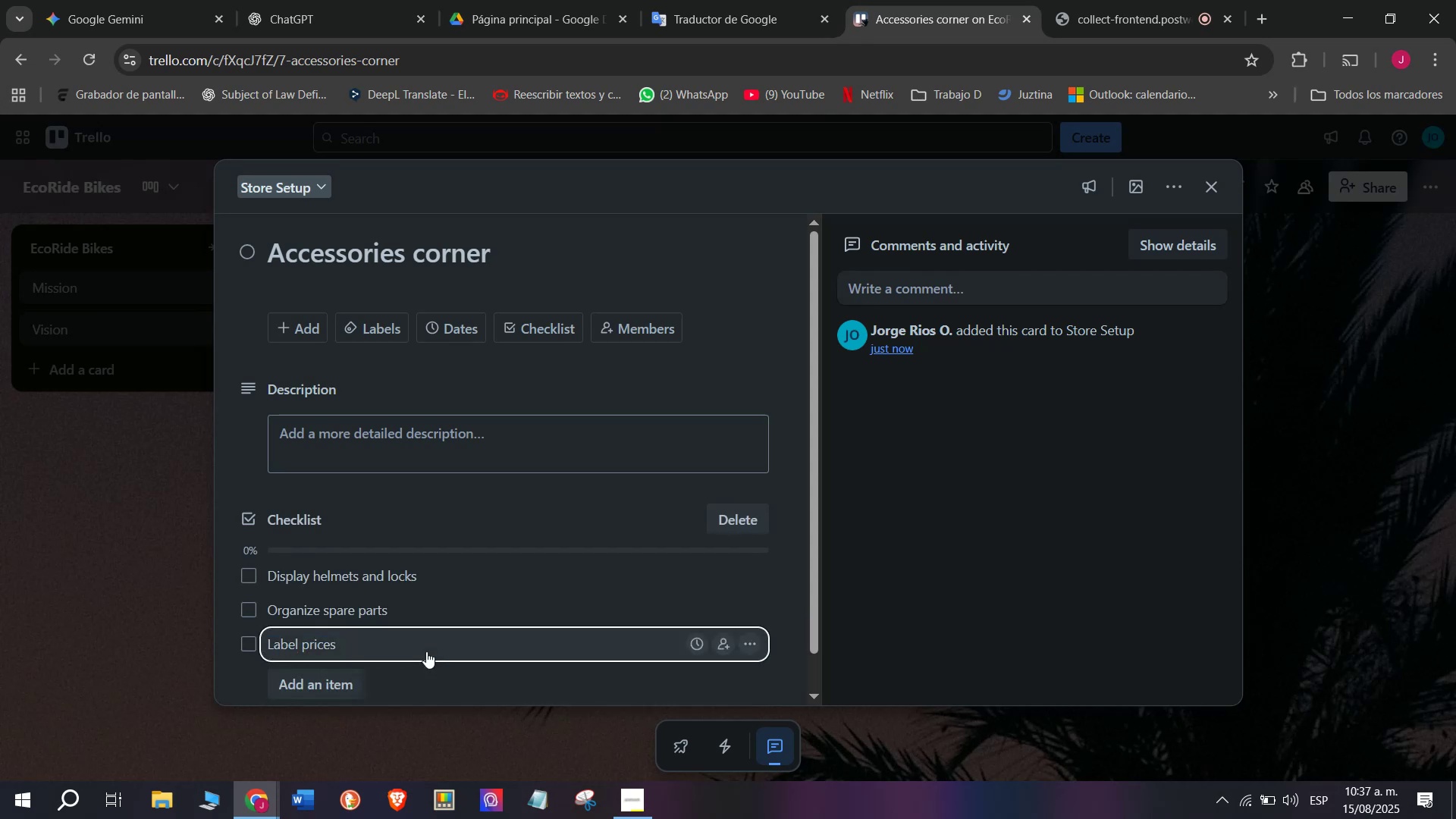 
key(Enter)
 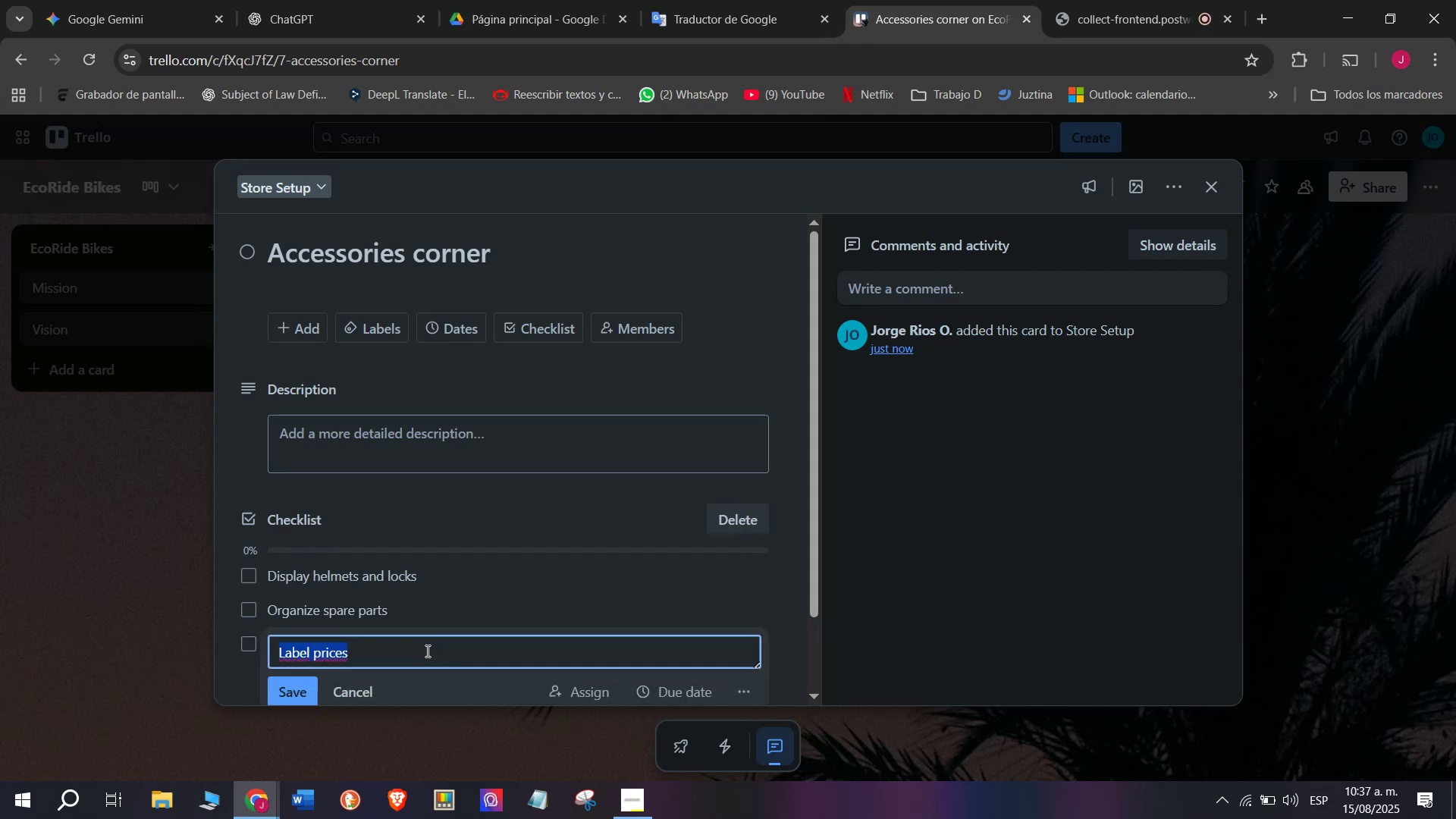 
key(Backspace)
 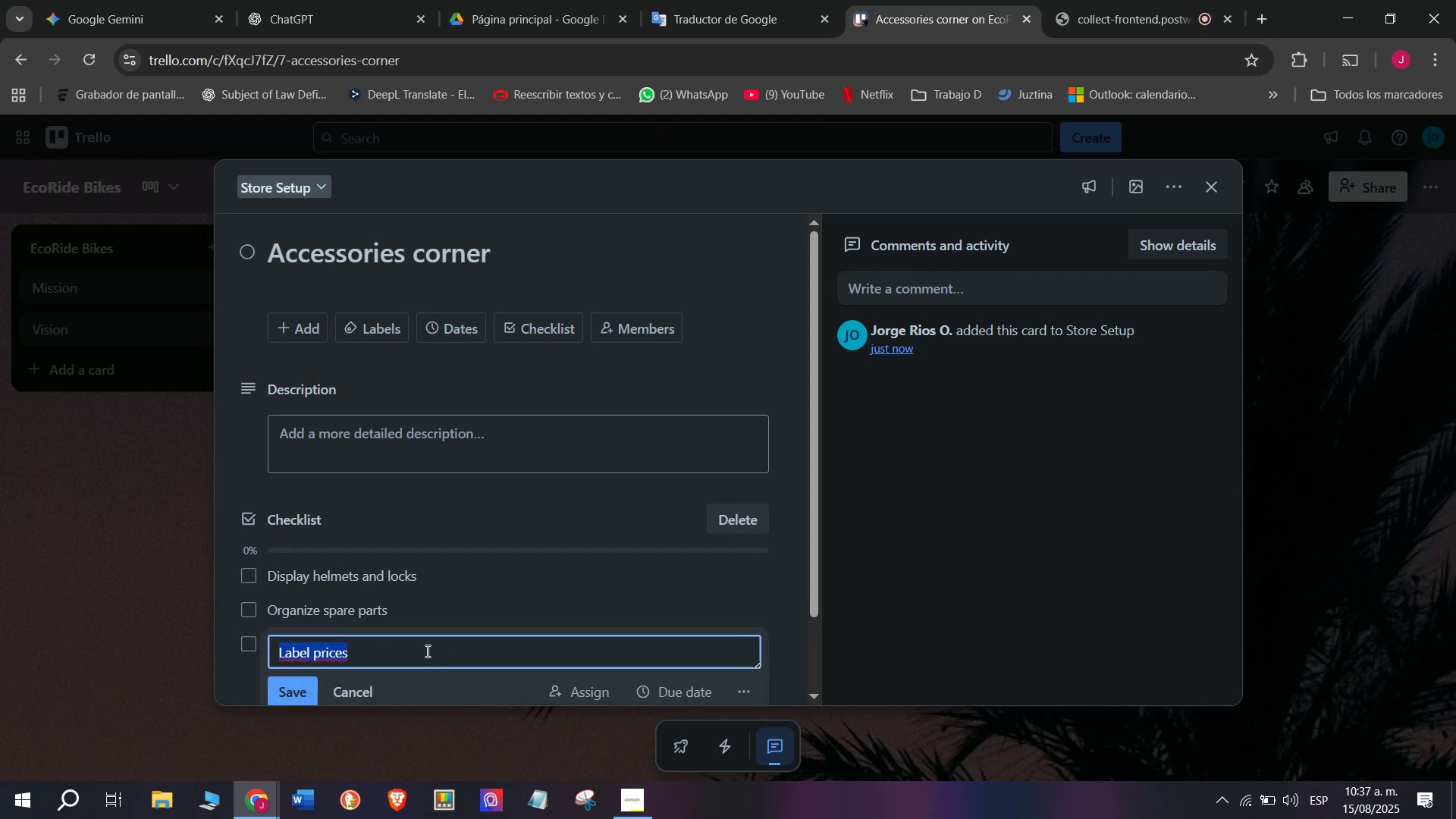 
key(Enter)
 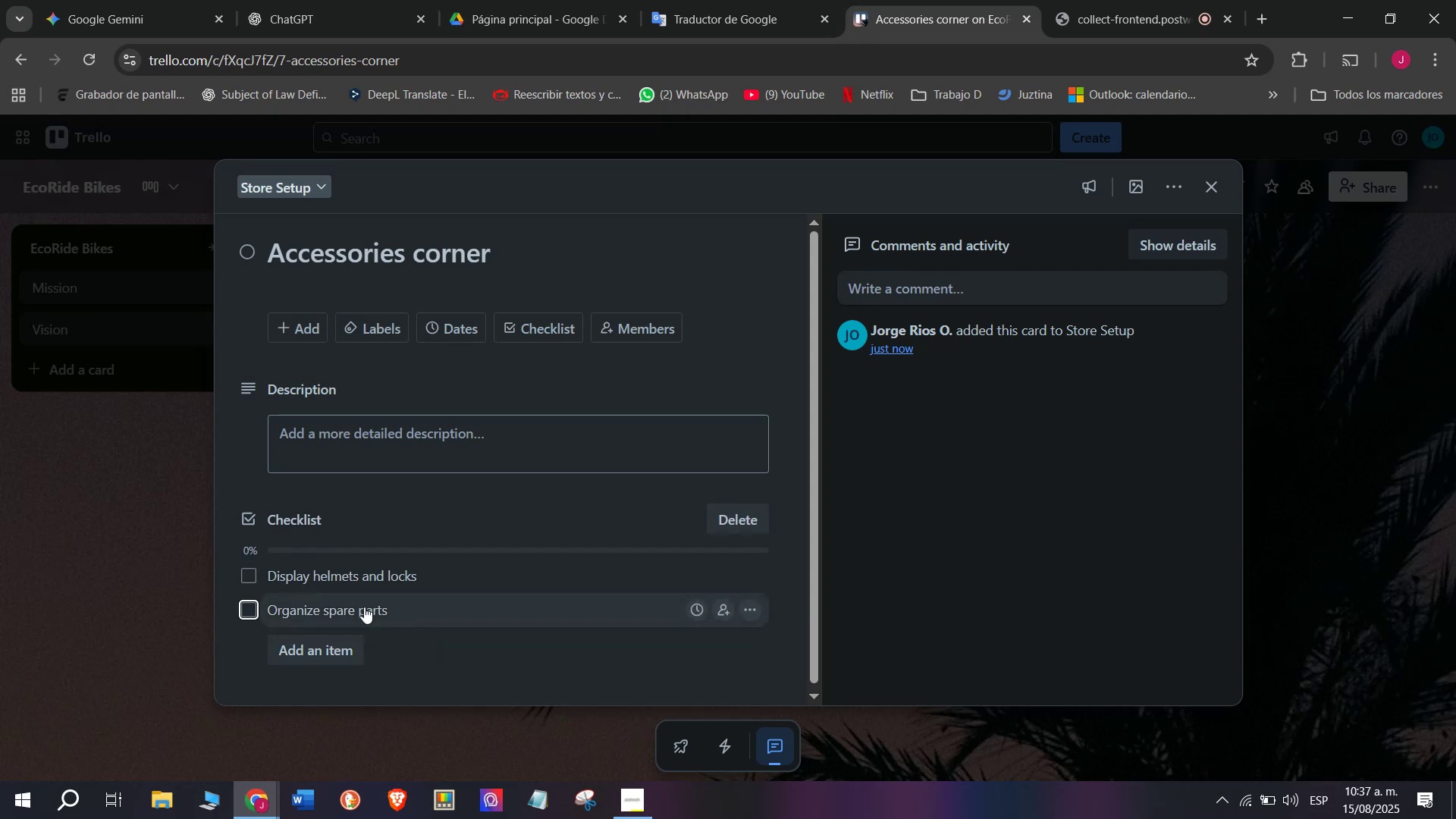 
scroll: coordinate [364, 607], scroll_direction: down, amount: 1.0
 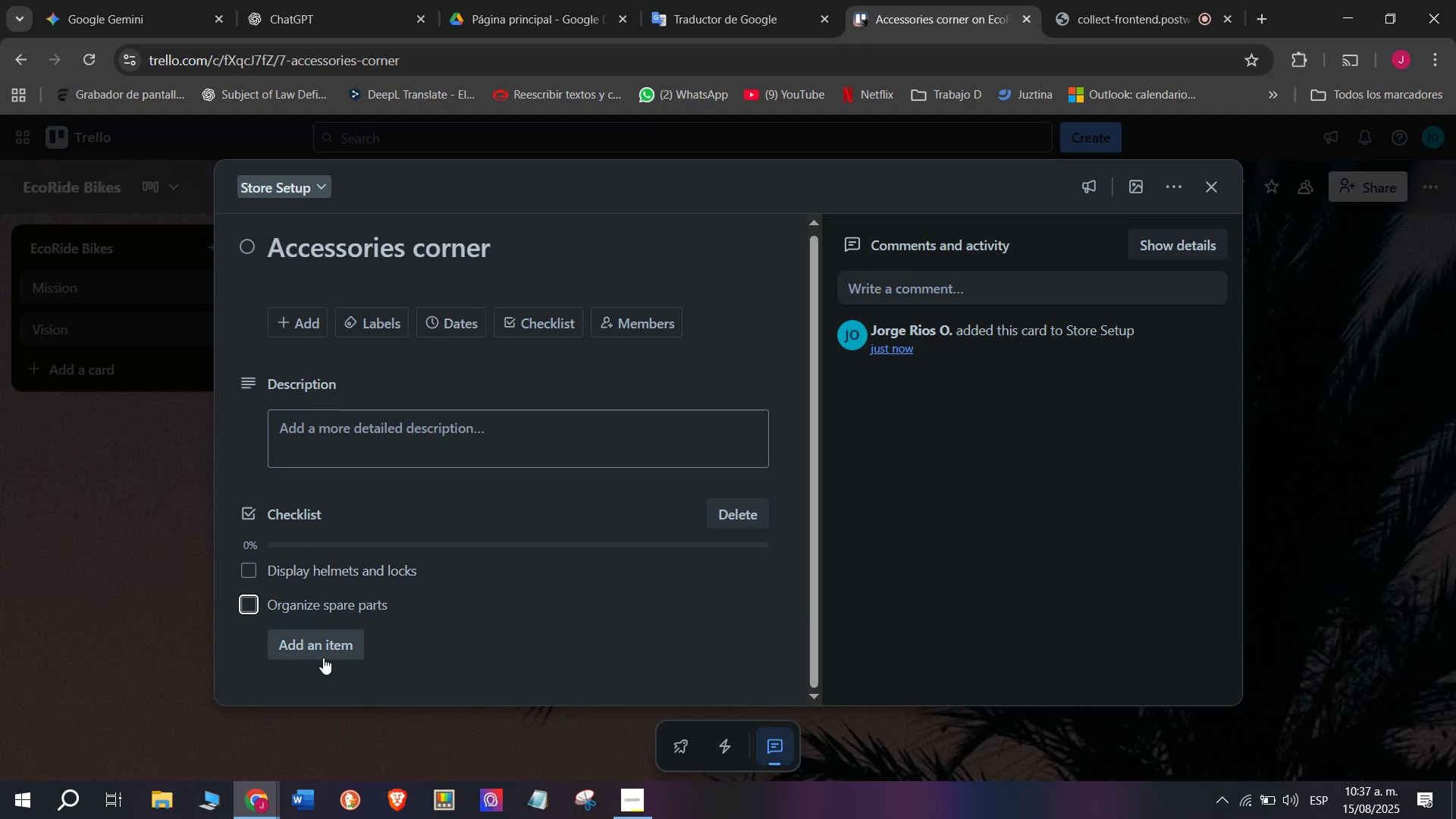 
left_click([323, 655])
 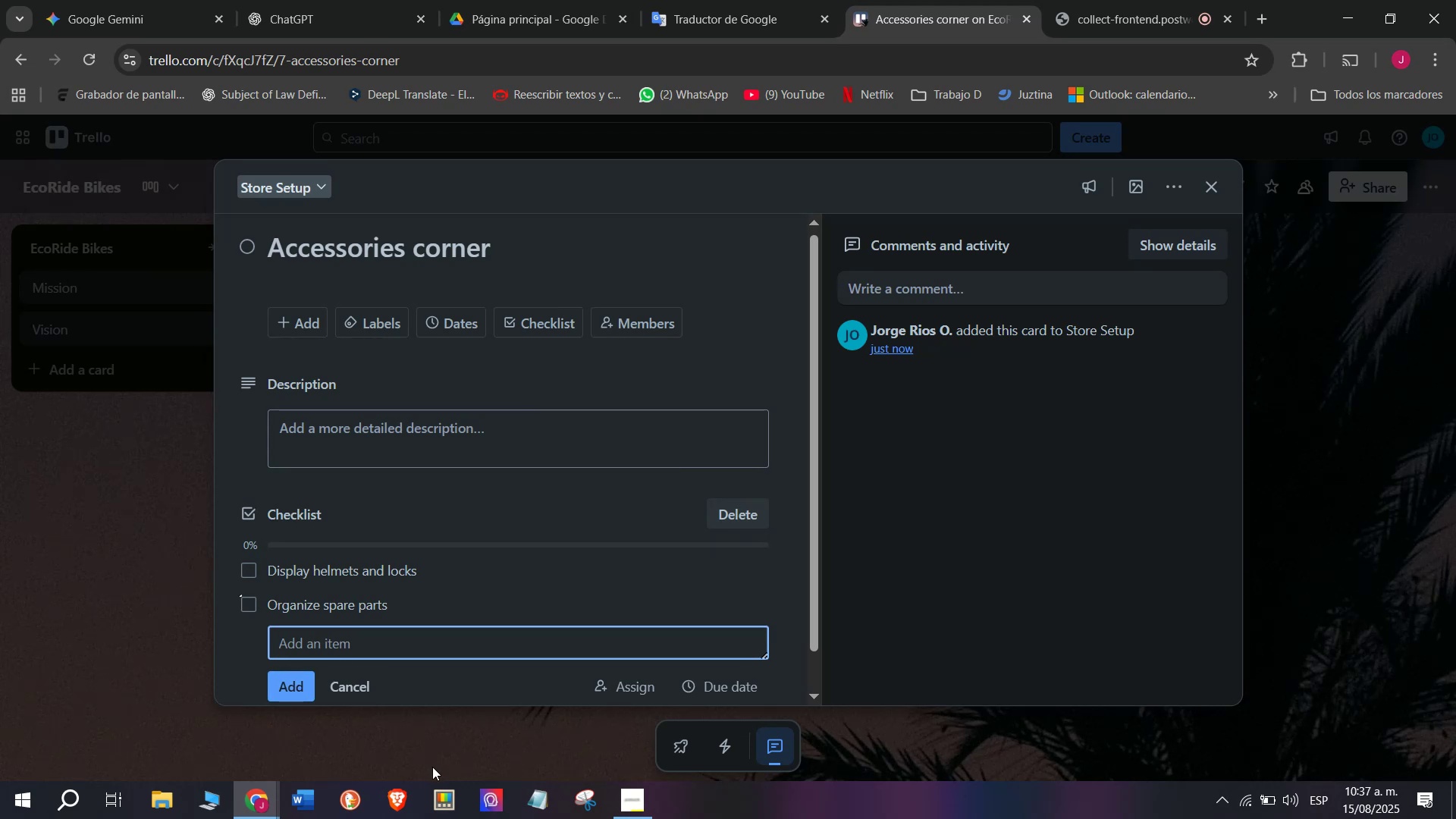 
type(Label )
 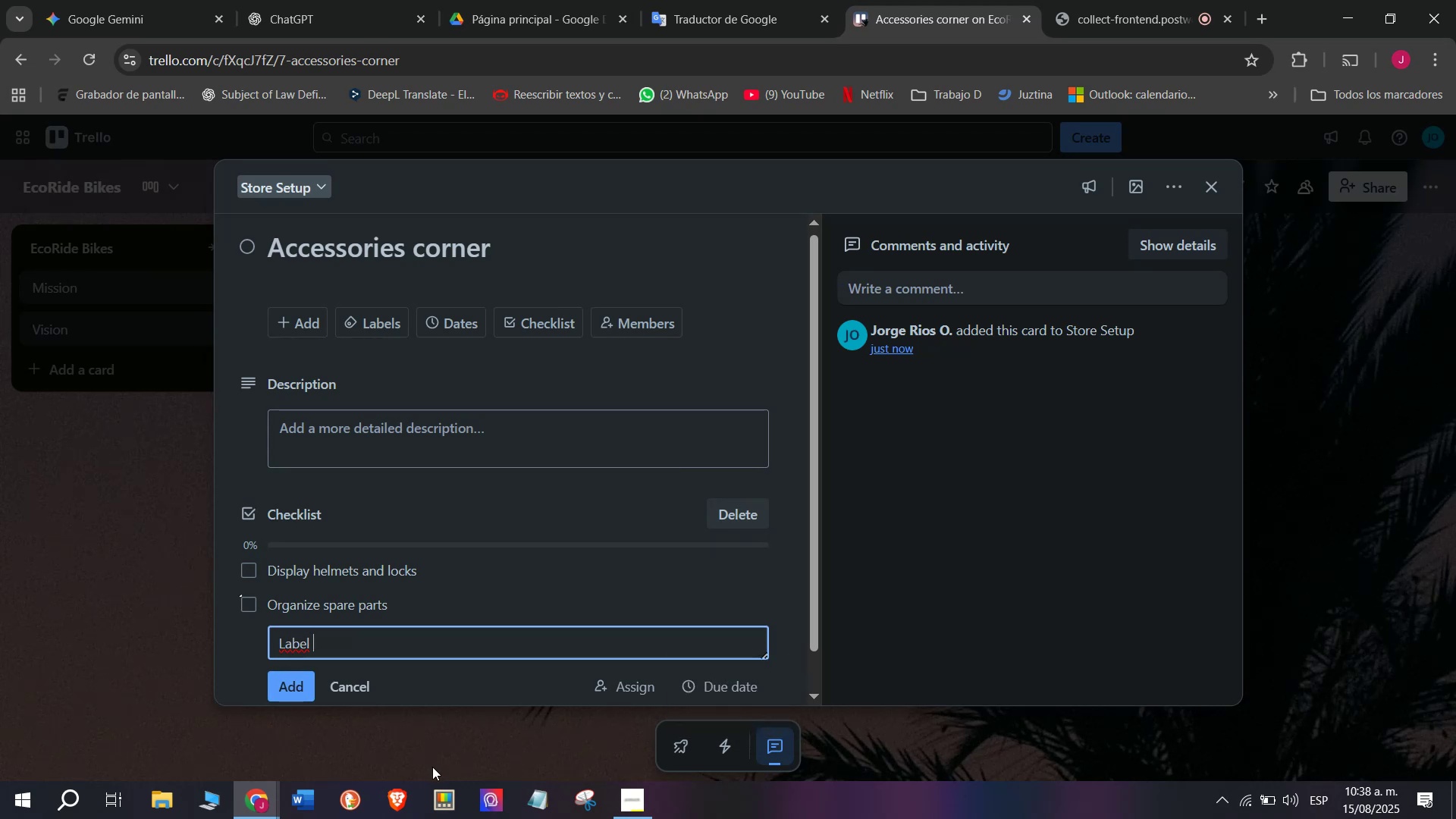 
type(prices)
 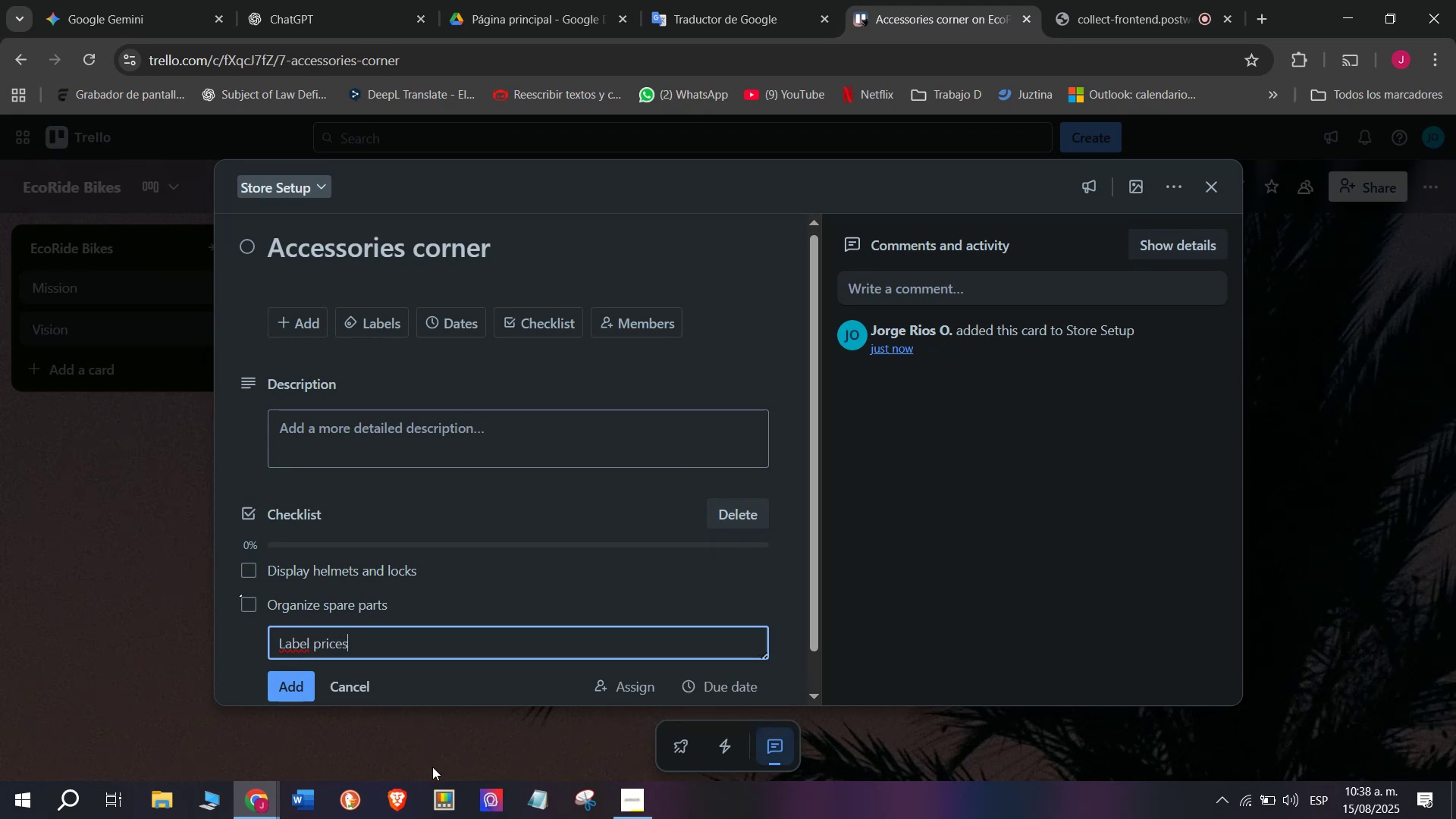 
key(Enter)
 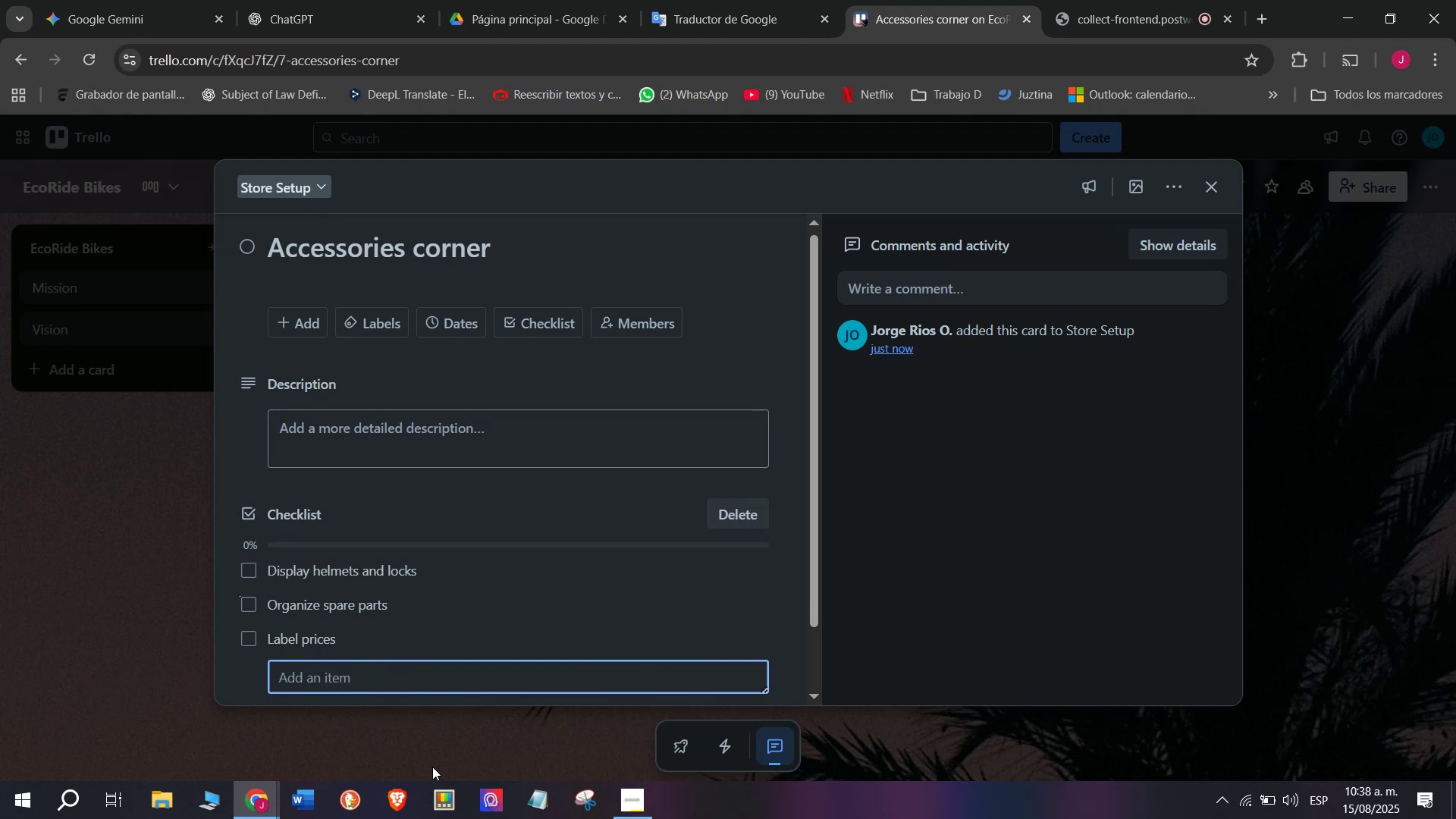 
scroll: coordinate [491, 579], scroll_direction: down, amount: 8.0
 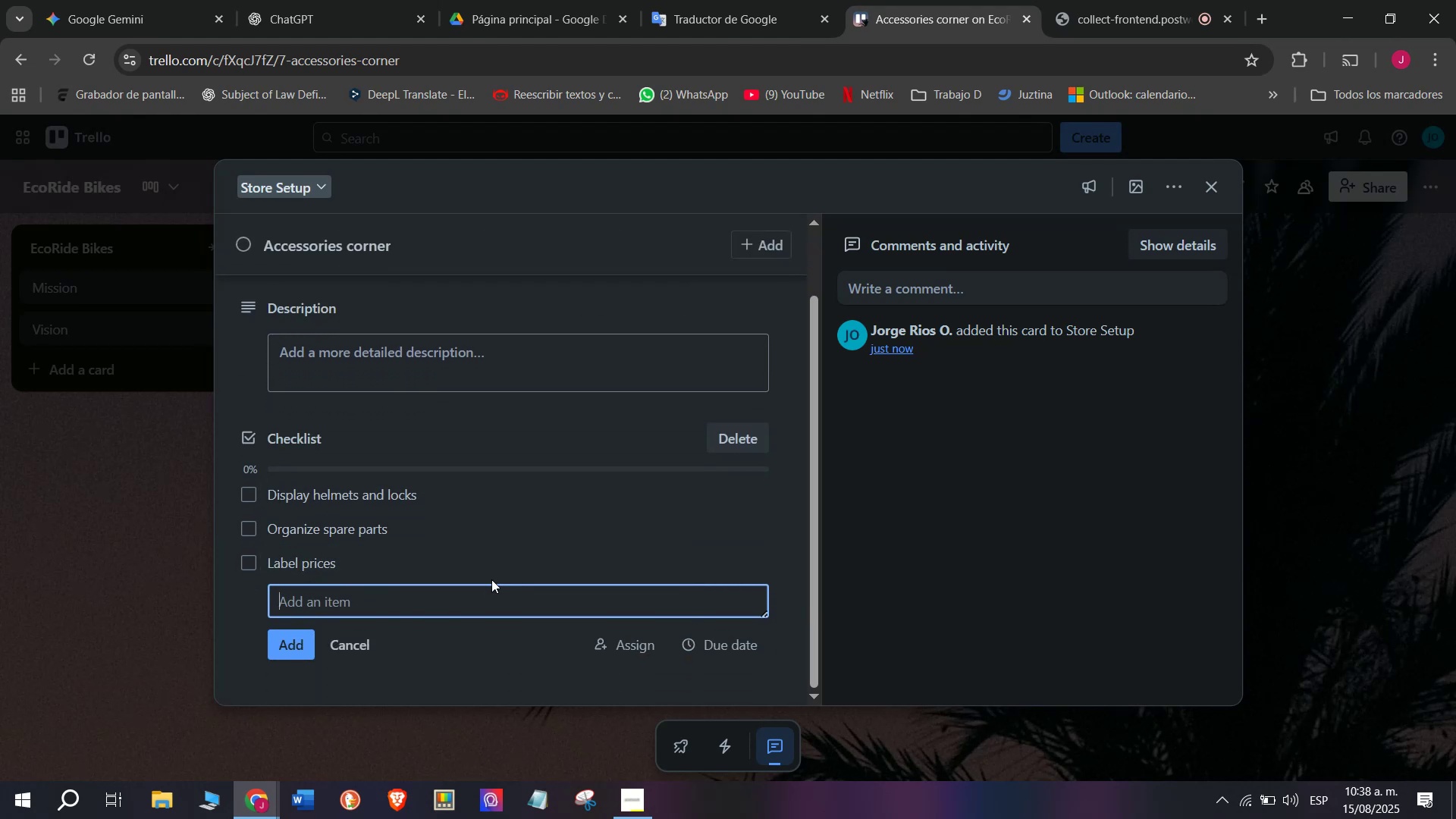 
type(Install light)
 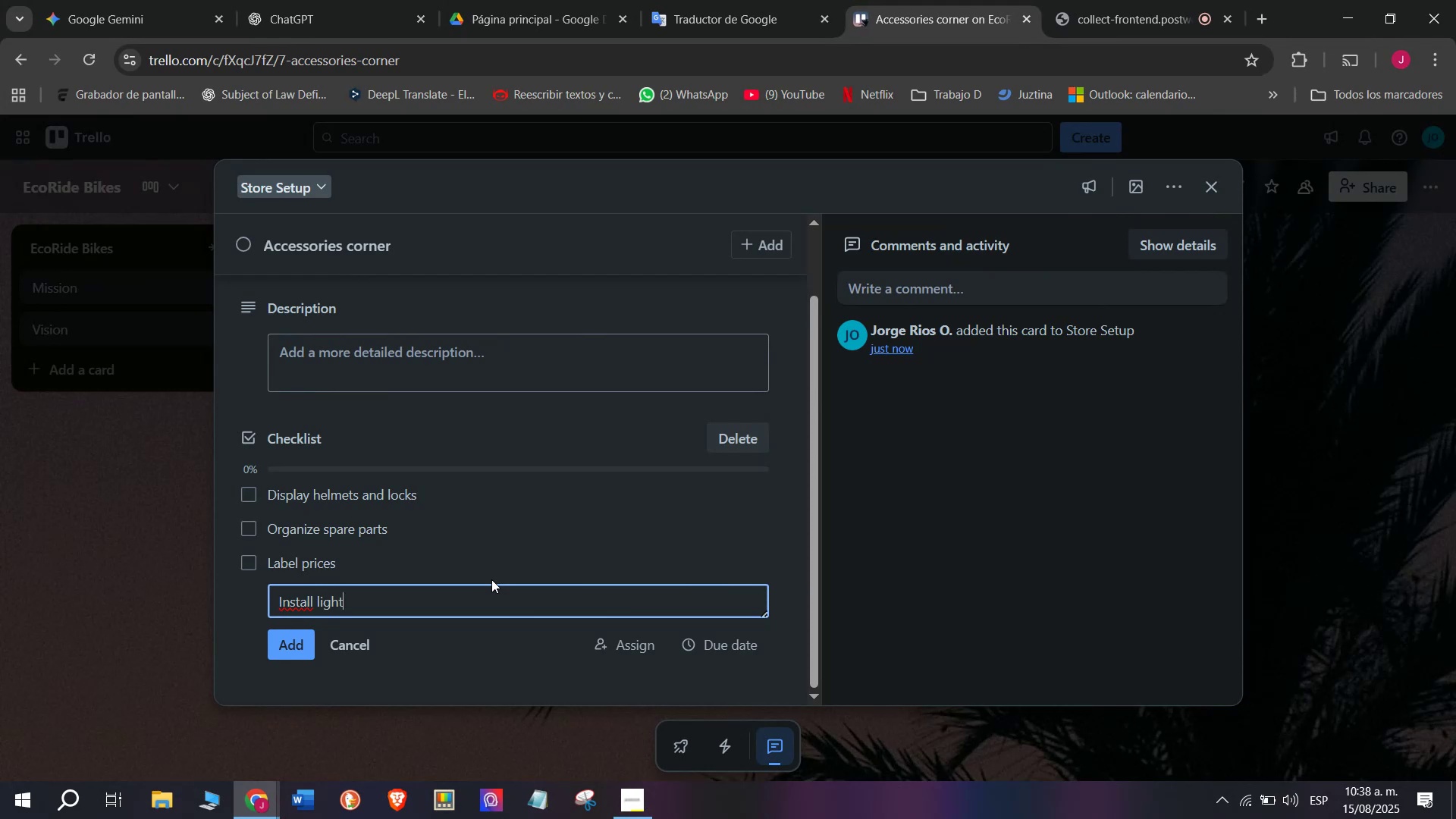 
type(ing)
 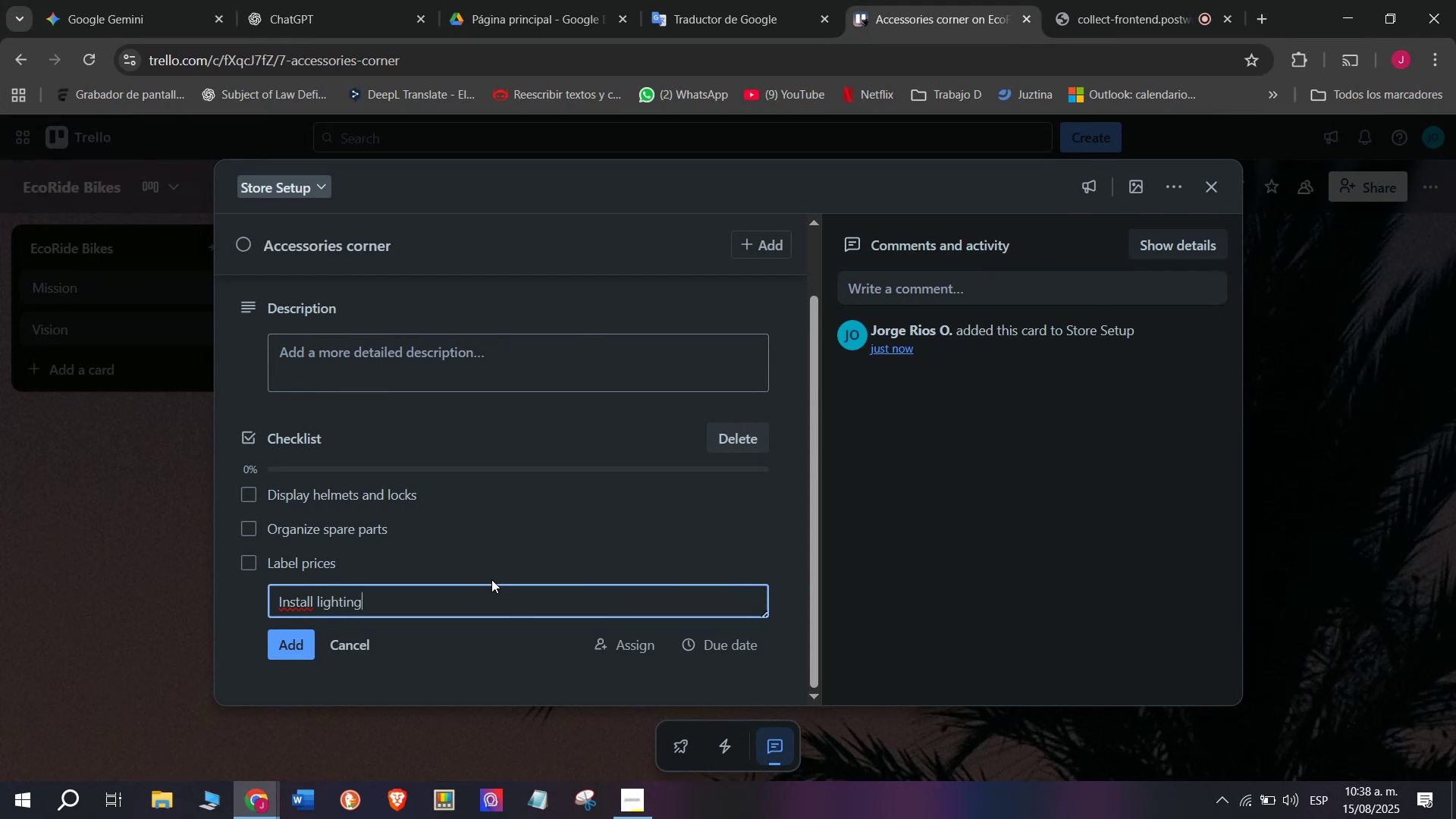 
key(Enter)
 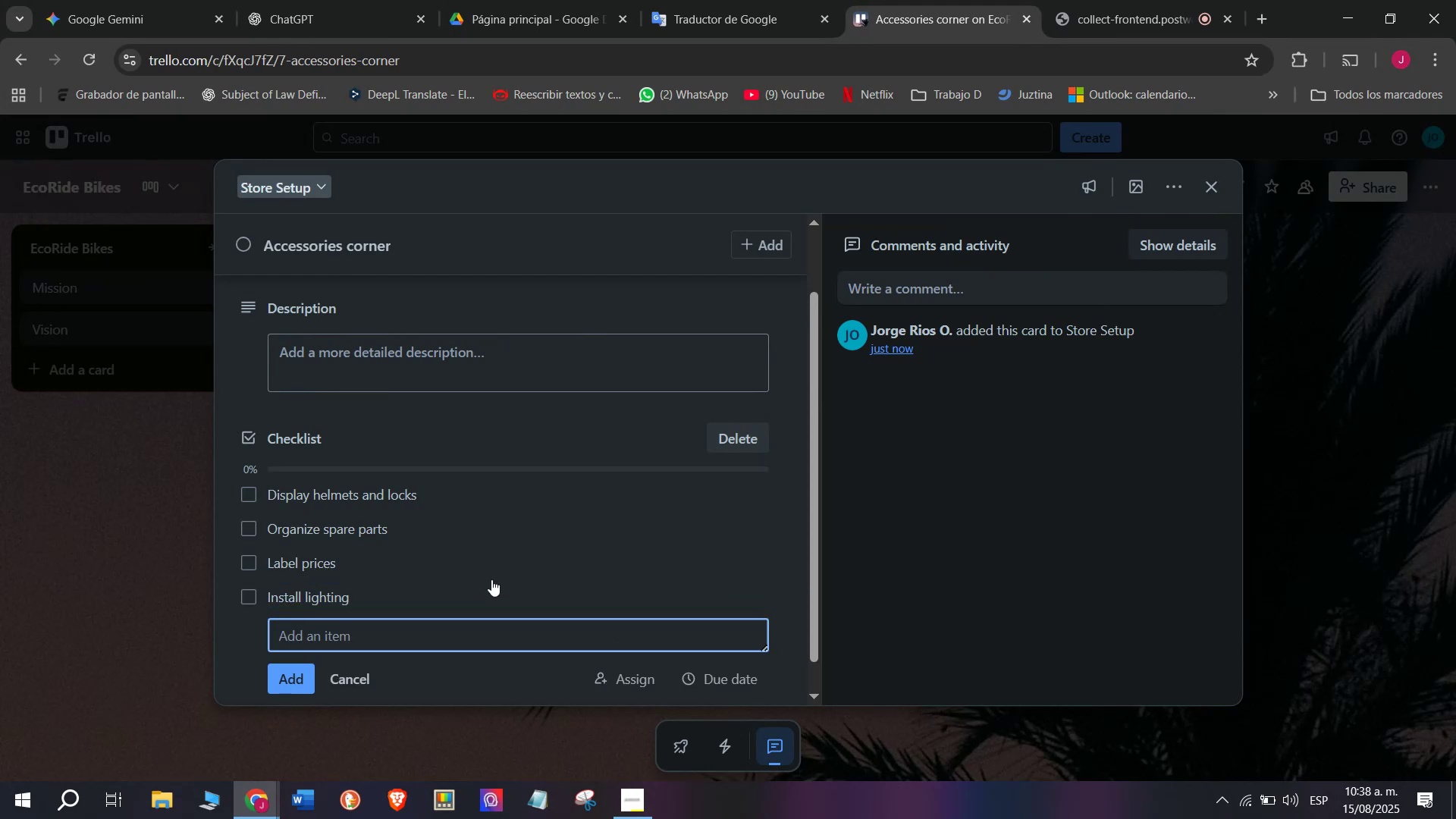 
type(Restock popular)
 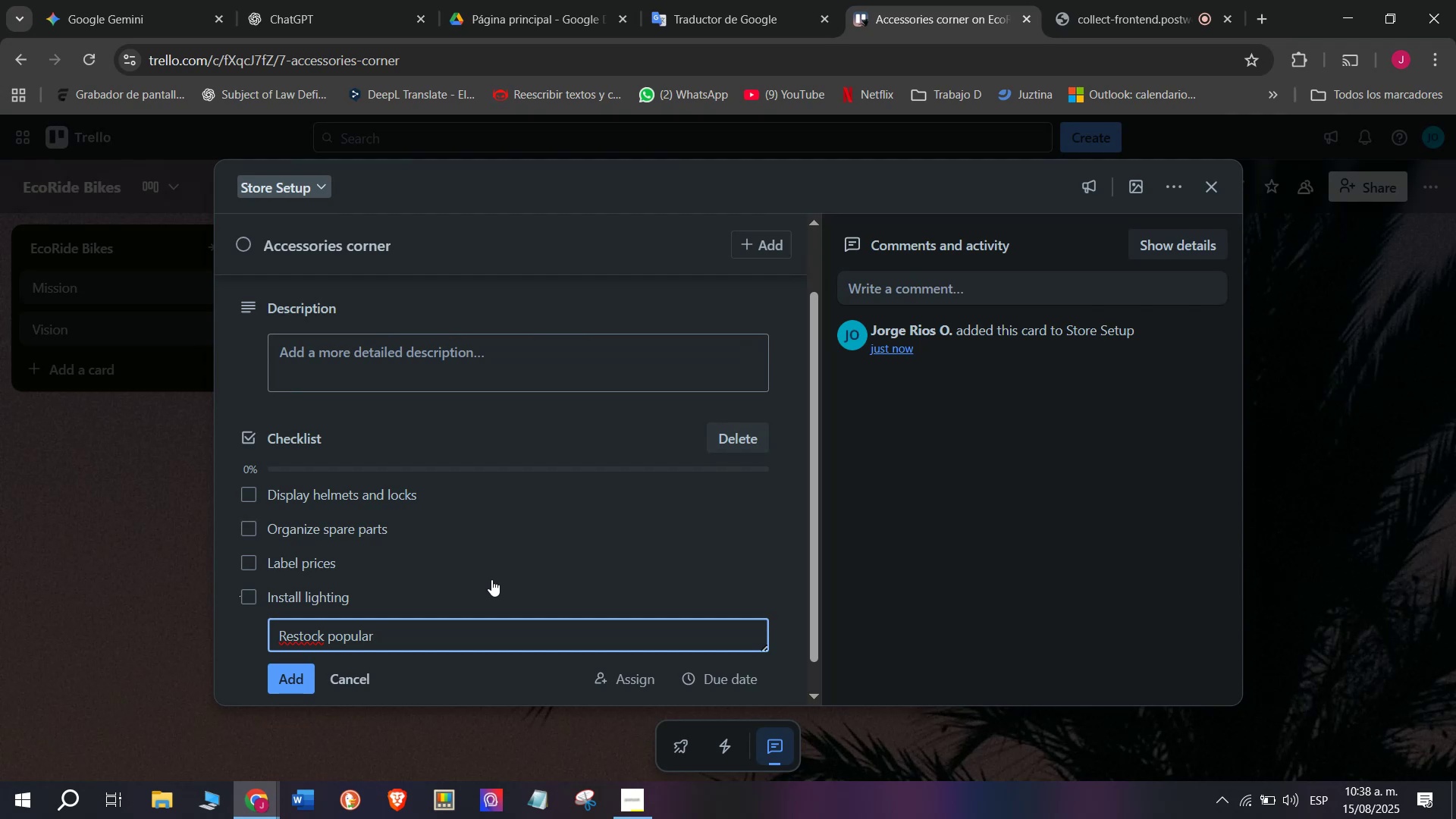 
wait(13.25)
 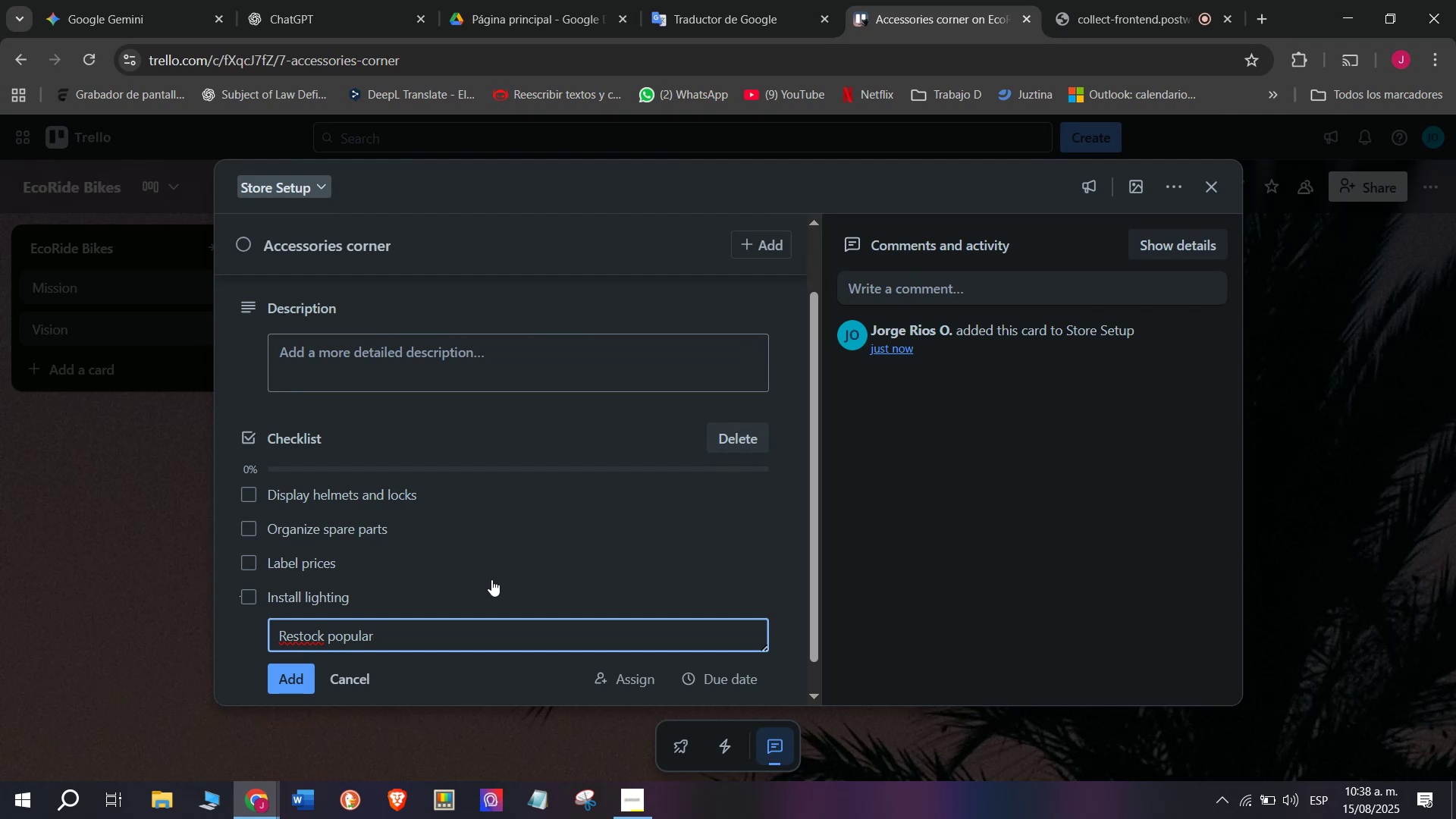 
type( itrm)
key(Backspace)
key(Backspace)
type(r)
key(Backspace)
type(ems)
 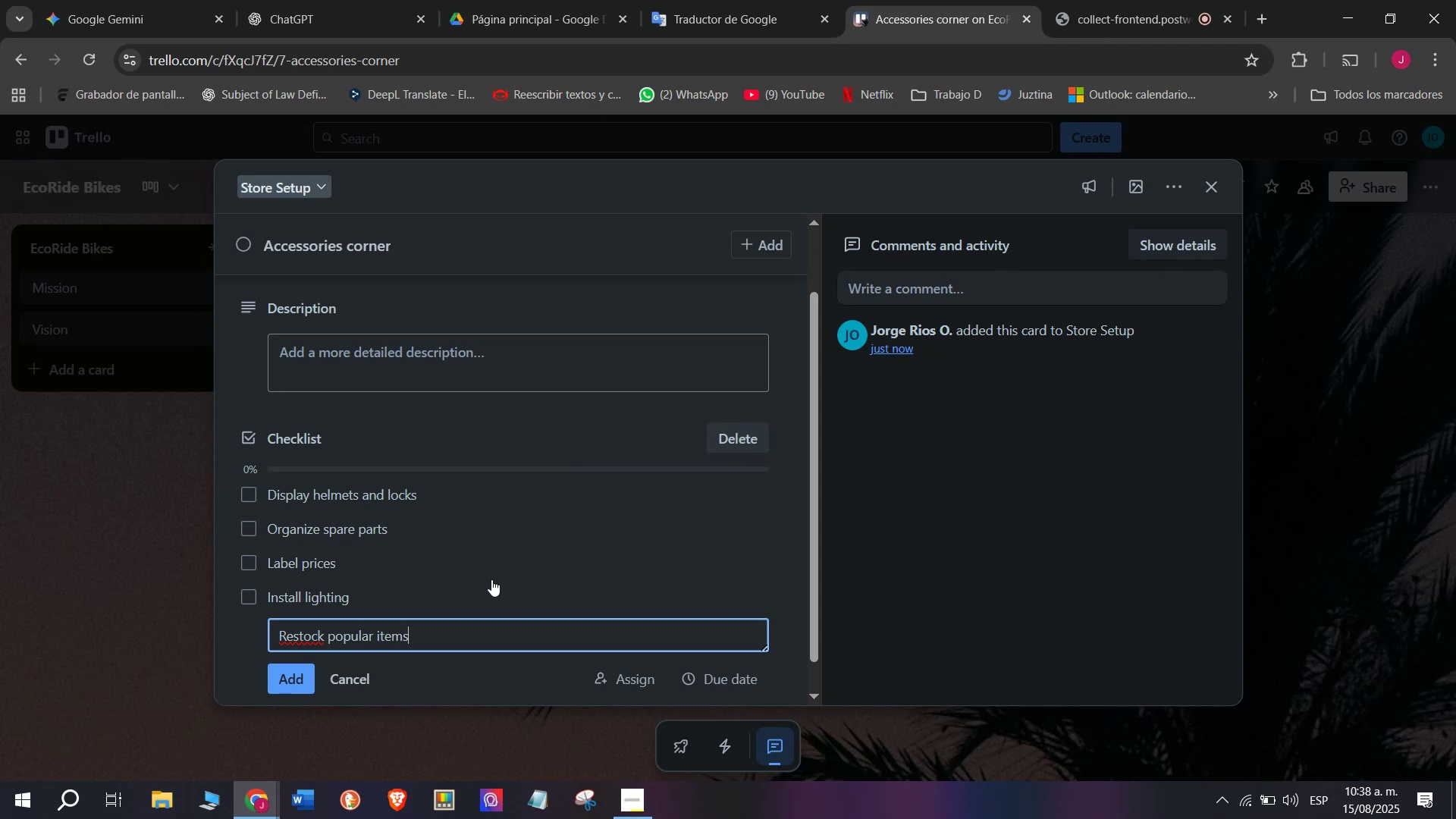 
key(Enter)
 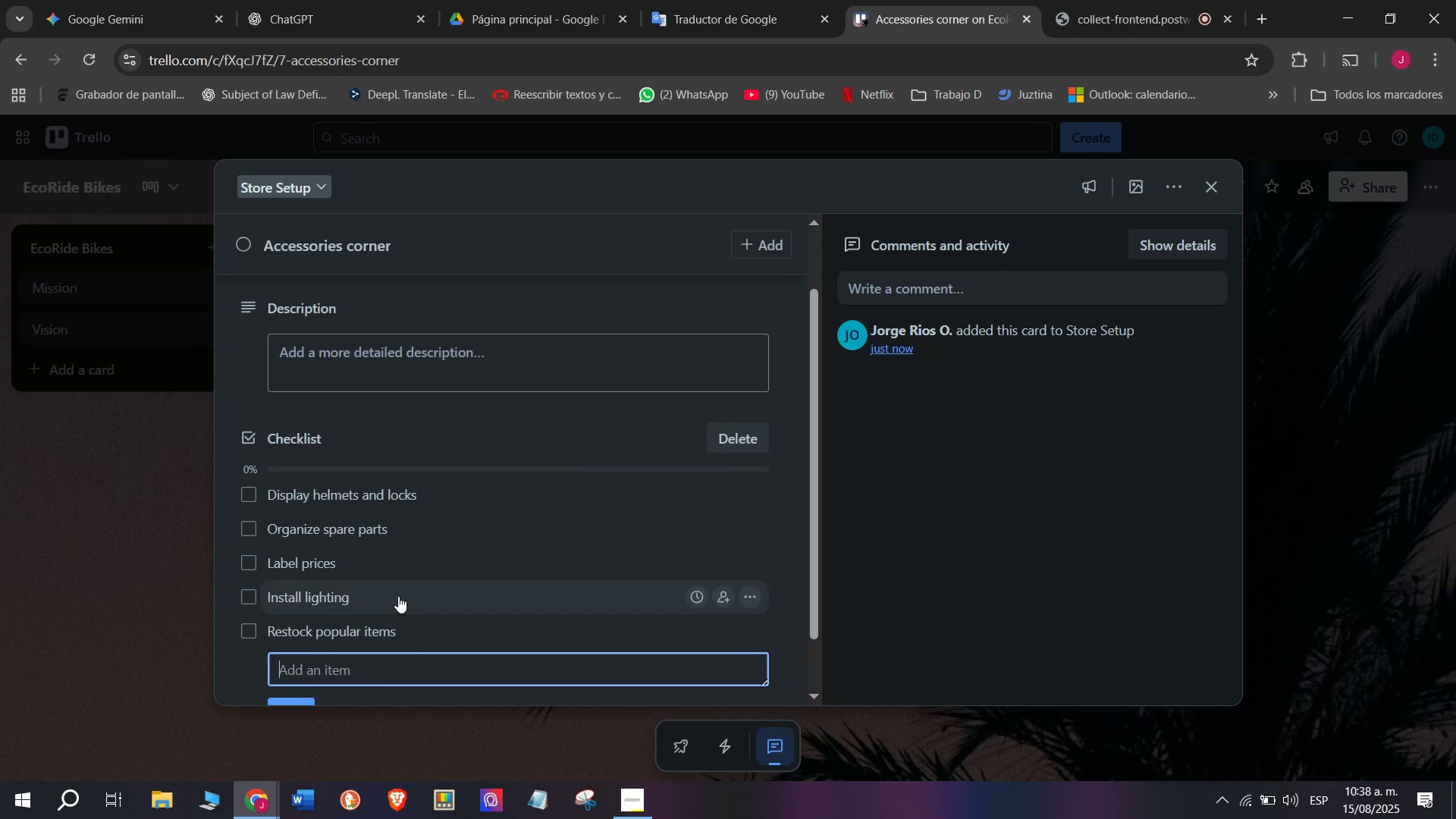 
wait(8.21)
 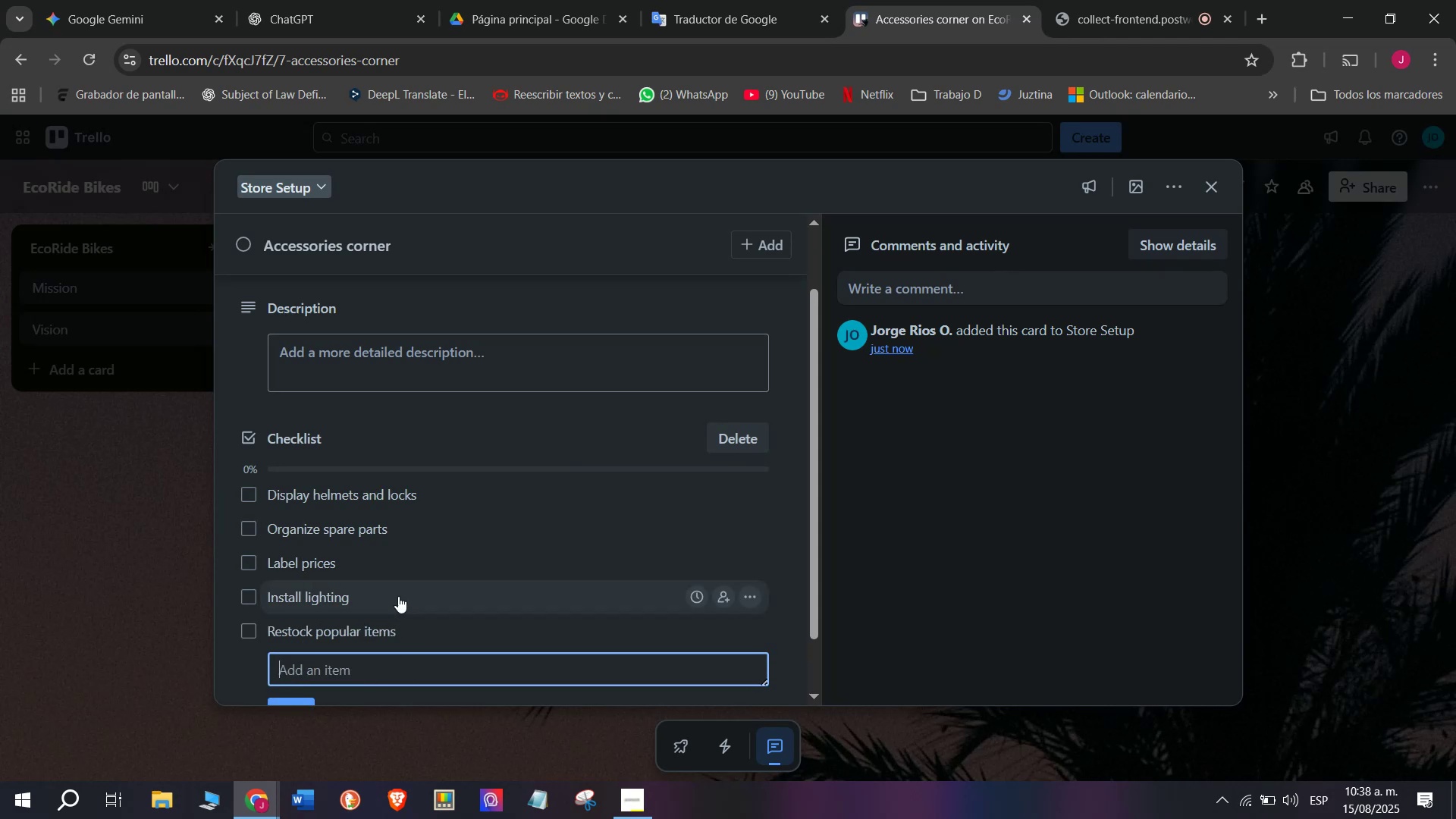 
type(Add mirrors for )
 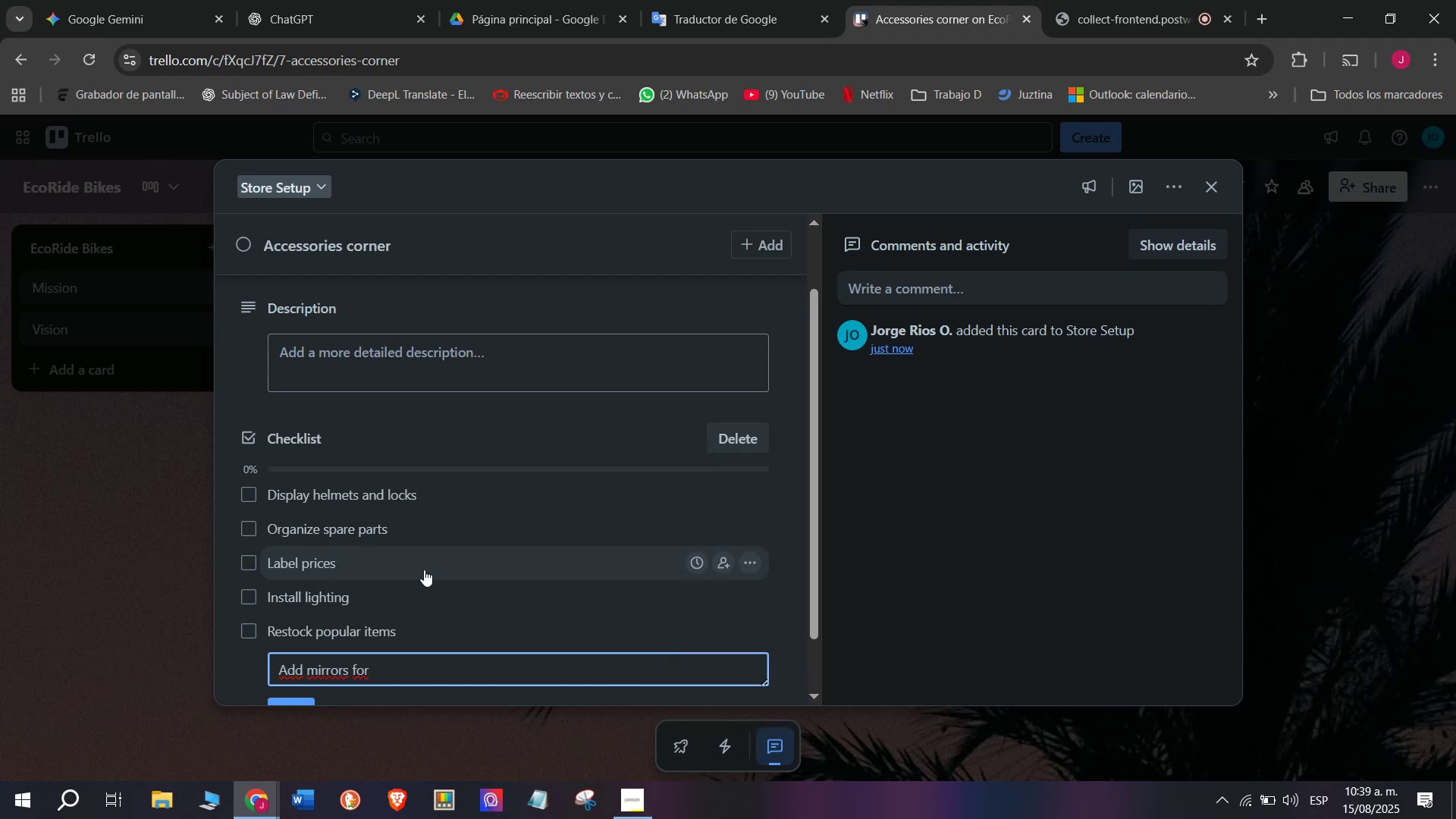 
type(fitting)
 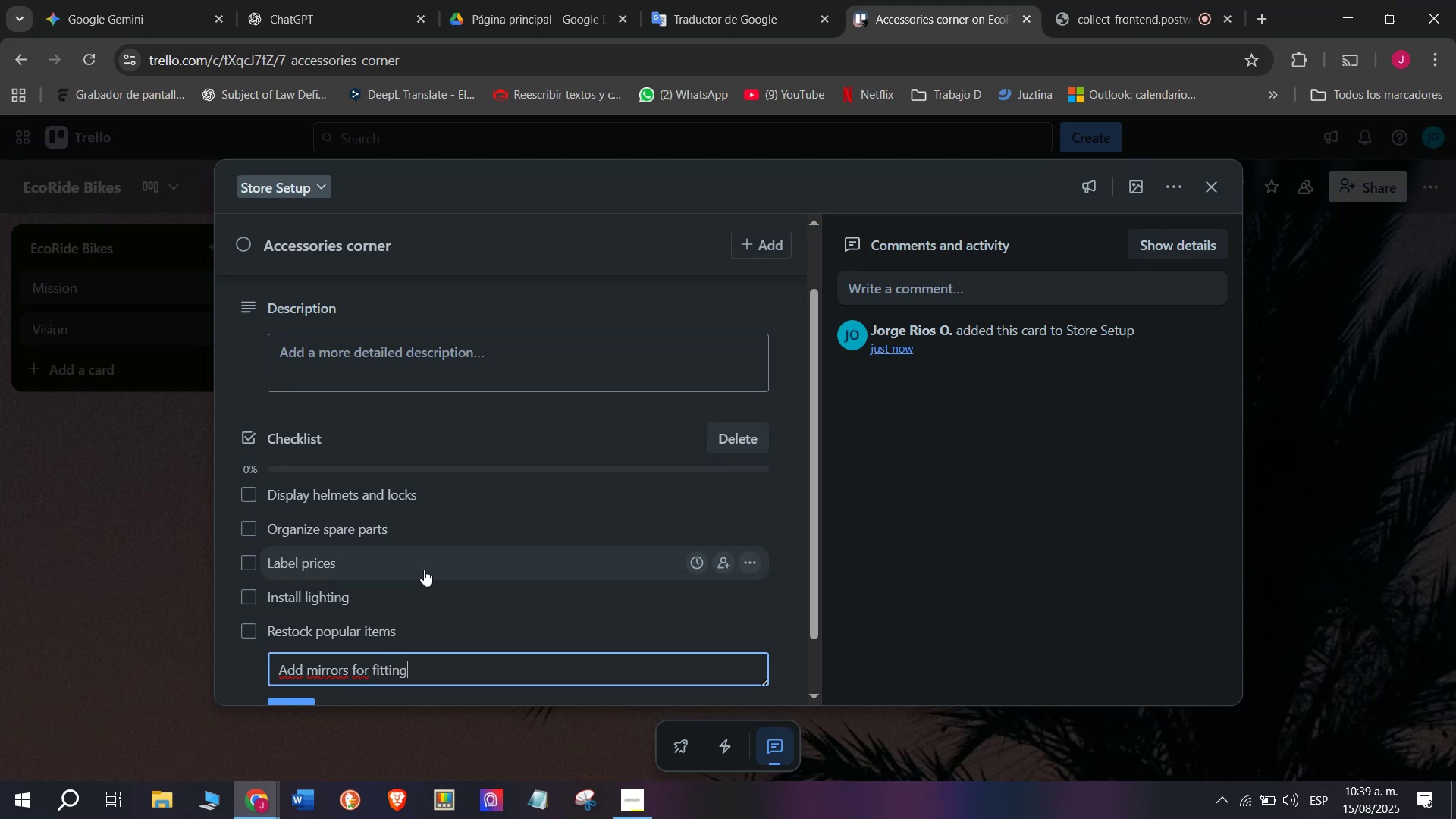 
key(Enter)
 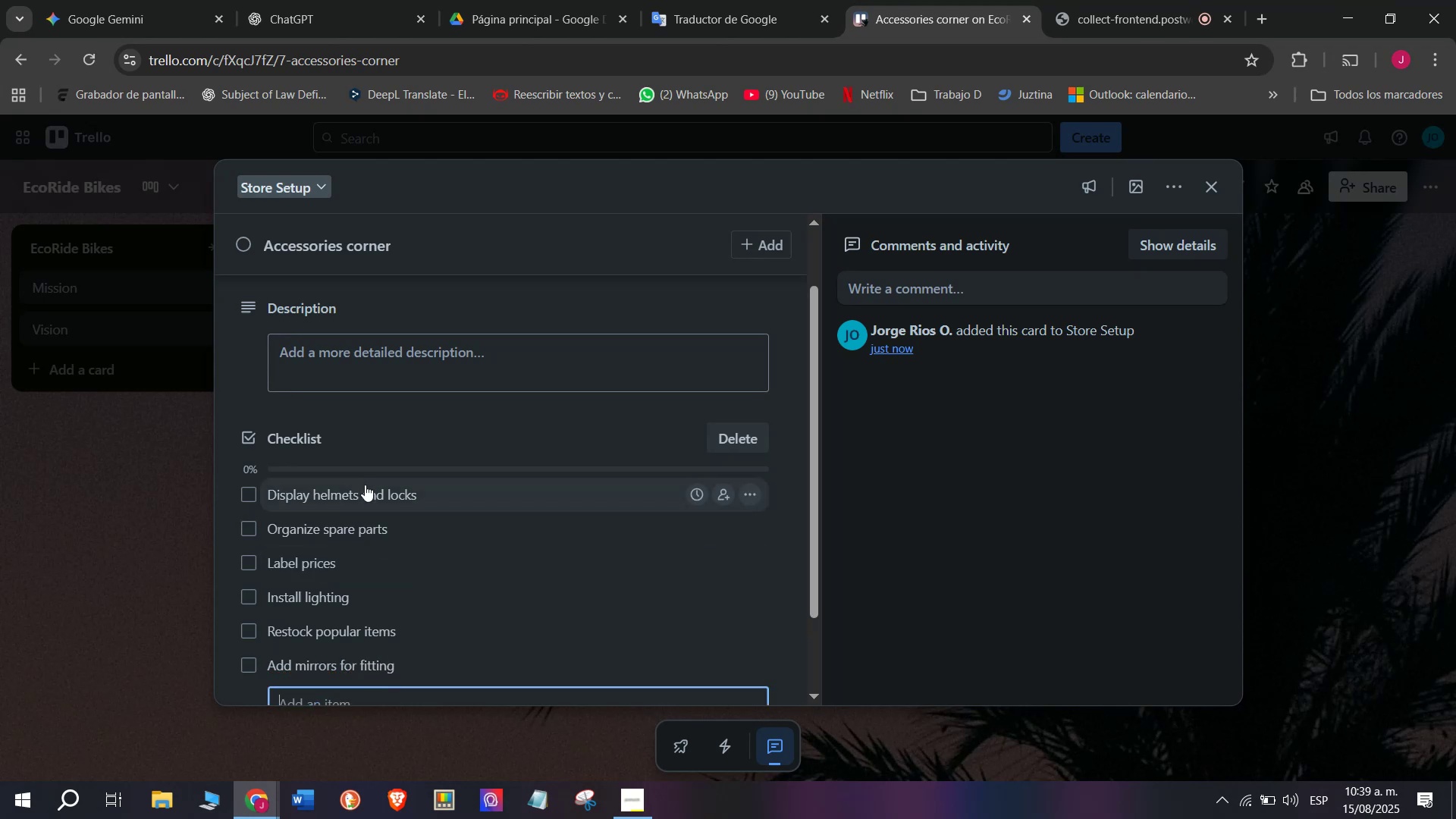 
scroll: coordinate [354, 509], scroll_direction: none, amount: 0.0
 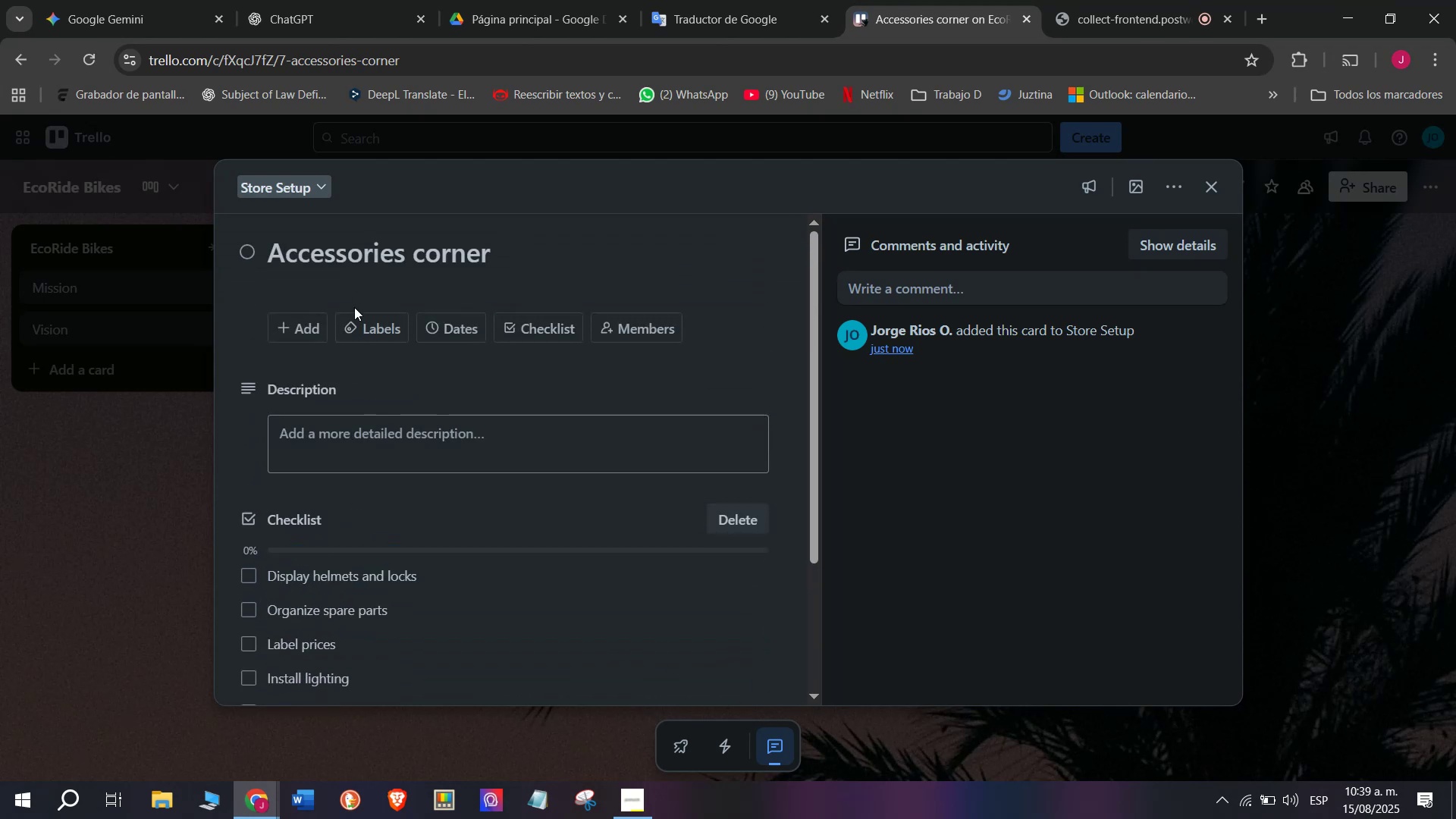 
left_click([376, 324])
 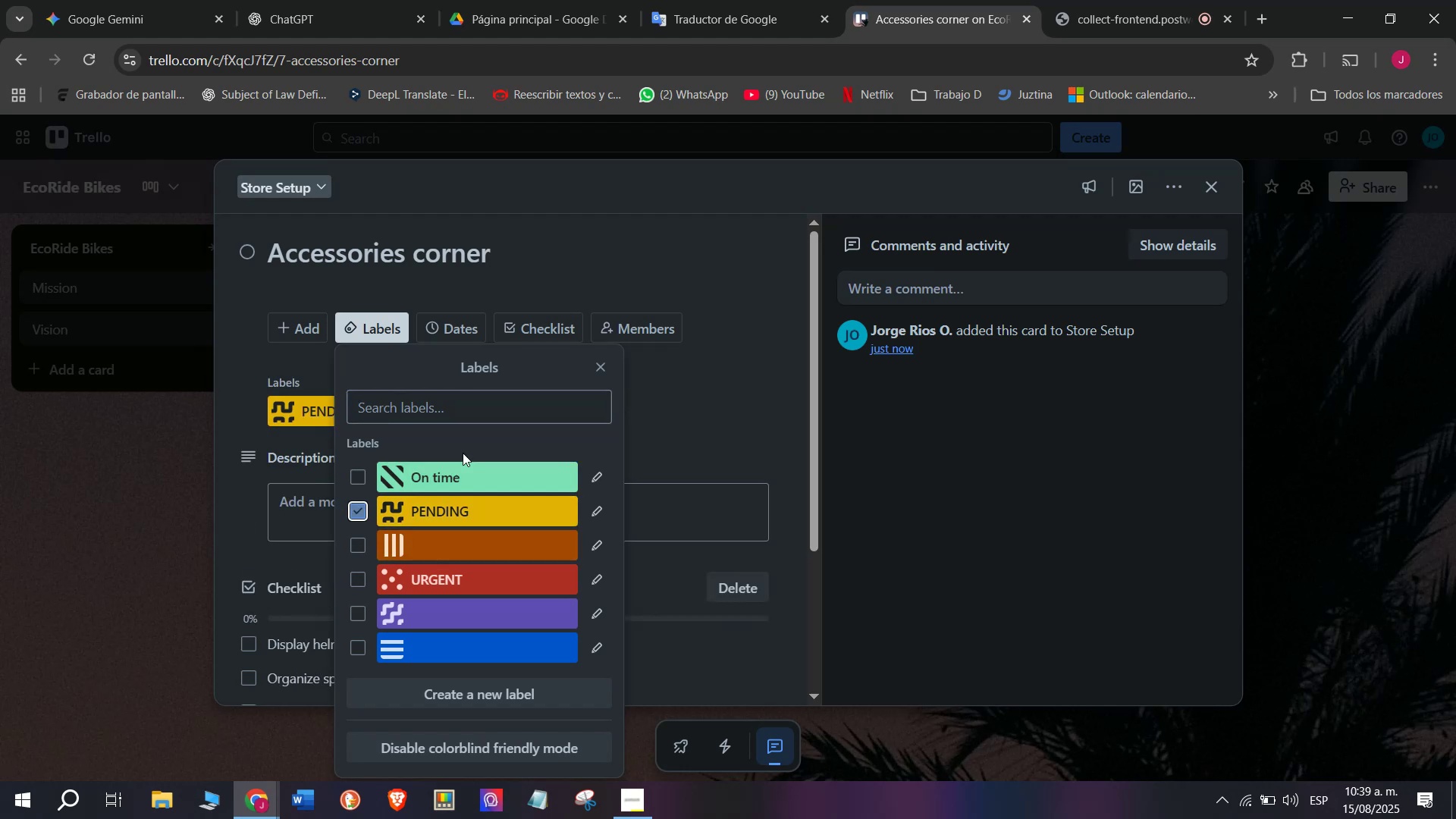 
left_click([212, 350])
 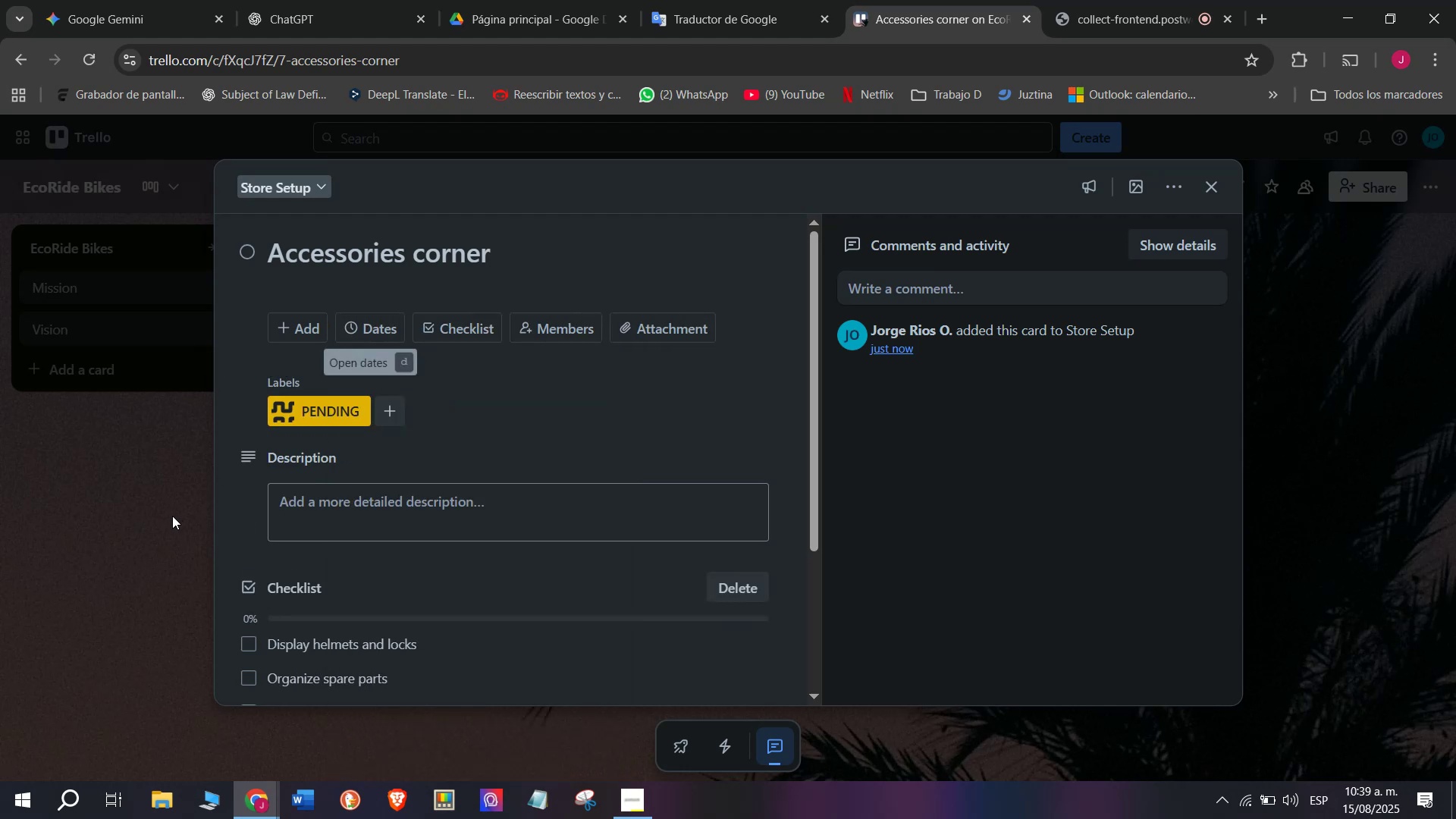 
left_click([170, 515])
 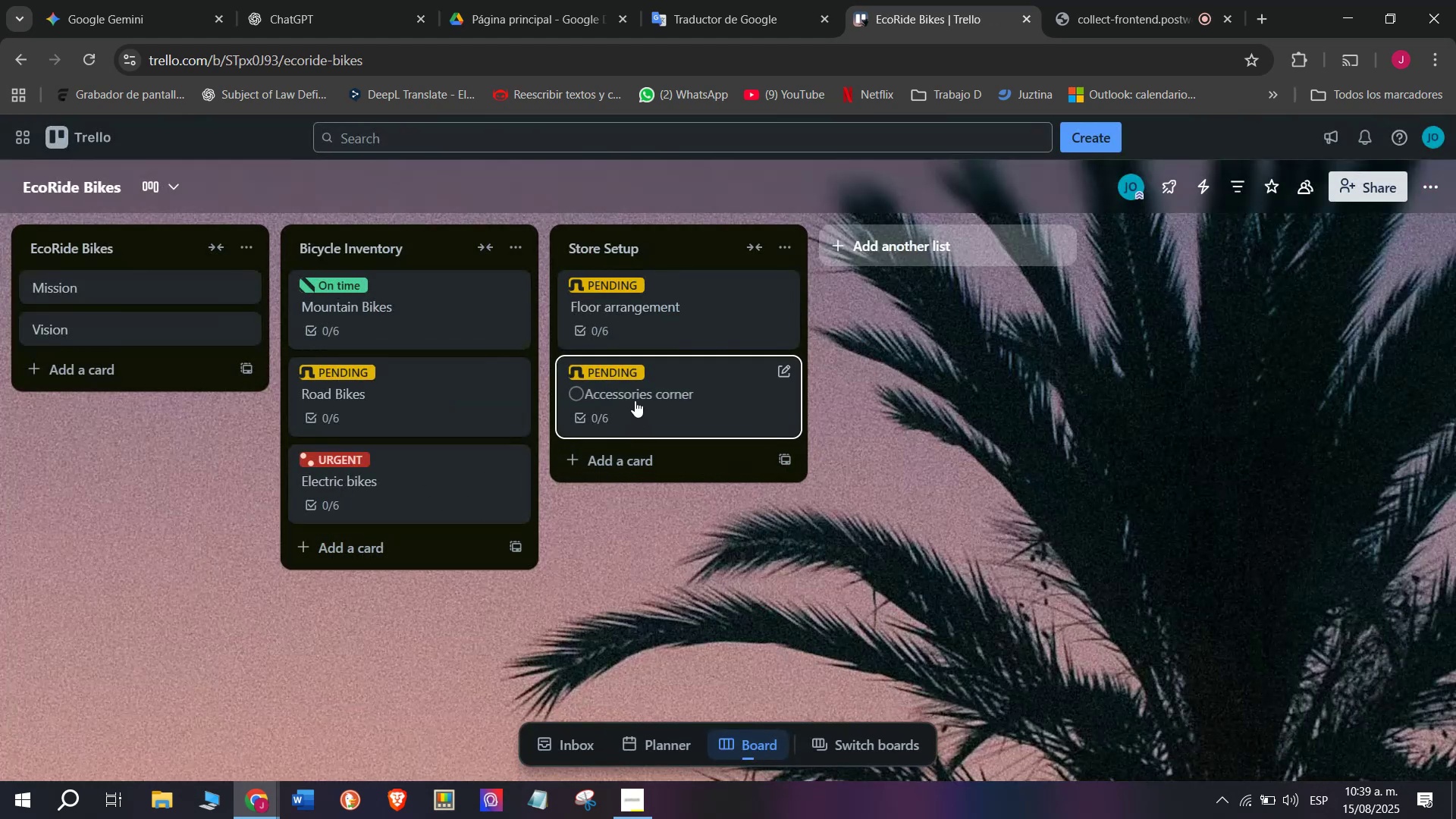 
left_click([643, 381])
 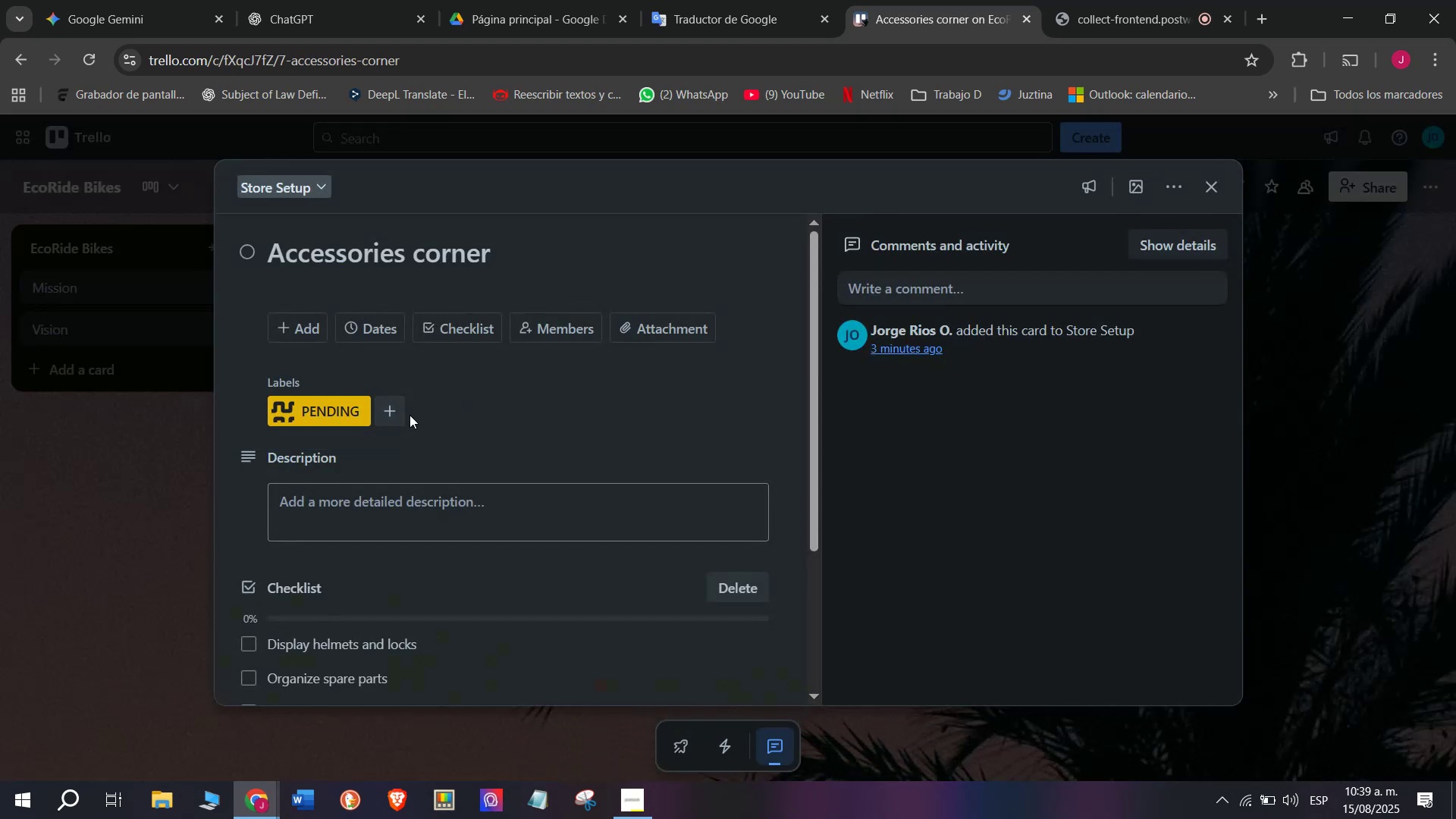 
double_click([394, 413])
 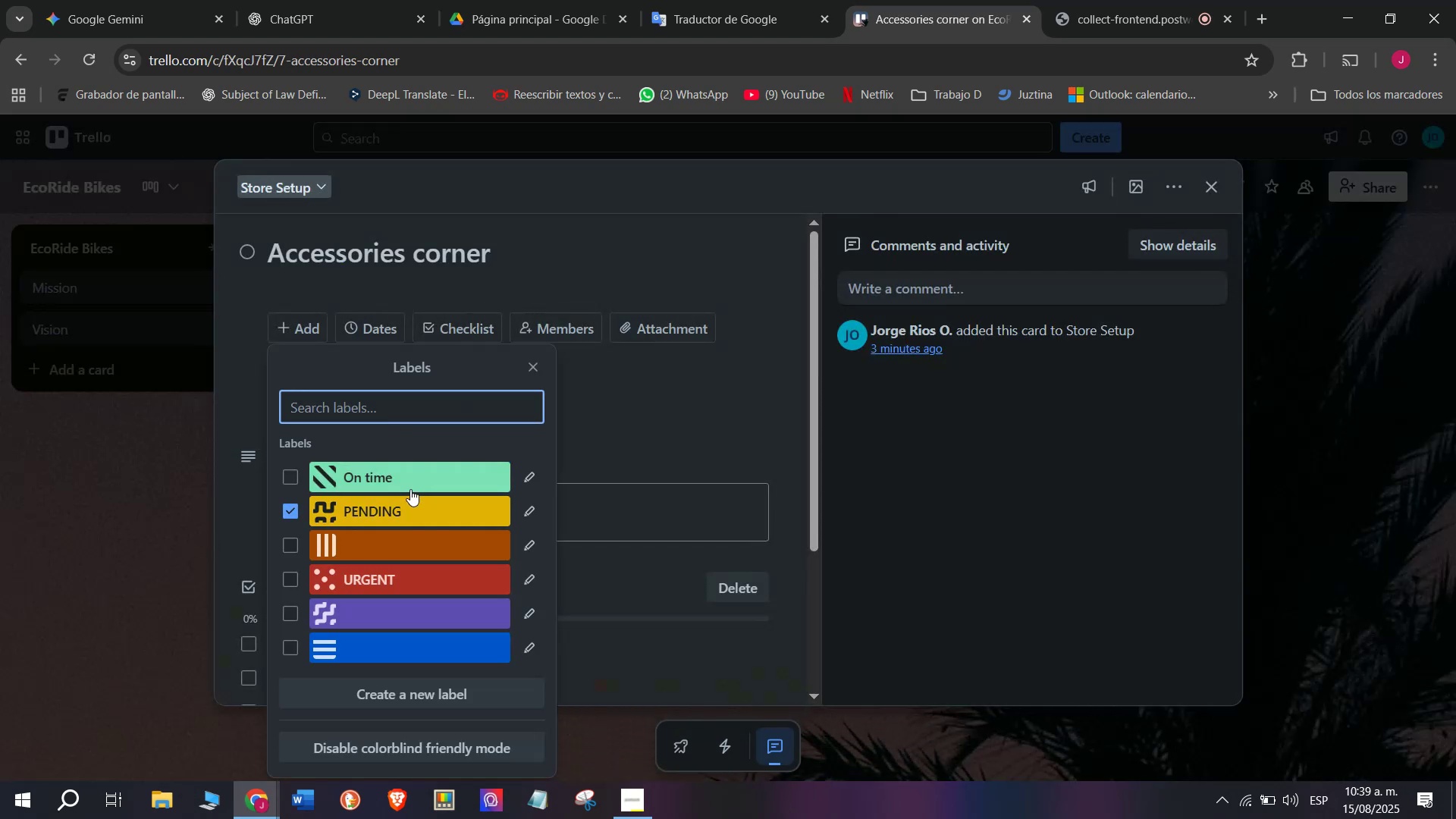 
left_click([410, 477])
 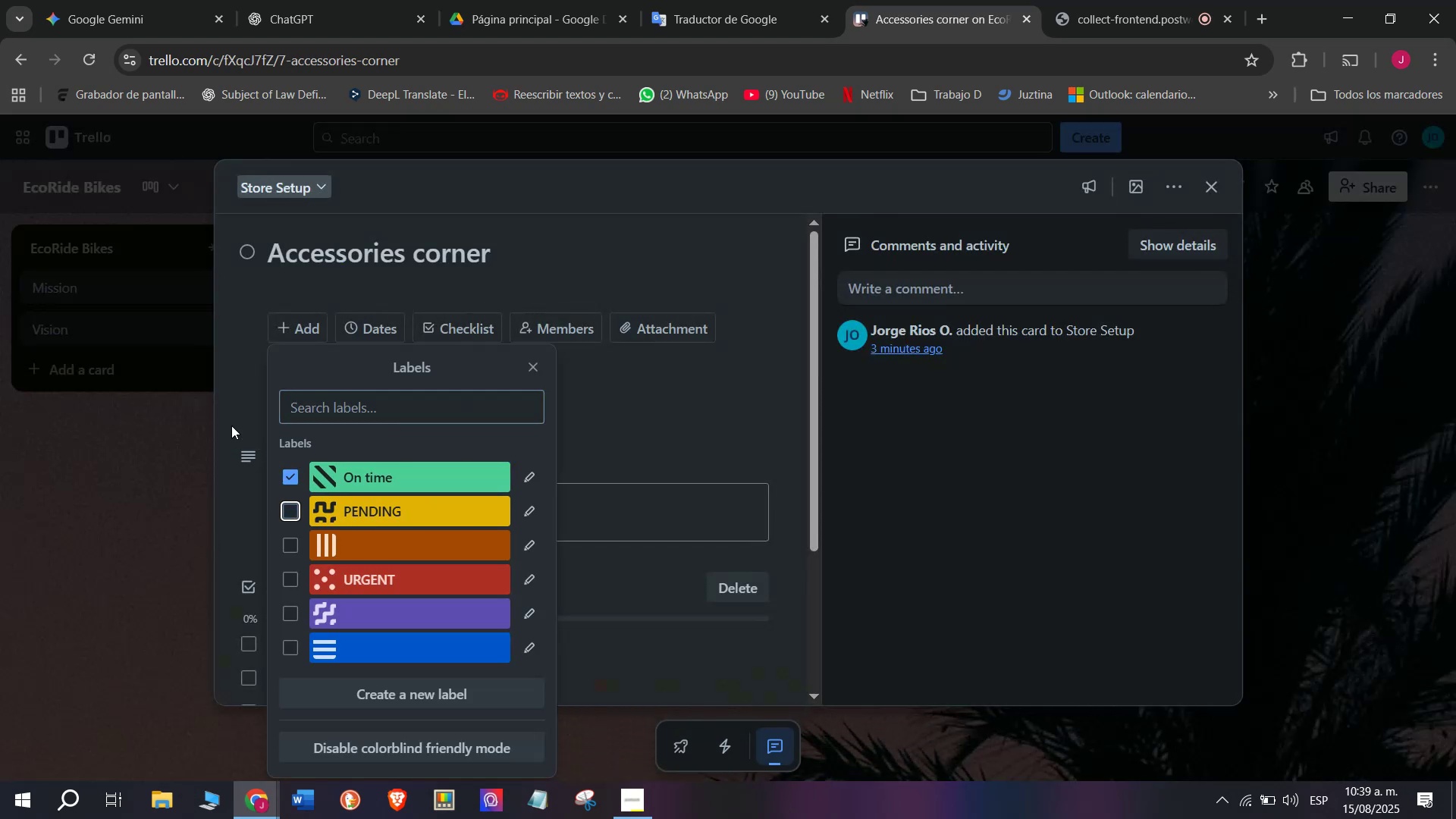 
double_click([177, 499])
 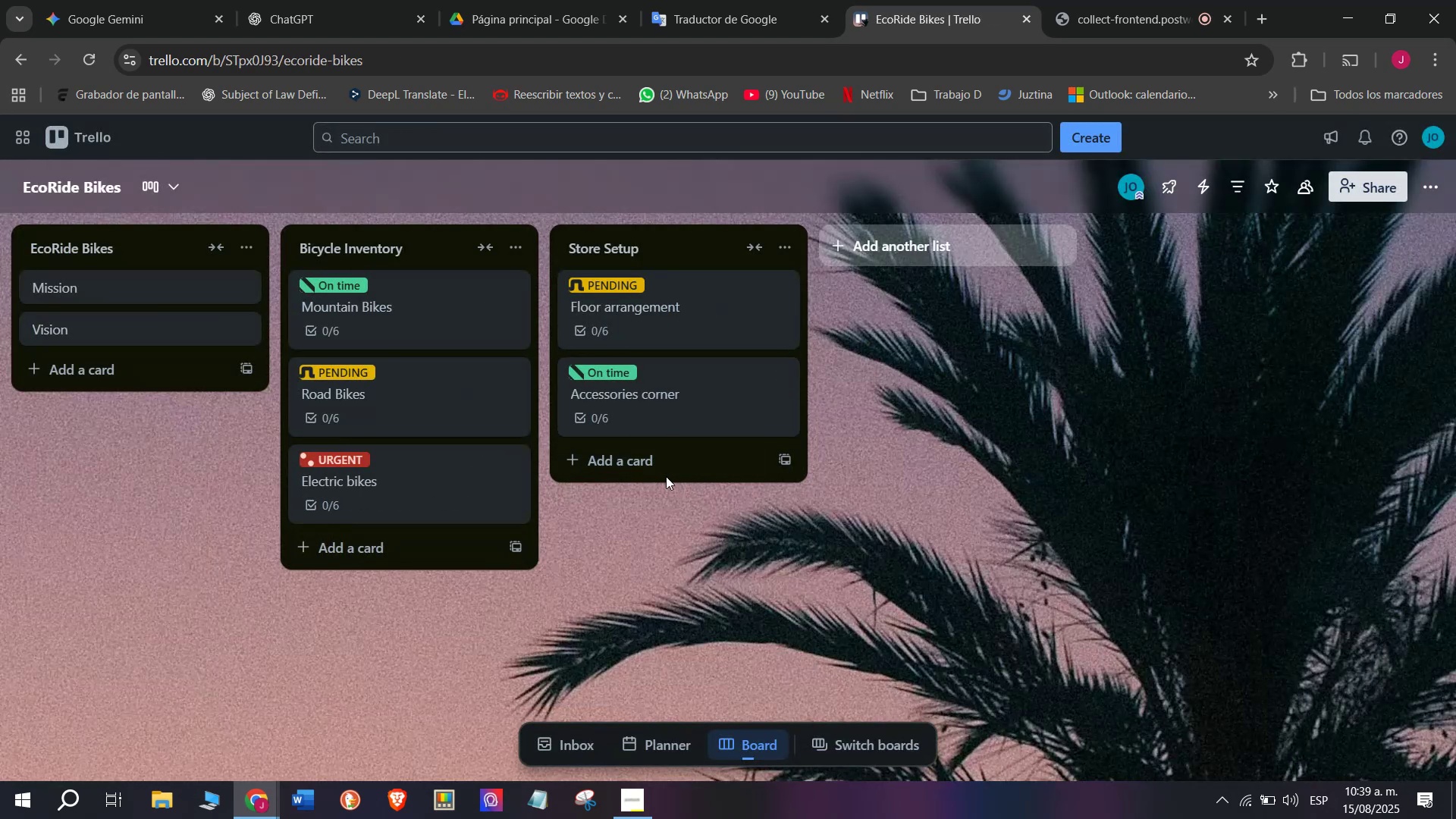 
left_click([676, 458])
 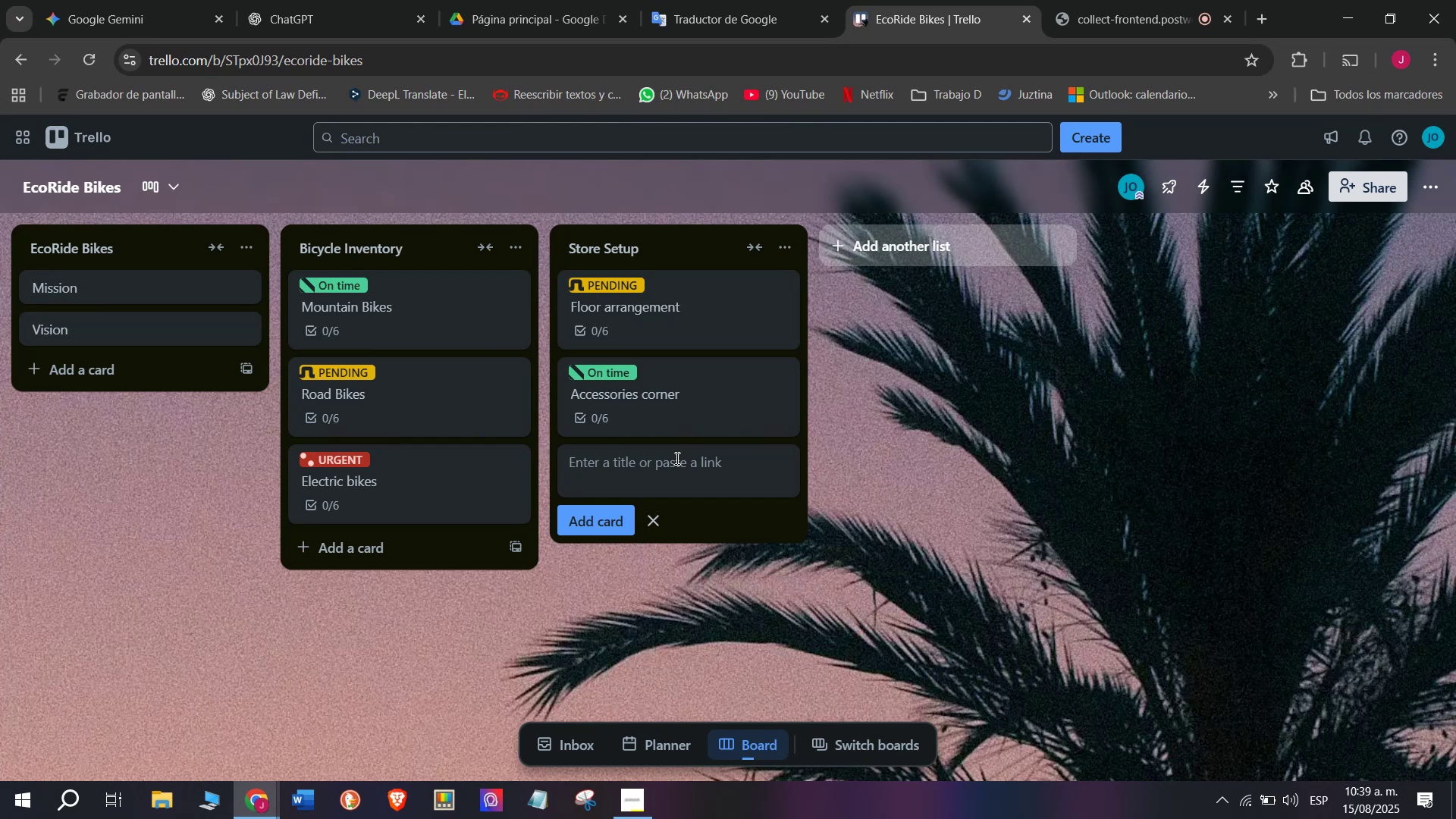 
type(Test )
 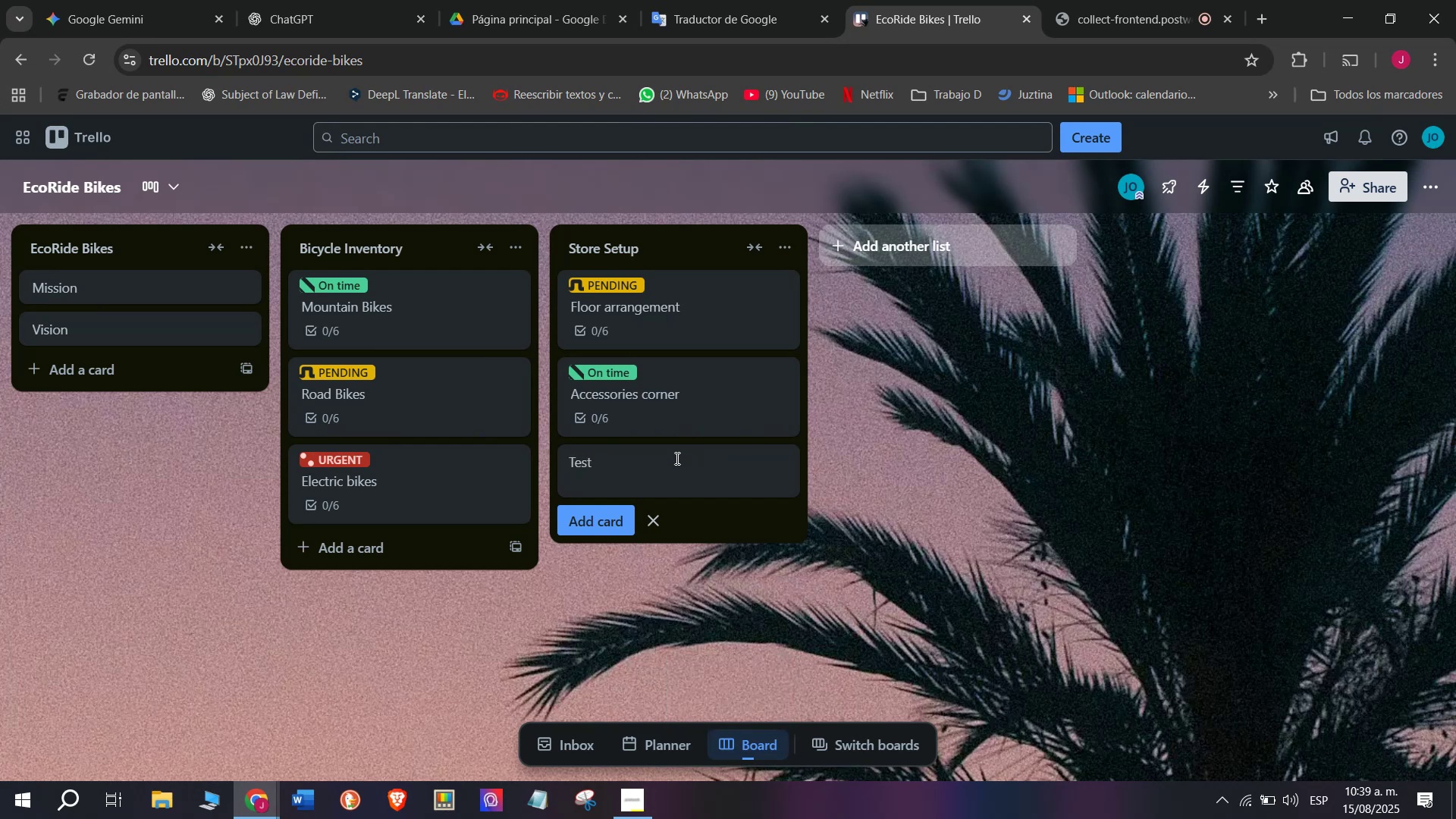 
wait(5.14)
 